 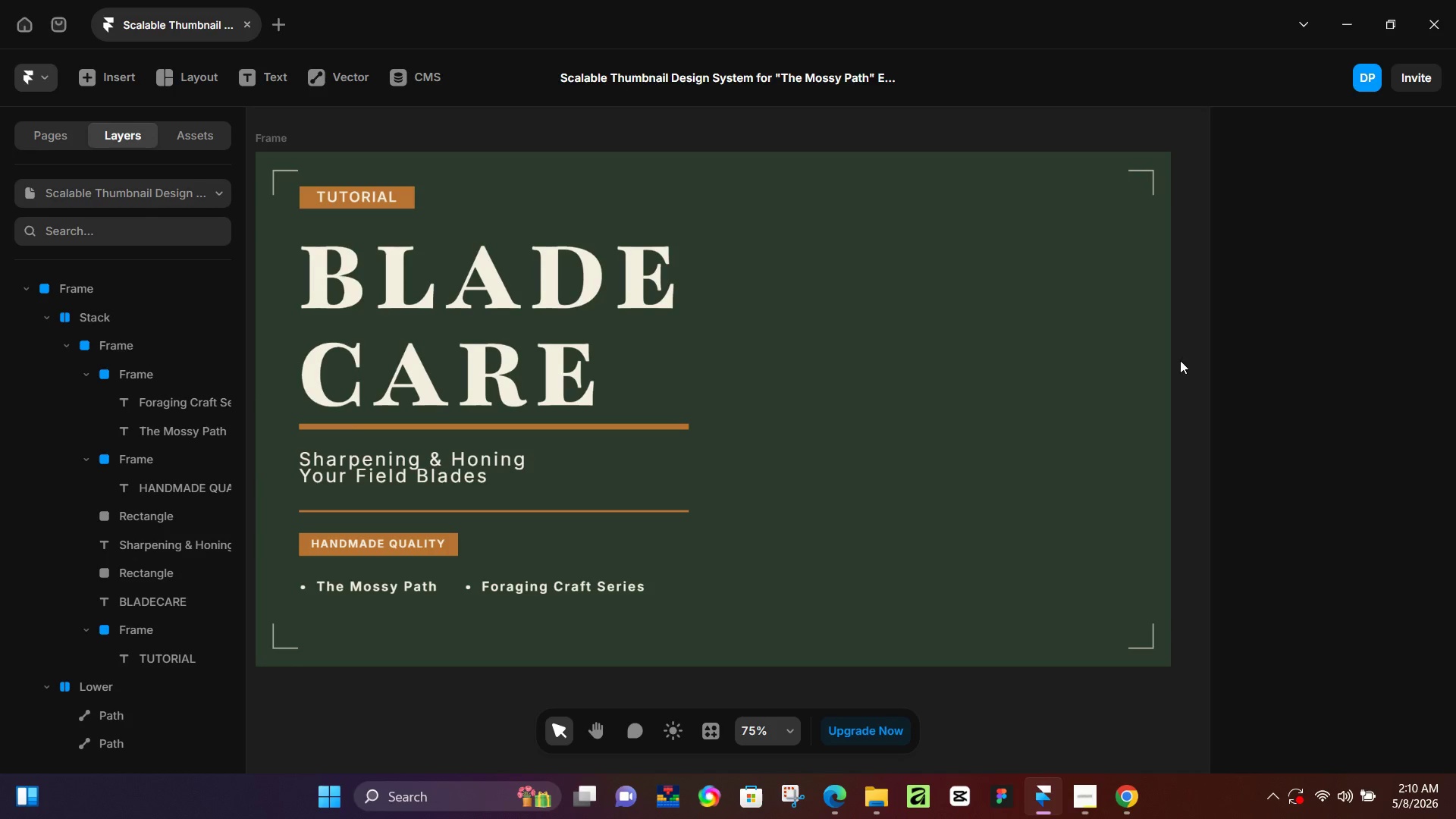 
hold_key(key=Space, duration=0.64)
 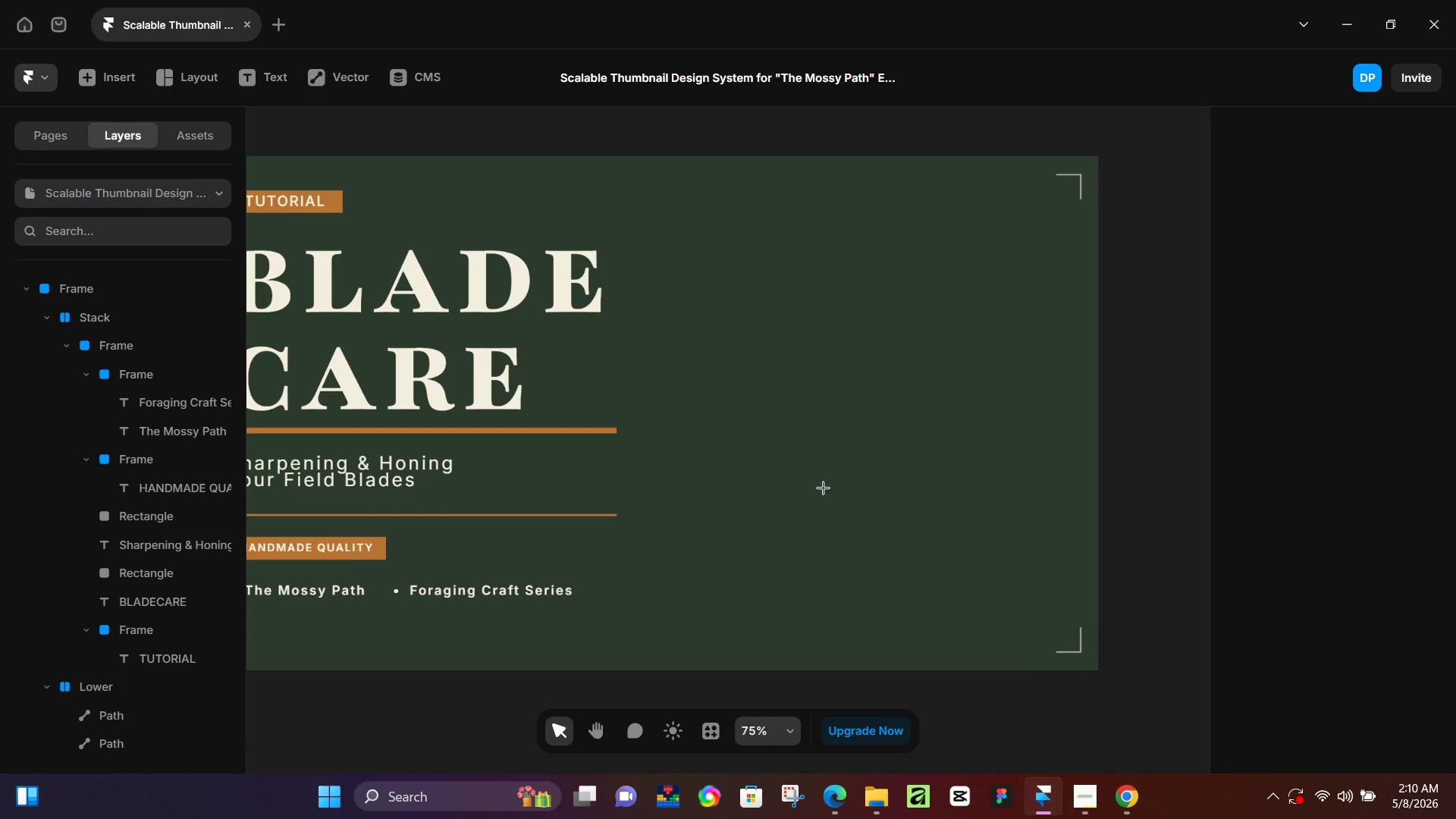 
left_click_drag(start_coordinate=[724, 505], to_coordinate=[652, 508])
 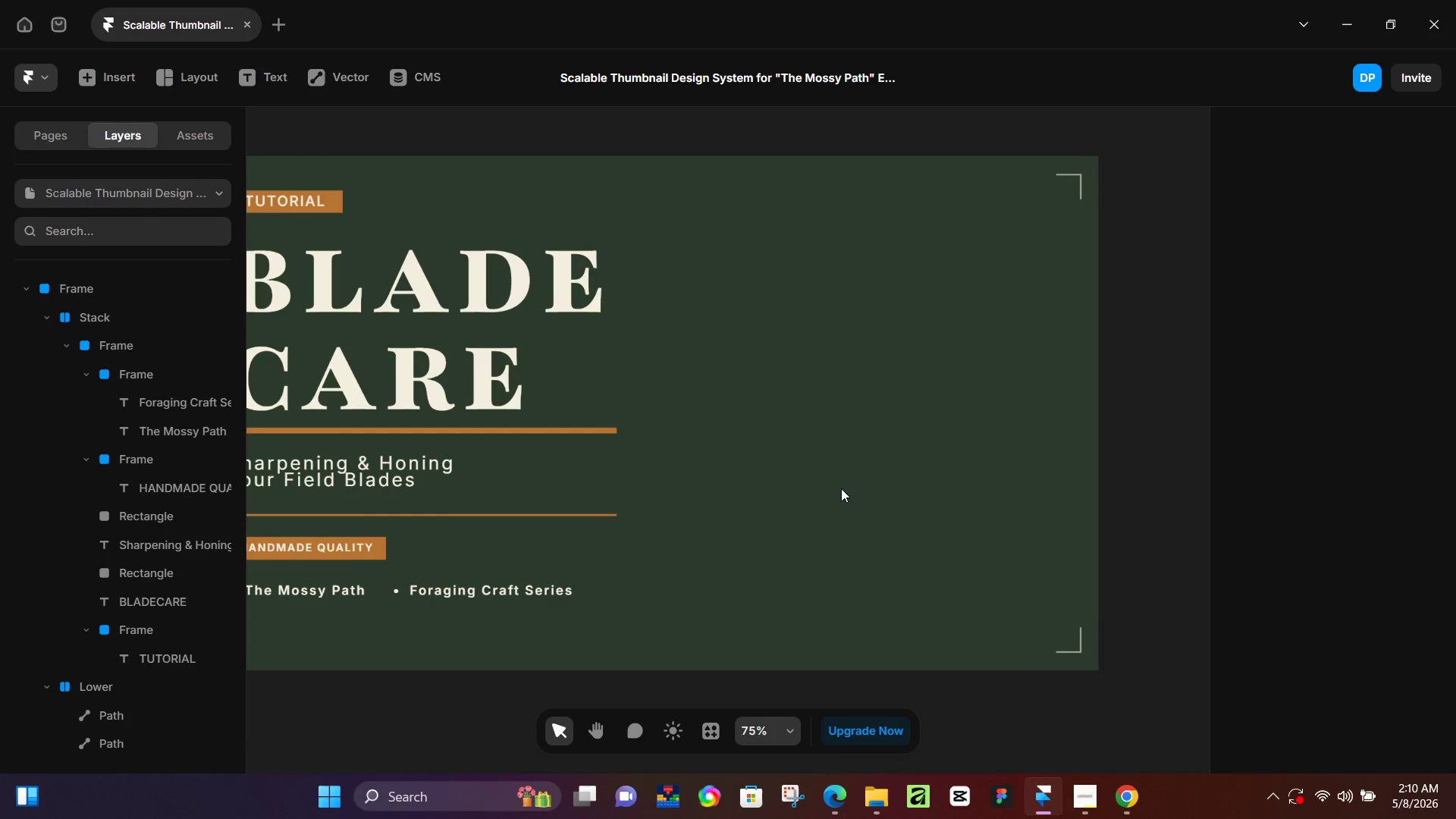 
key(O)
 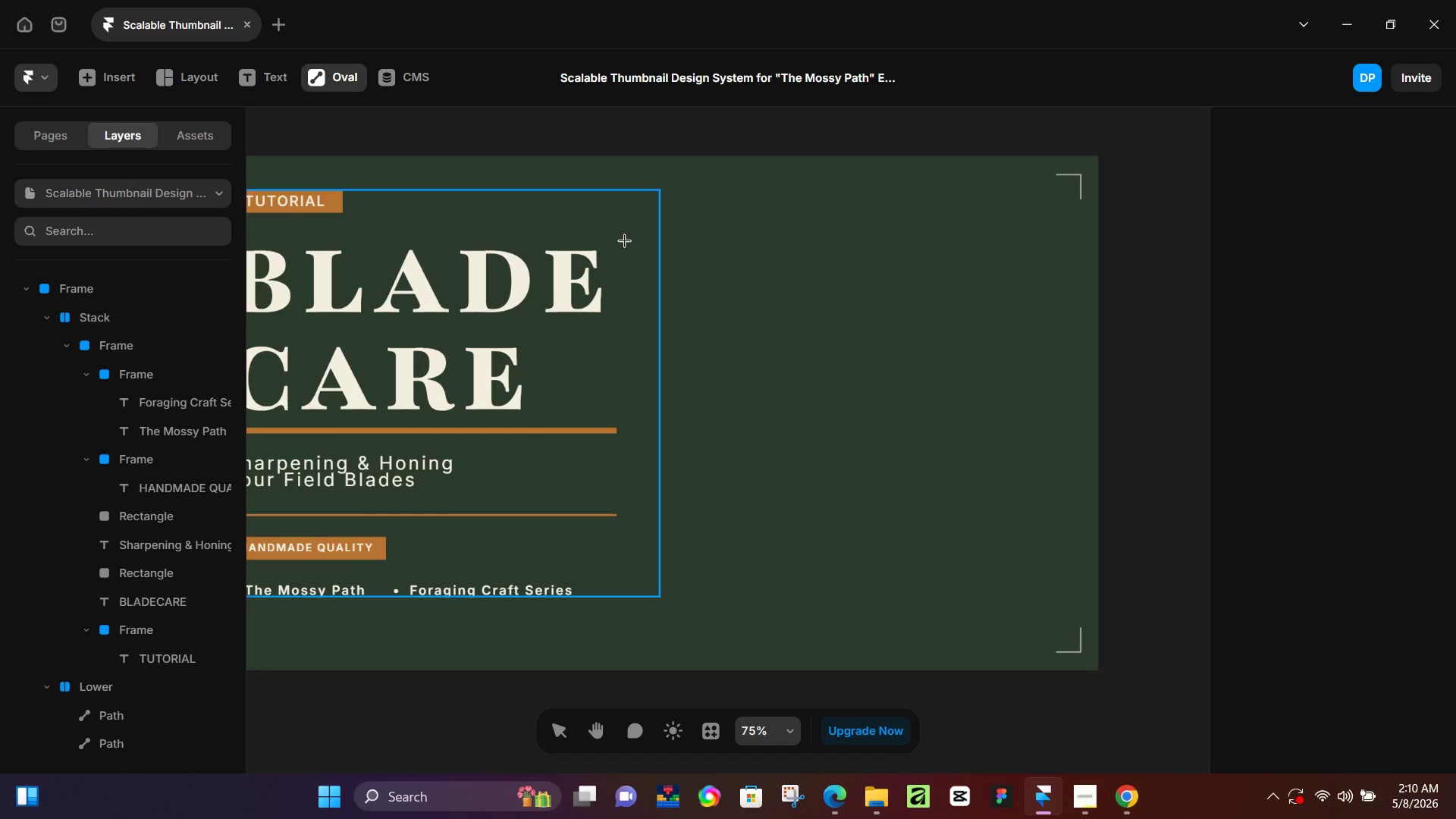 
hold_key(key=ShiftLeft, duration=1.52)
left_click_drag(start_coordinate=[649, 219], to_coordinate=[1168, 624])
 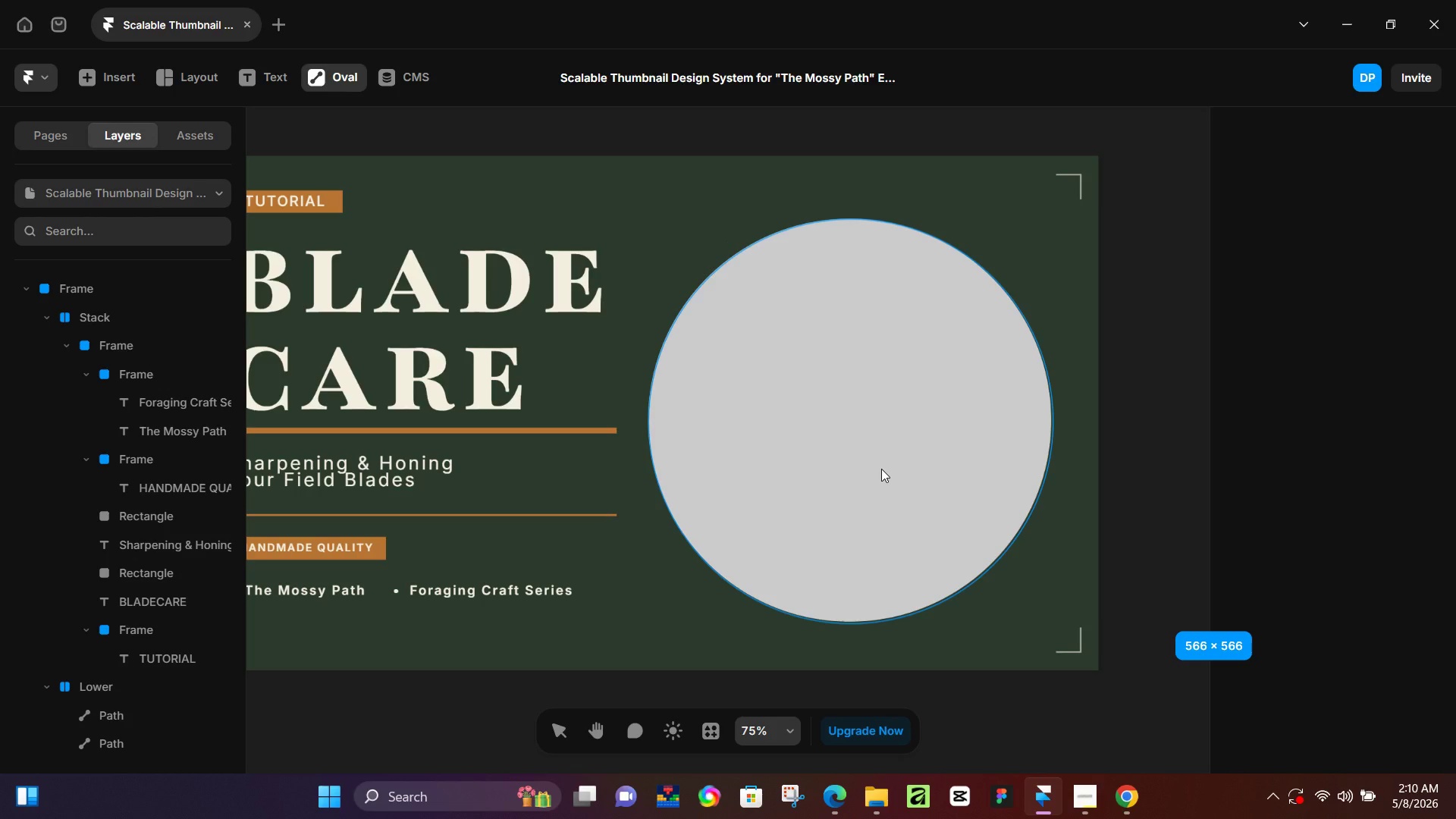 
hold_key(key=ShiftLeft, duration=0.67)
 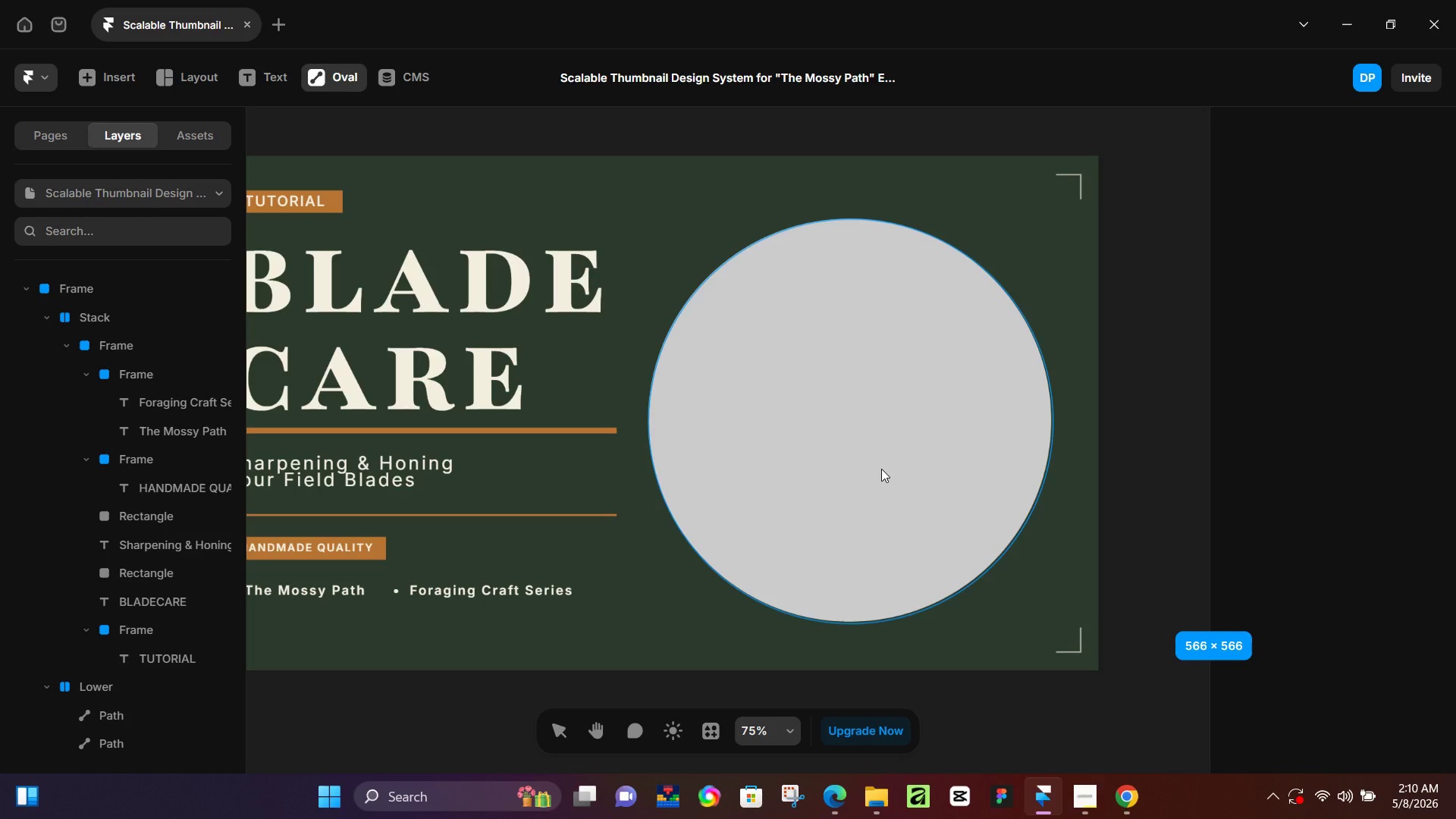 
left_click([881, 469])
 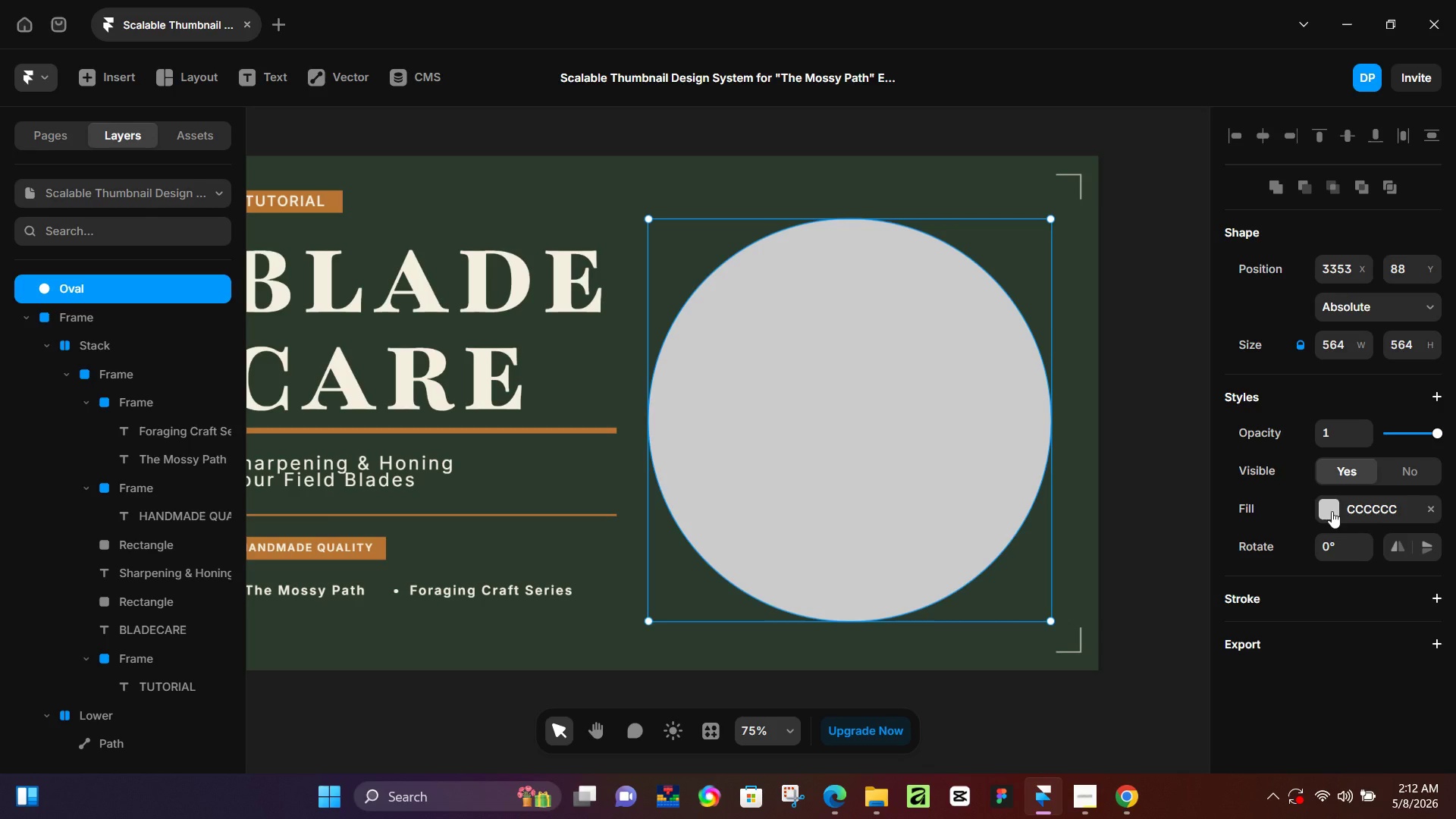 
wait(92.08)
 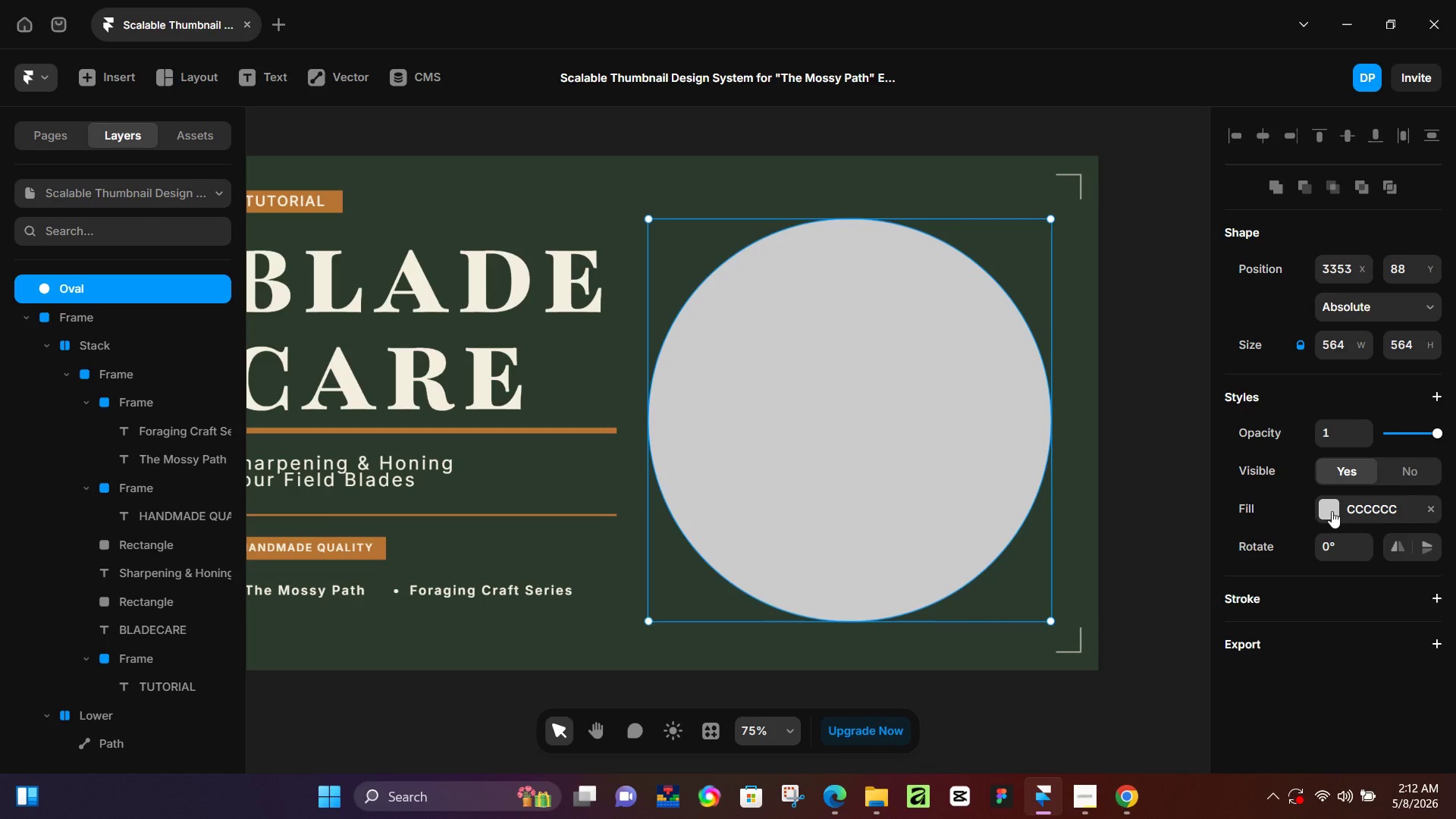 
left_click([1332, 511])
 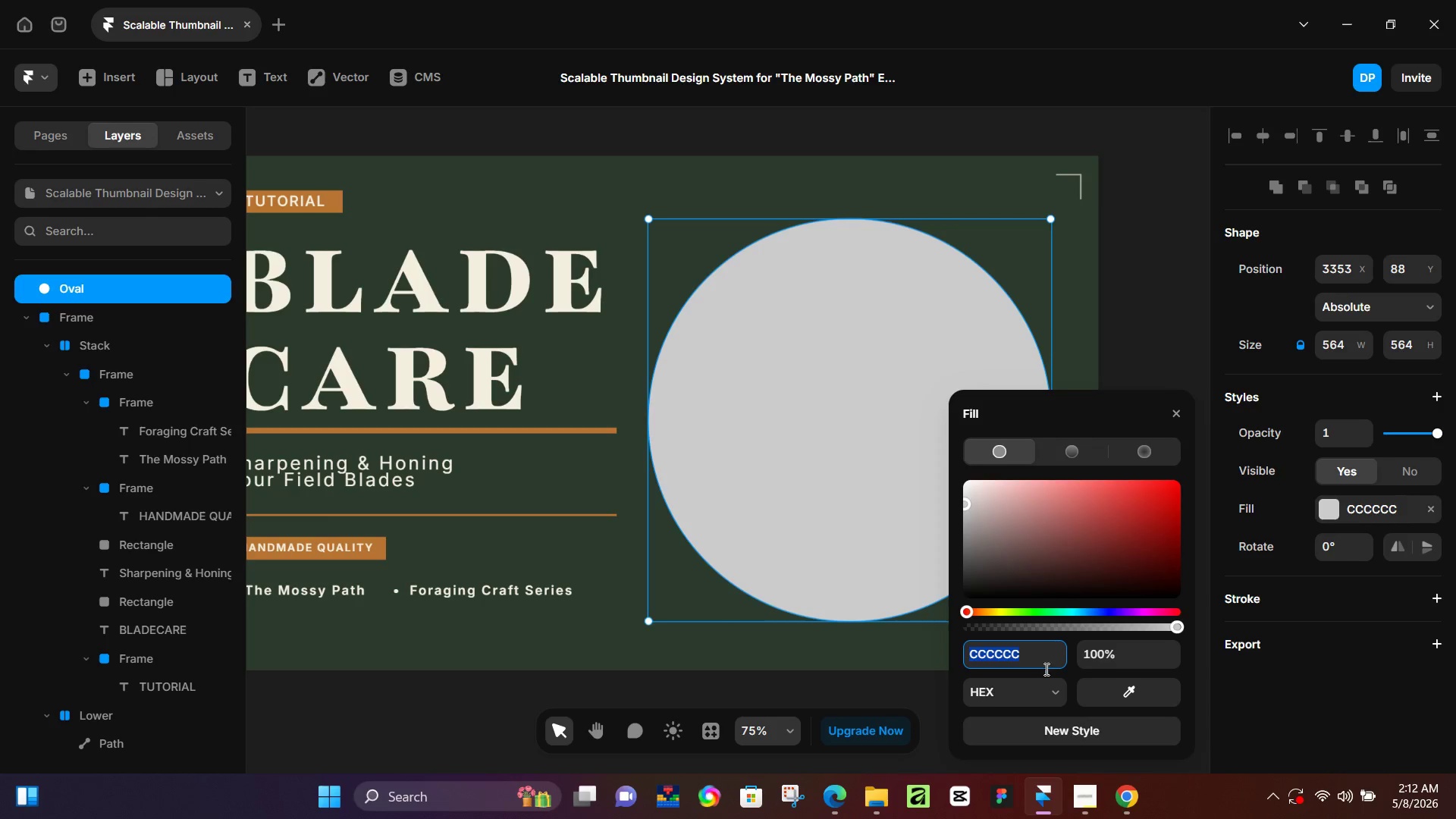 
left_click_drag(start_coordinate=[1121, 696], to_coordinate=[464, 215])
 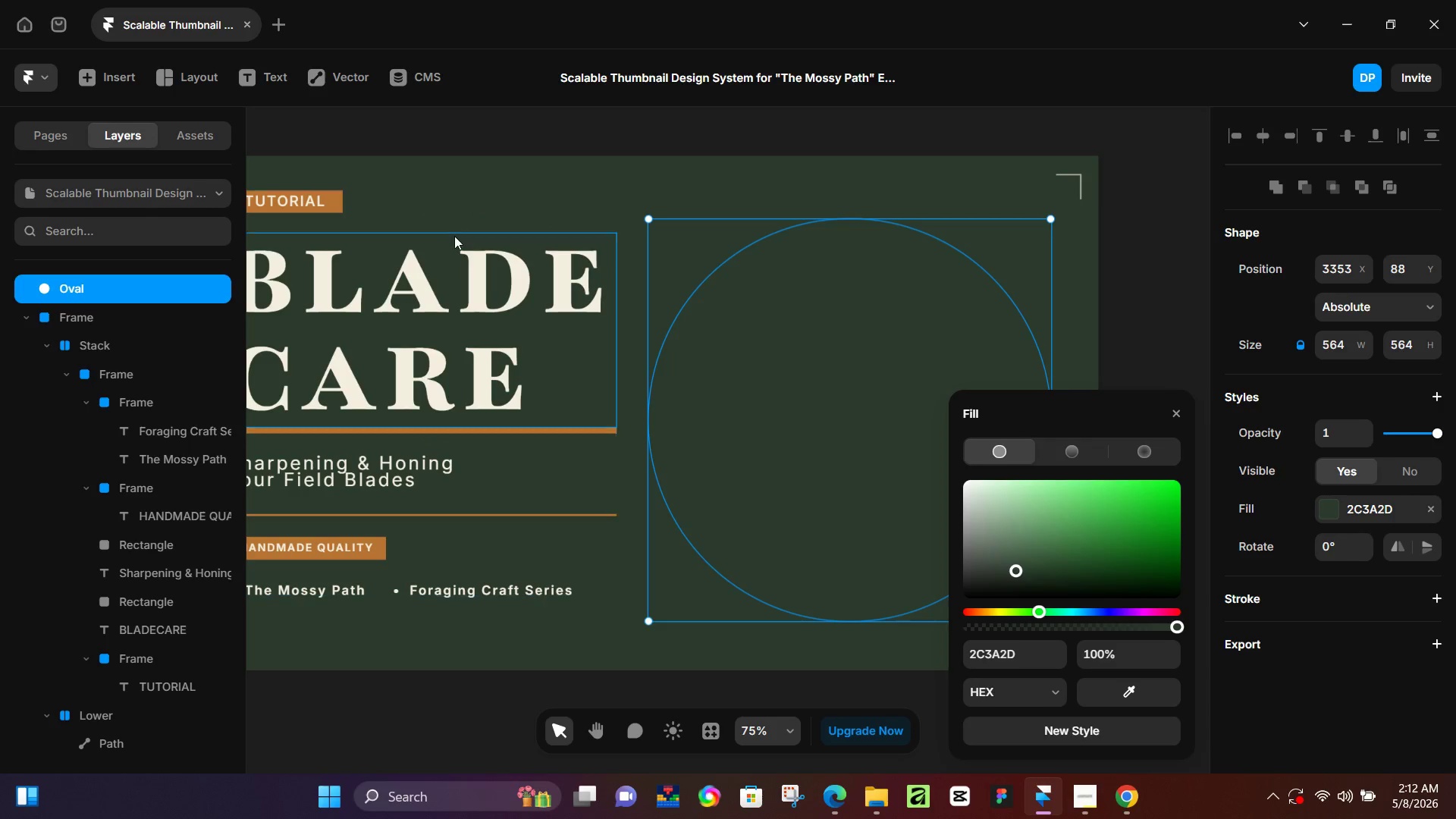 
hold_key(key=ControlLeft, duration=1.11)
scroll: coordinate [482, 284], scroll_direction: down, amount: 6.0
 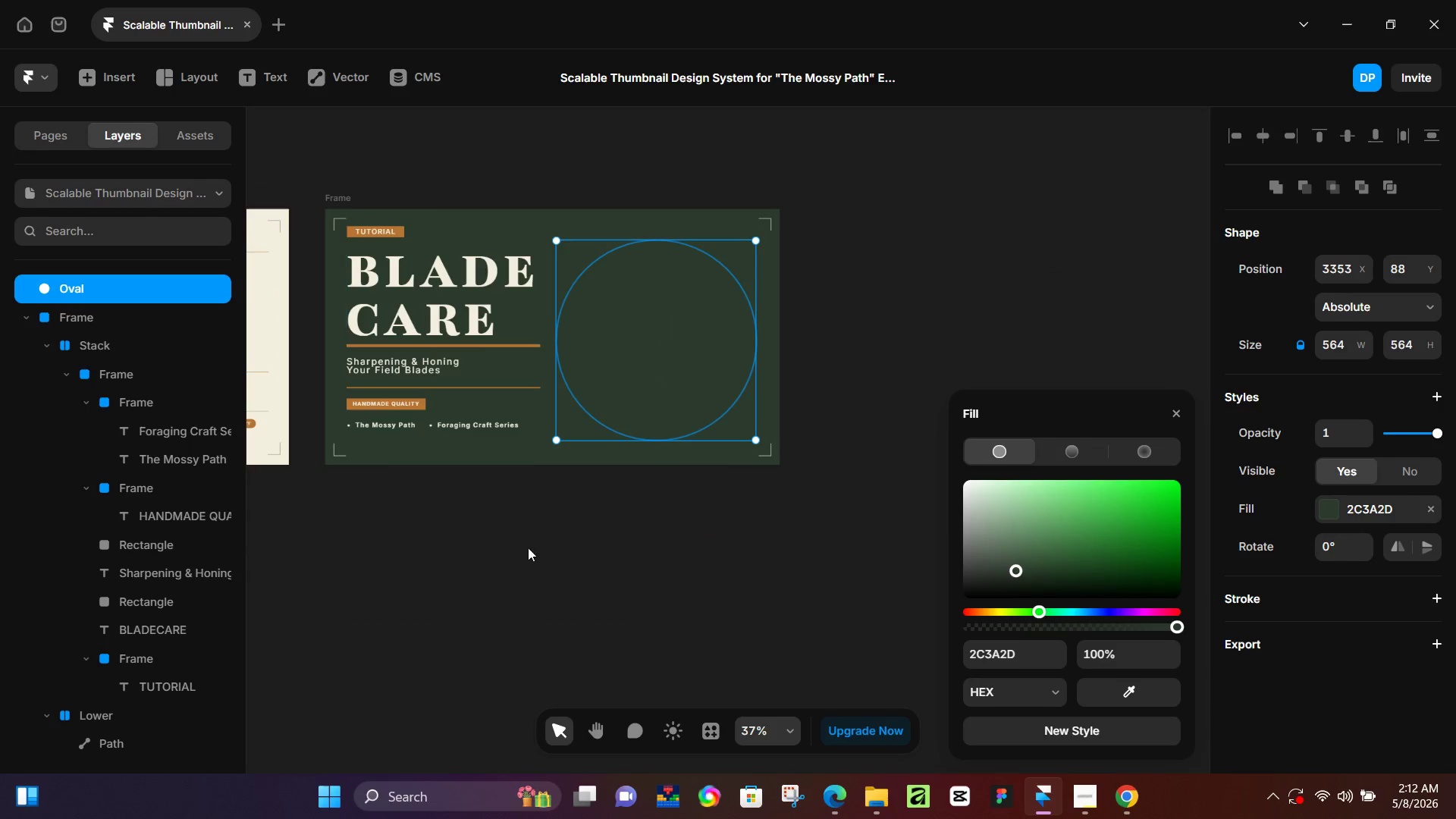 
hold_key(key=Space, duration=1.39)
 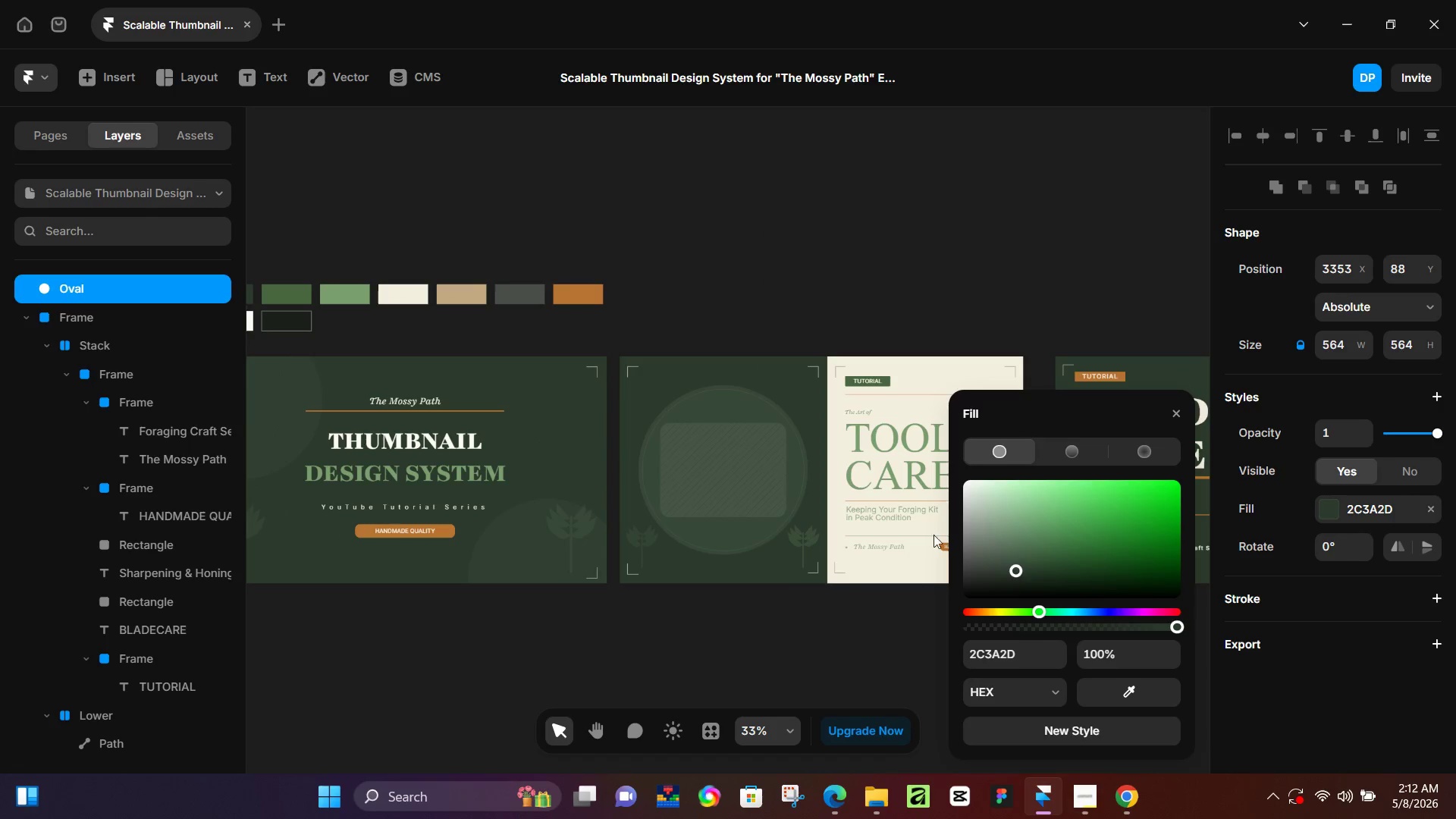 
left_click_drag(start_coordinate=[510, 579], to_coordinate=[874, 689])
 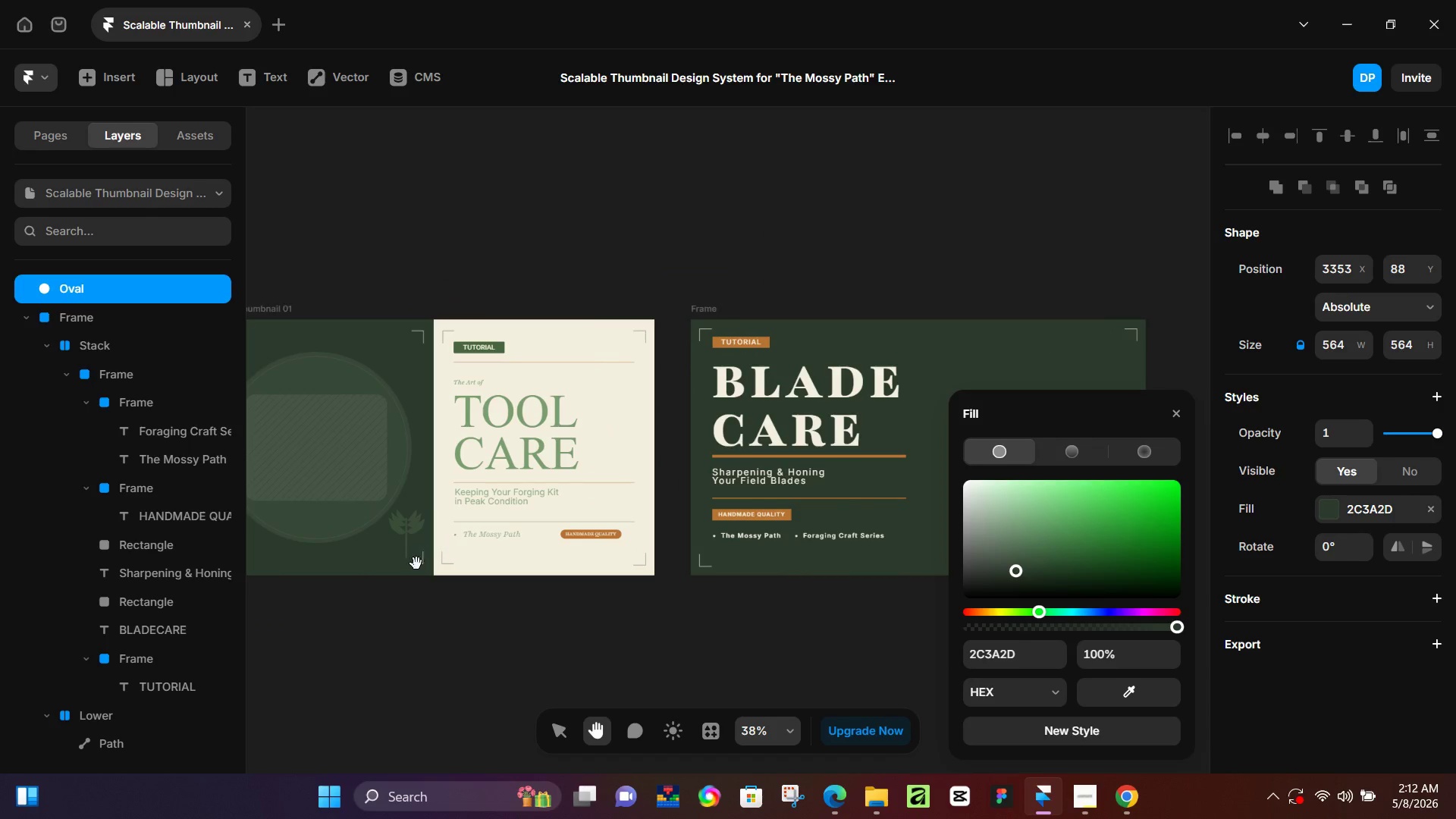 
left_click_drag(start_coordinate=[416, 563], to_coordinate=[838, 587])
 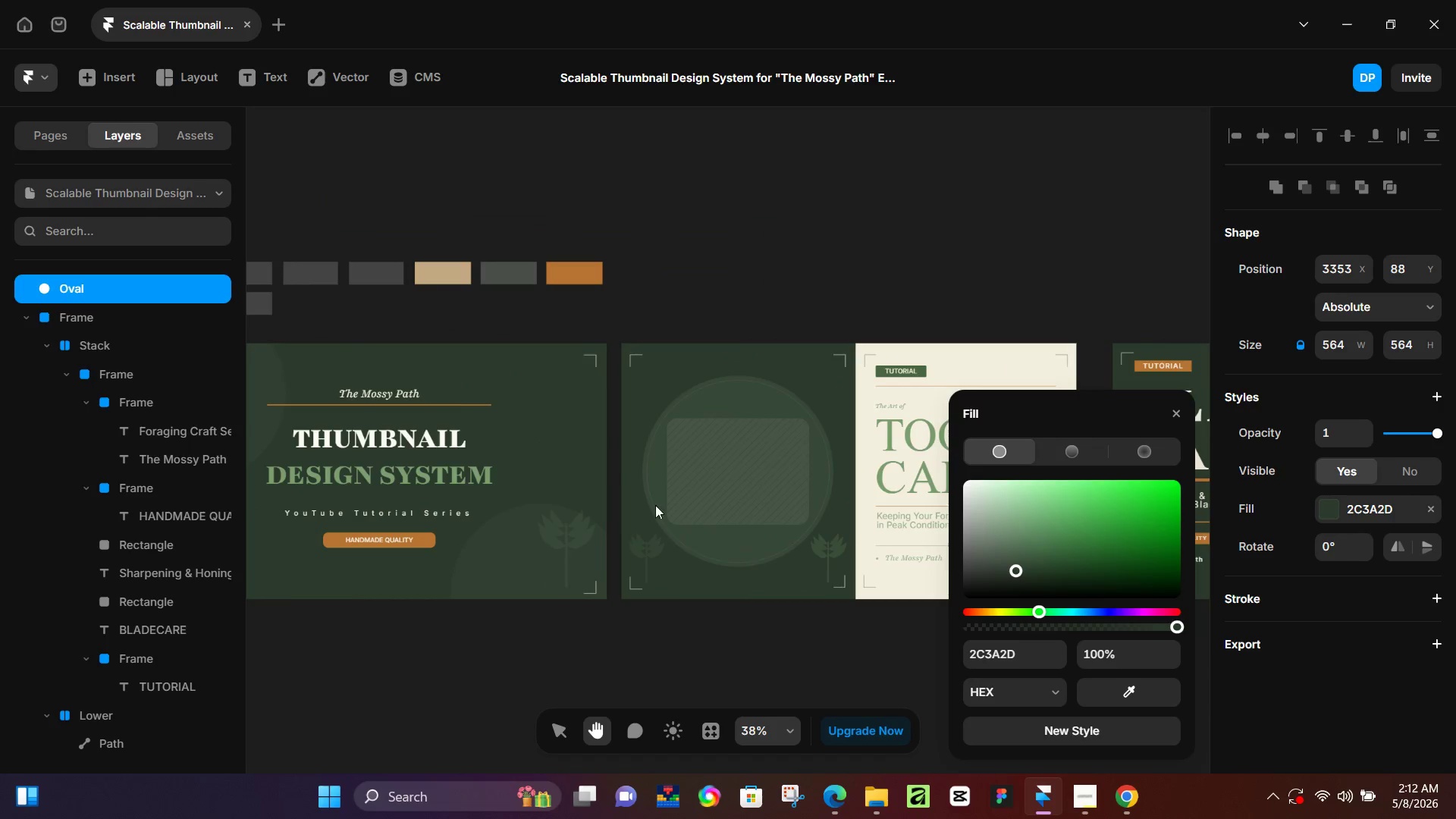 
key(Control+ControlLeft)
 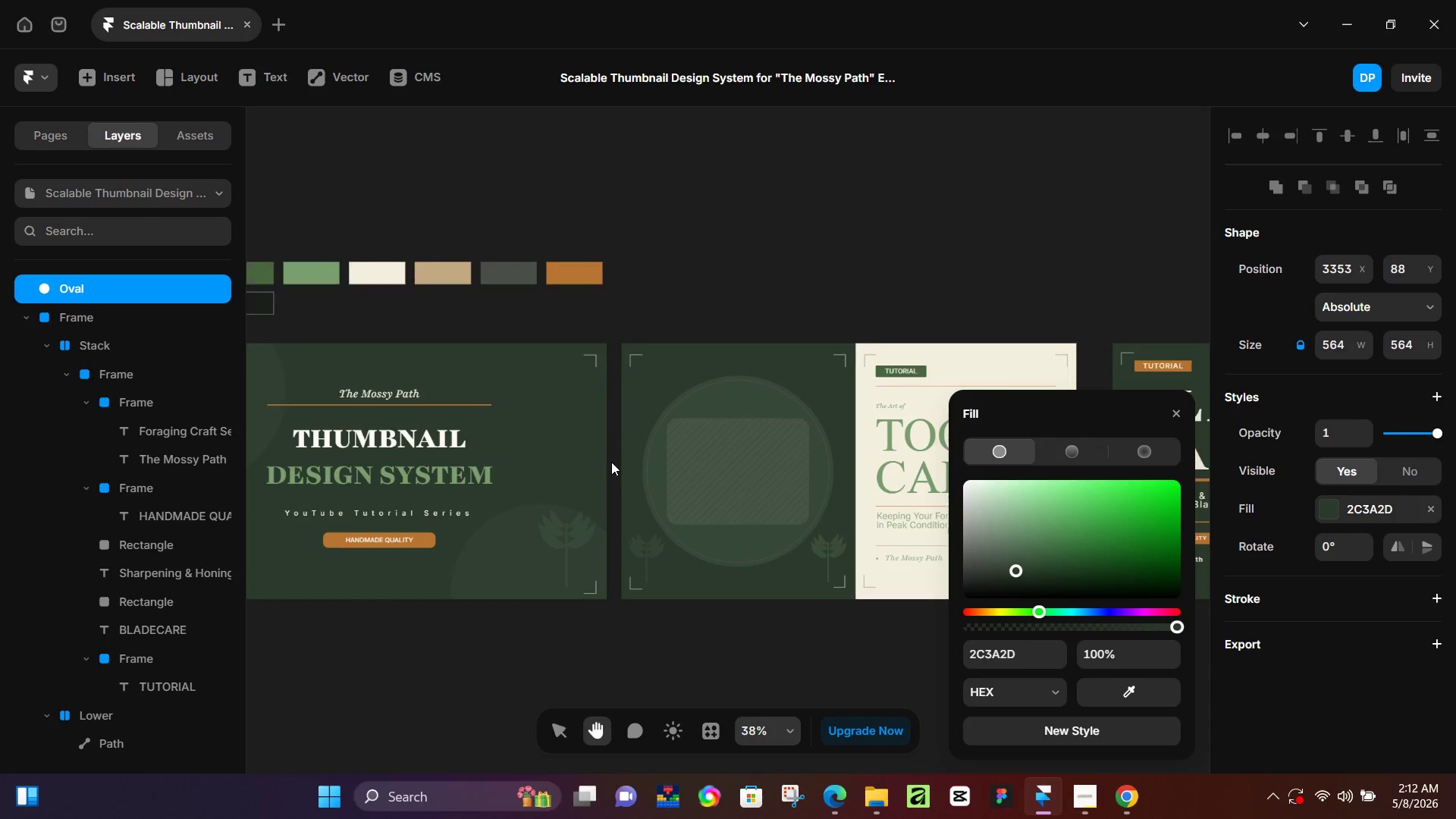 
scroll: coordinate [611, 462], scroll_direction: down, amount: 1.0
 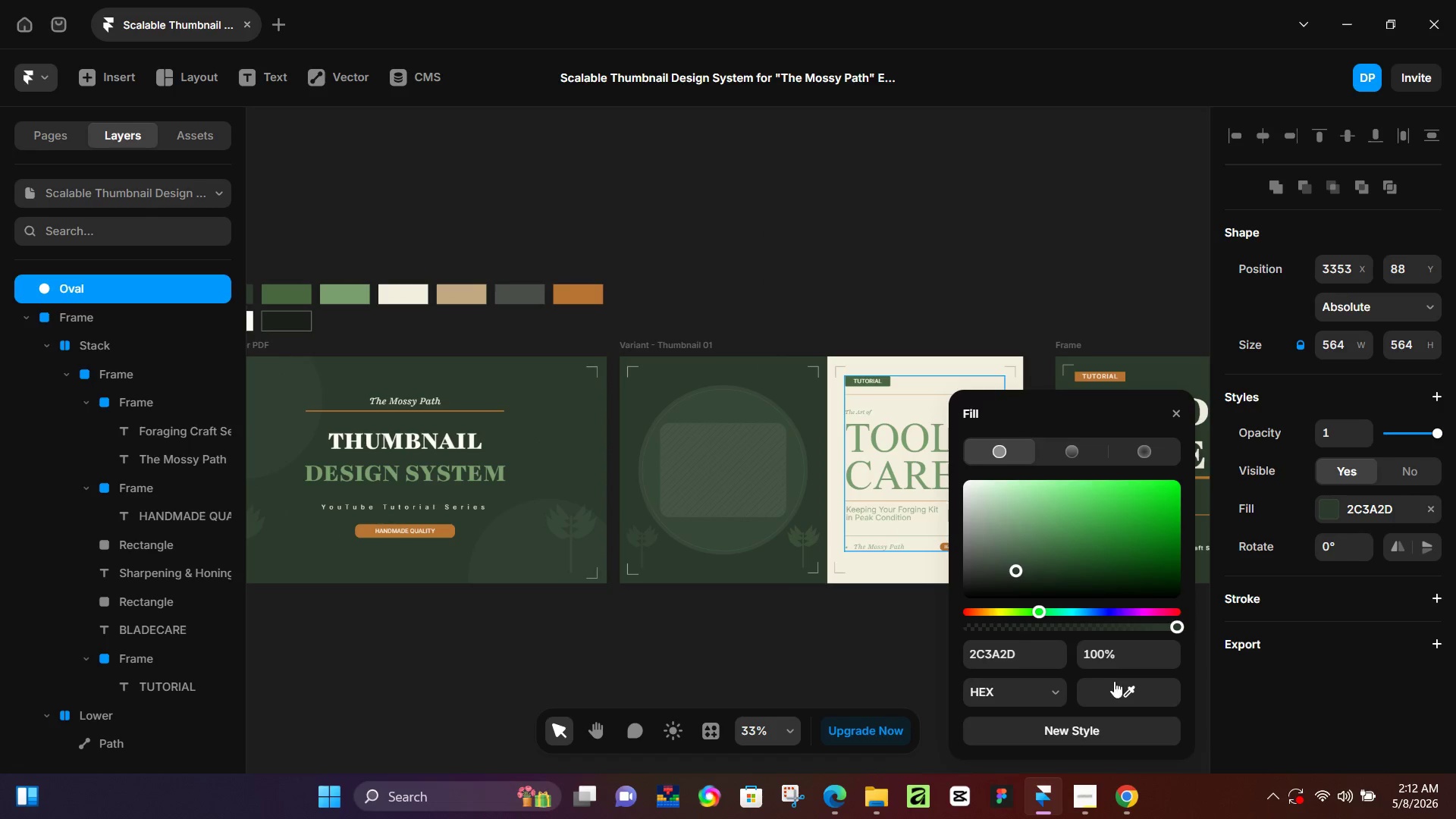 
left_click_drag(start_coordinate=[1116, 693], to_coordinate=[294, 291])
 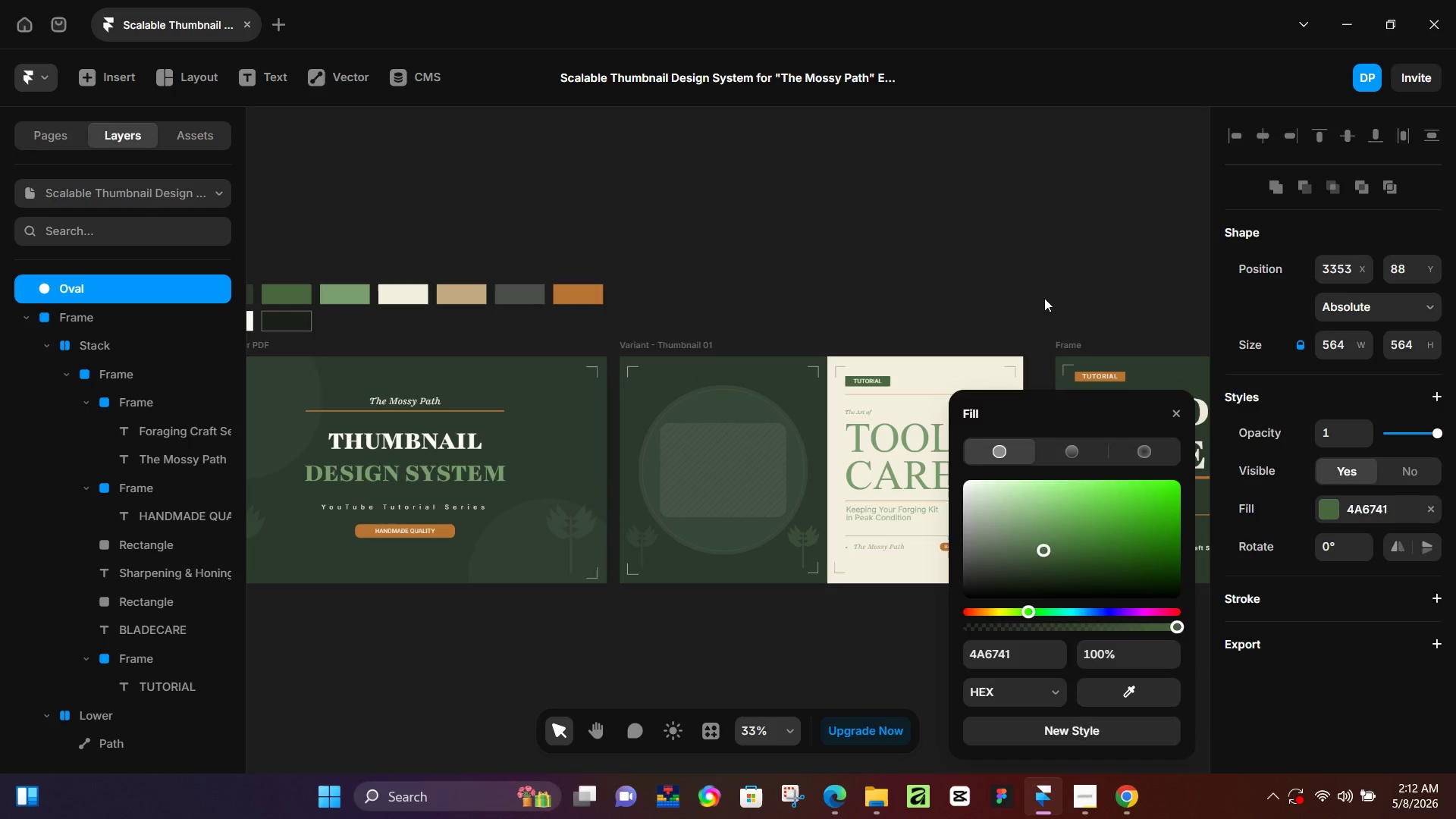 
left_click([1045, 297])
 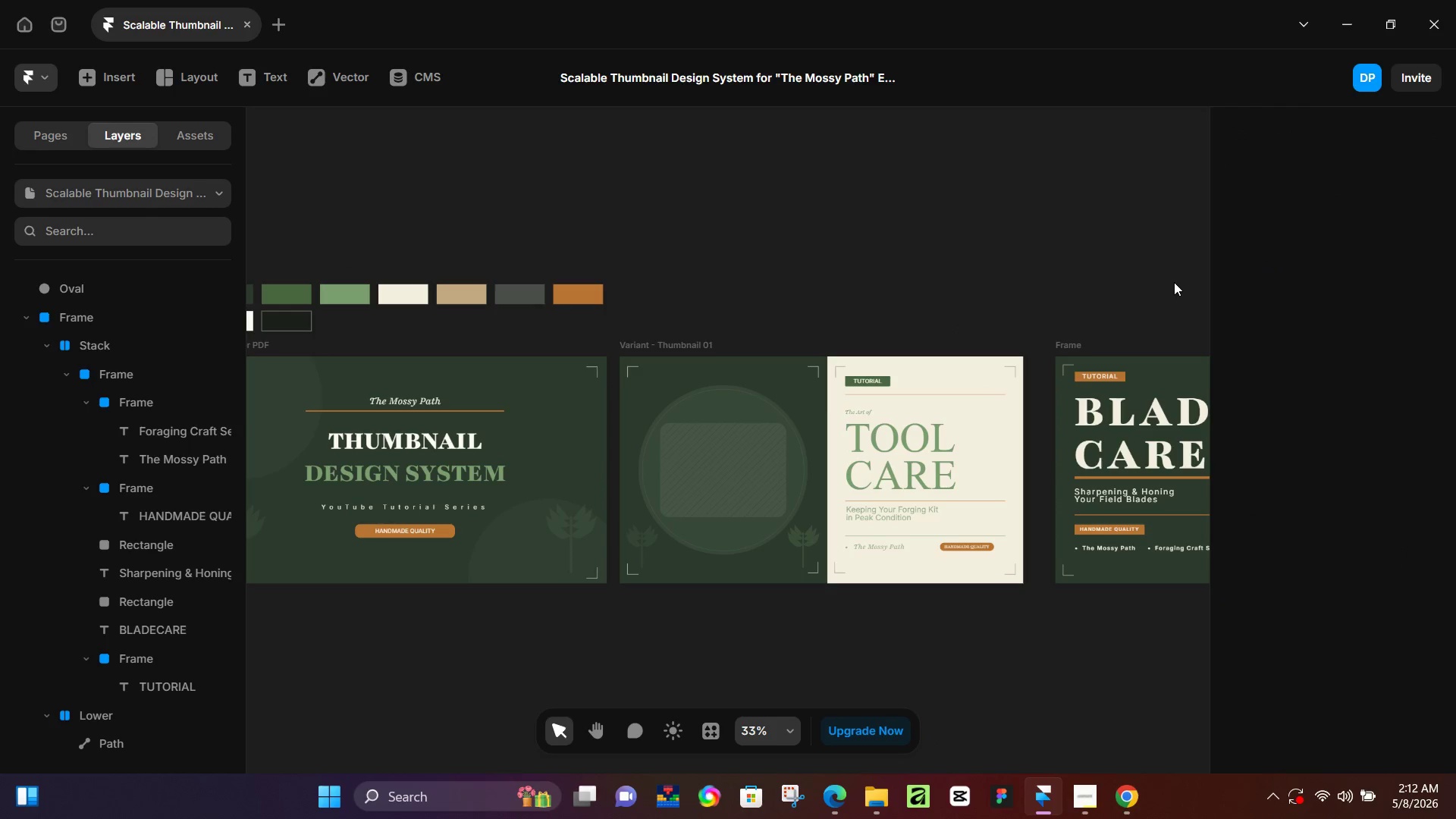 
hold_key(key=Space, duration=0.72)
 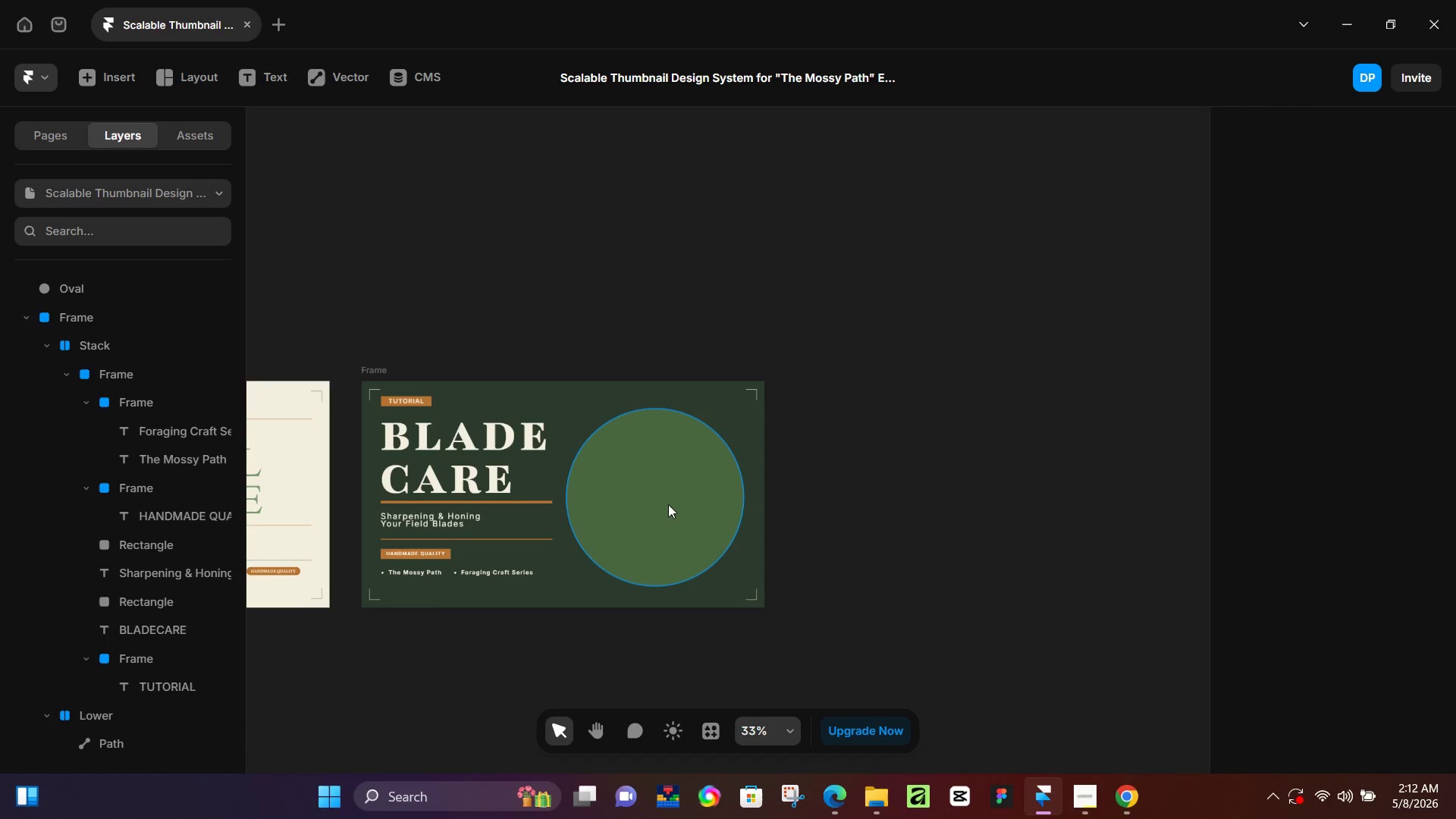 
left_click_drag(start_coordinate=[1109, 290], to_coordinate=[417, 314])
 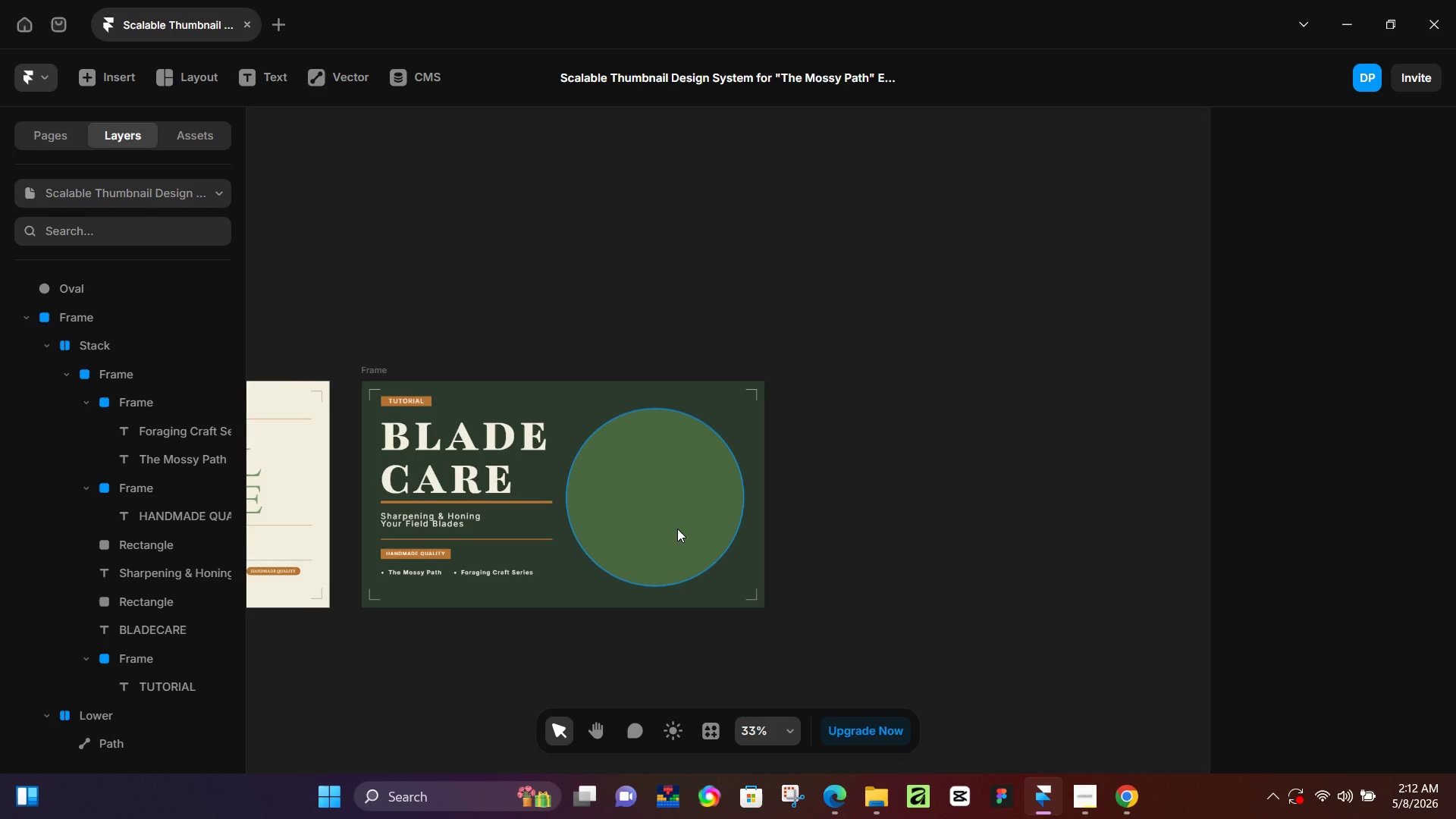 
wait(17.33)
 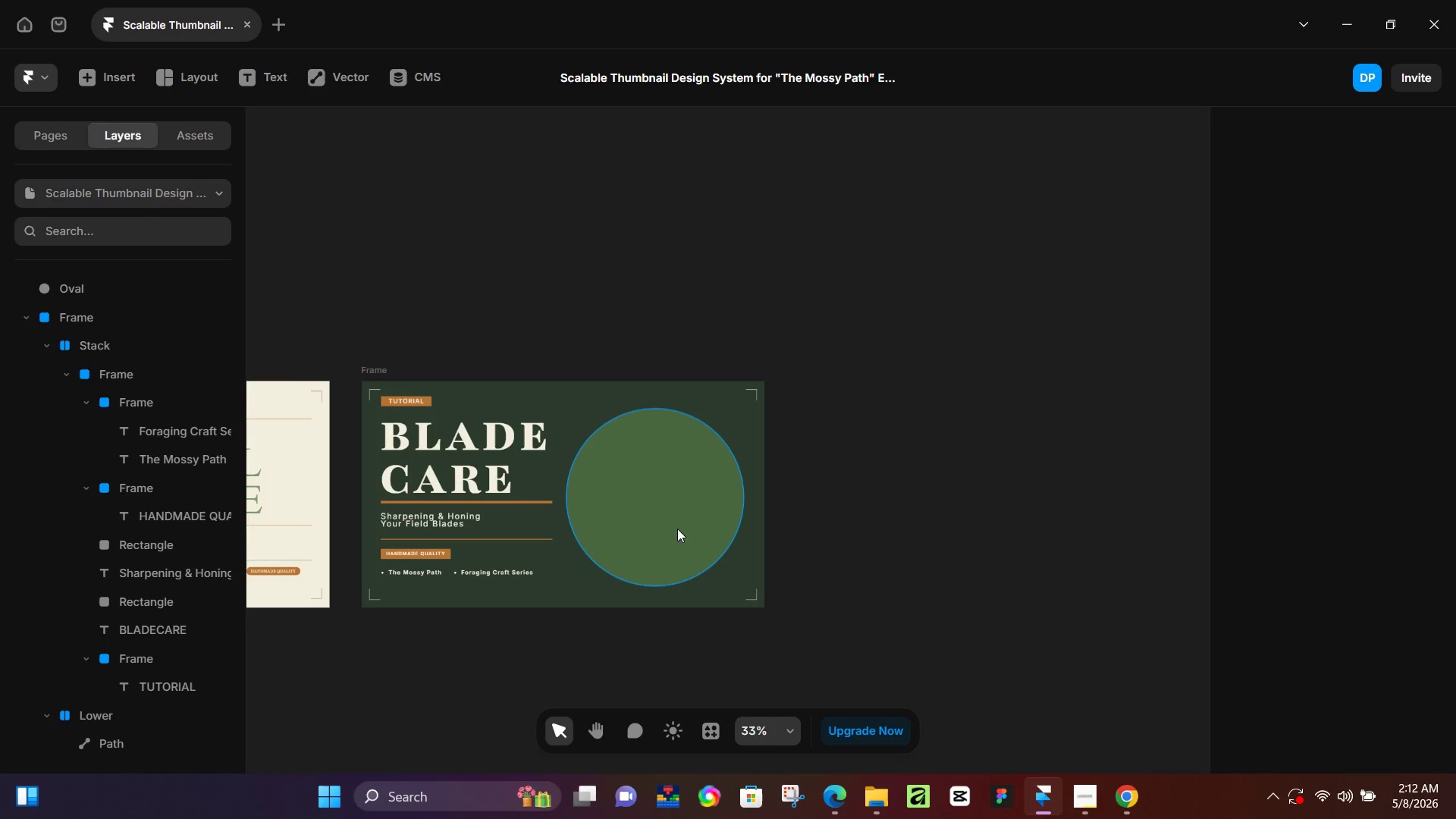 
left_click([636, 494])
 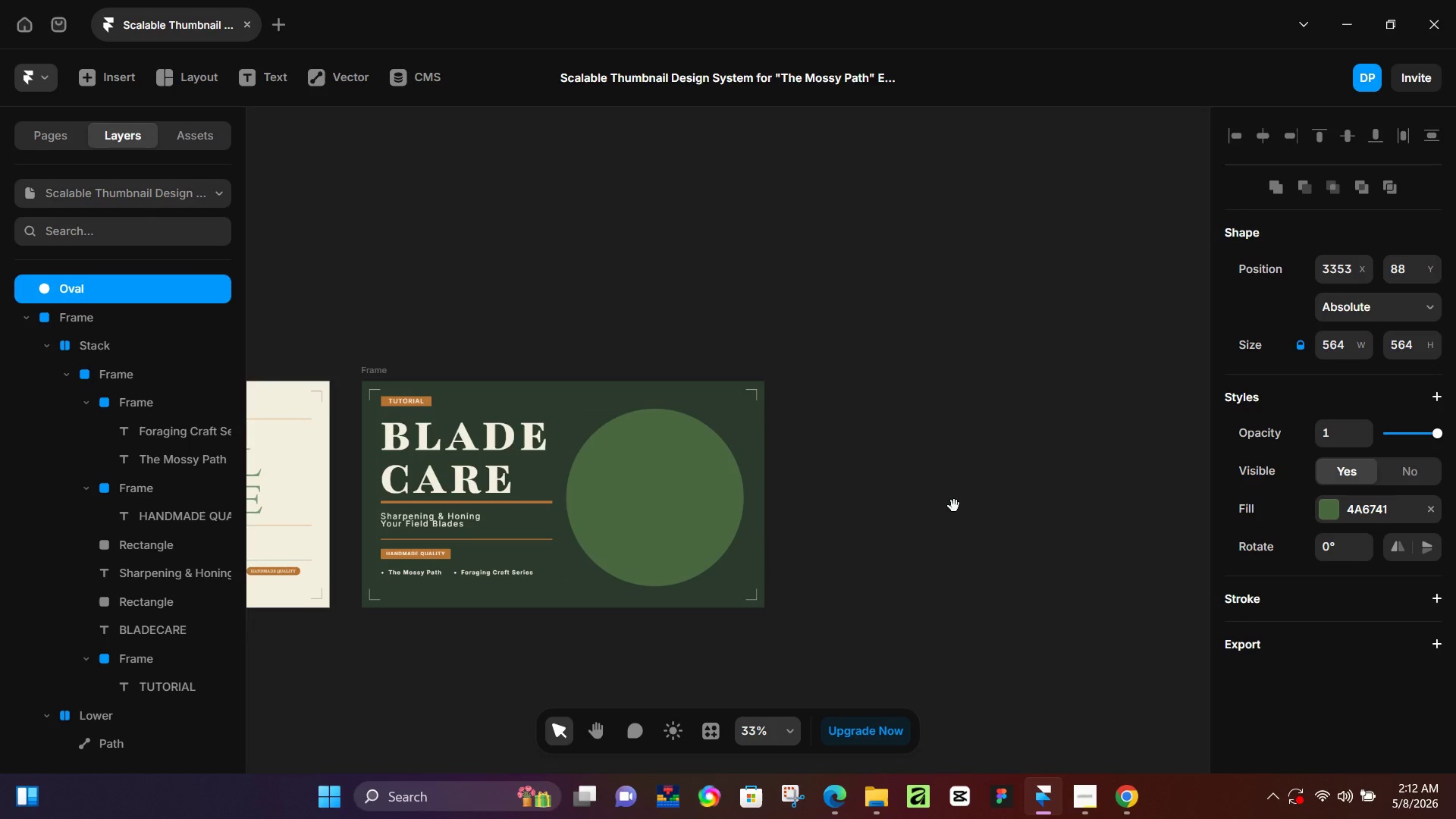 
hold_key(key=Space, duration=0.5)
 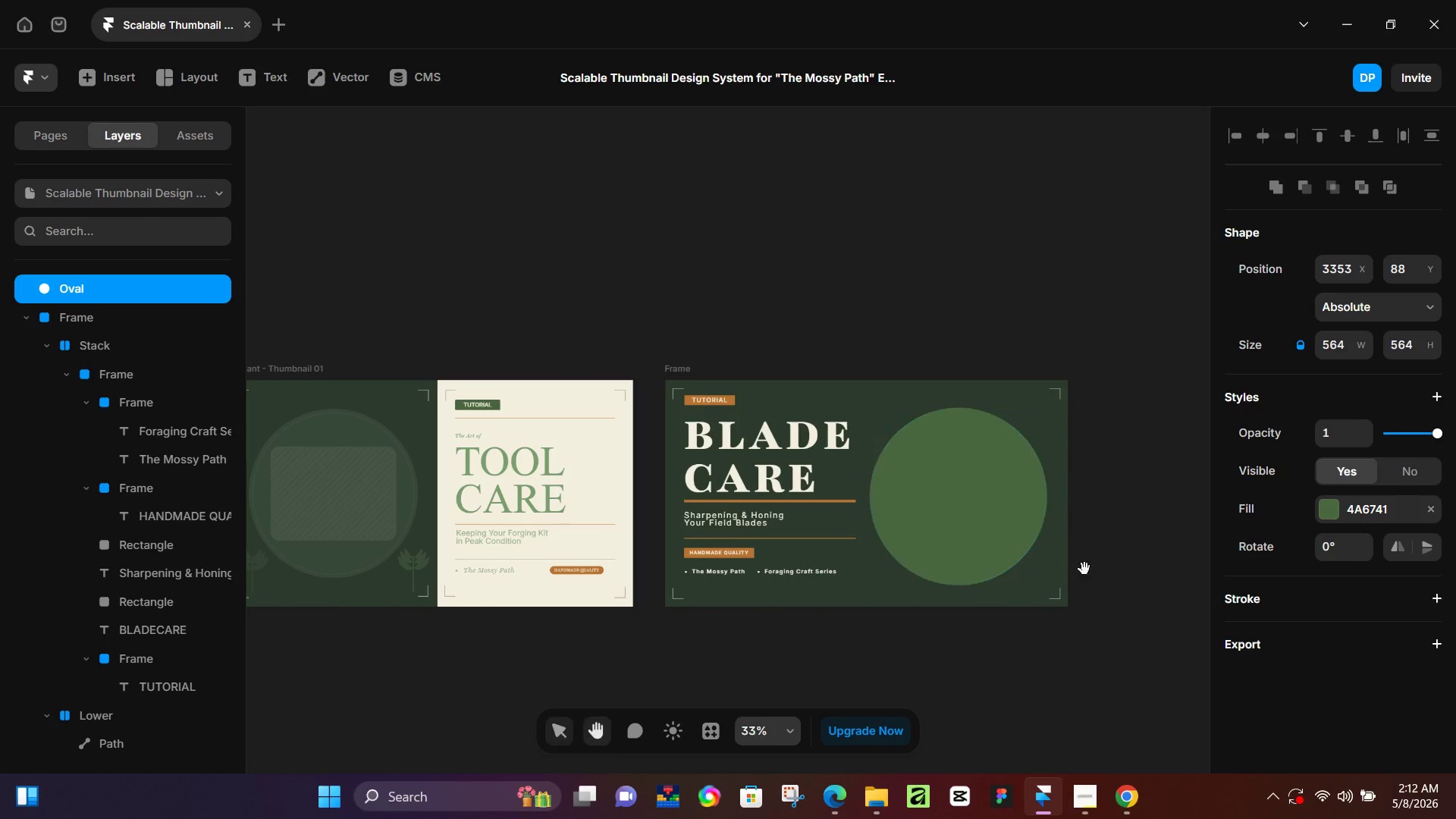 
left_click_drag(start_coordinate=[934, 512], to_coordinate=[1247, 510])
 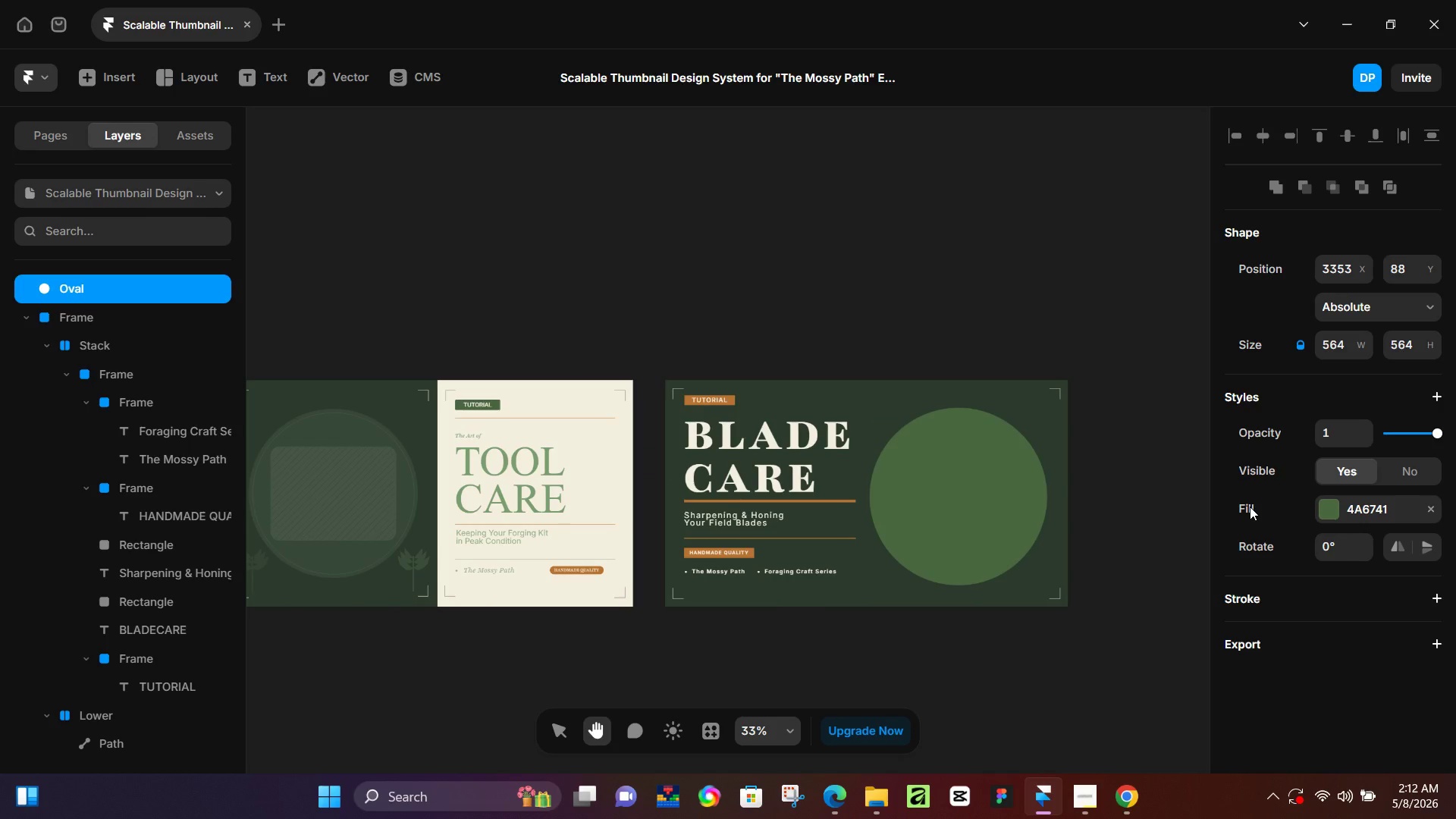 
hold_key(key=Space, duration=1.26)
 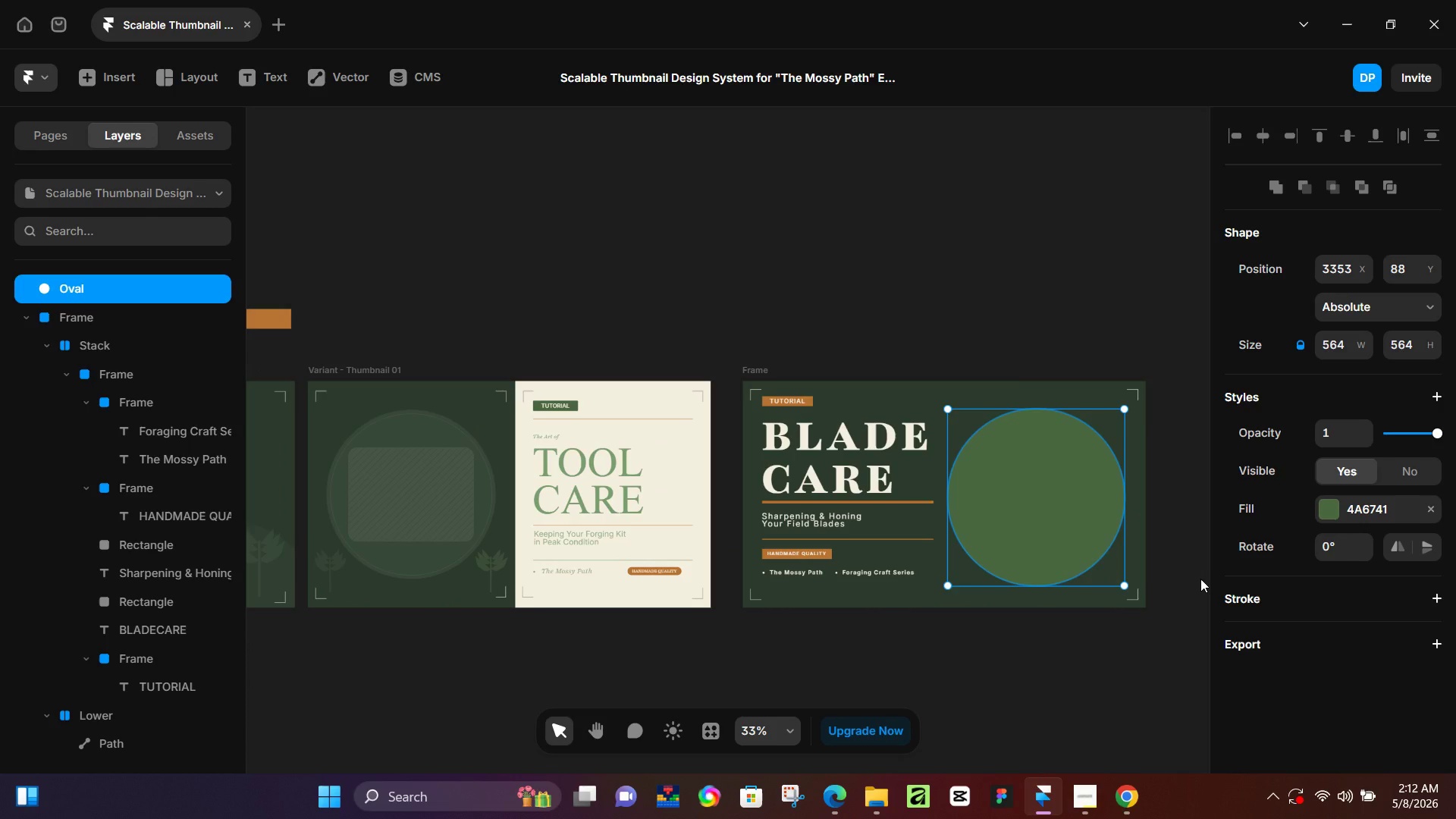 
left_click_drag(start_coordinate=[1094, 613], to_coordinate=[1172, 615])
 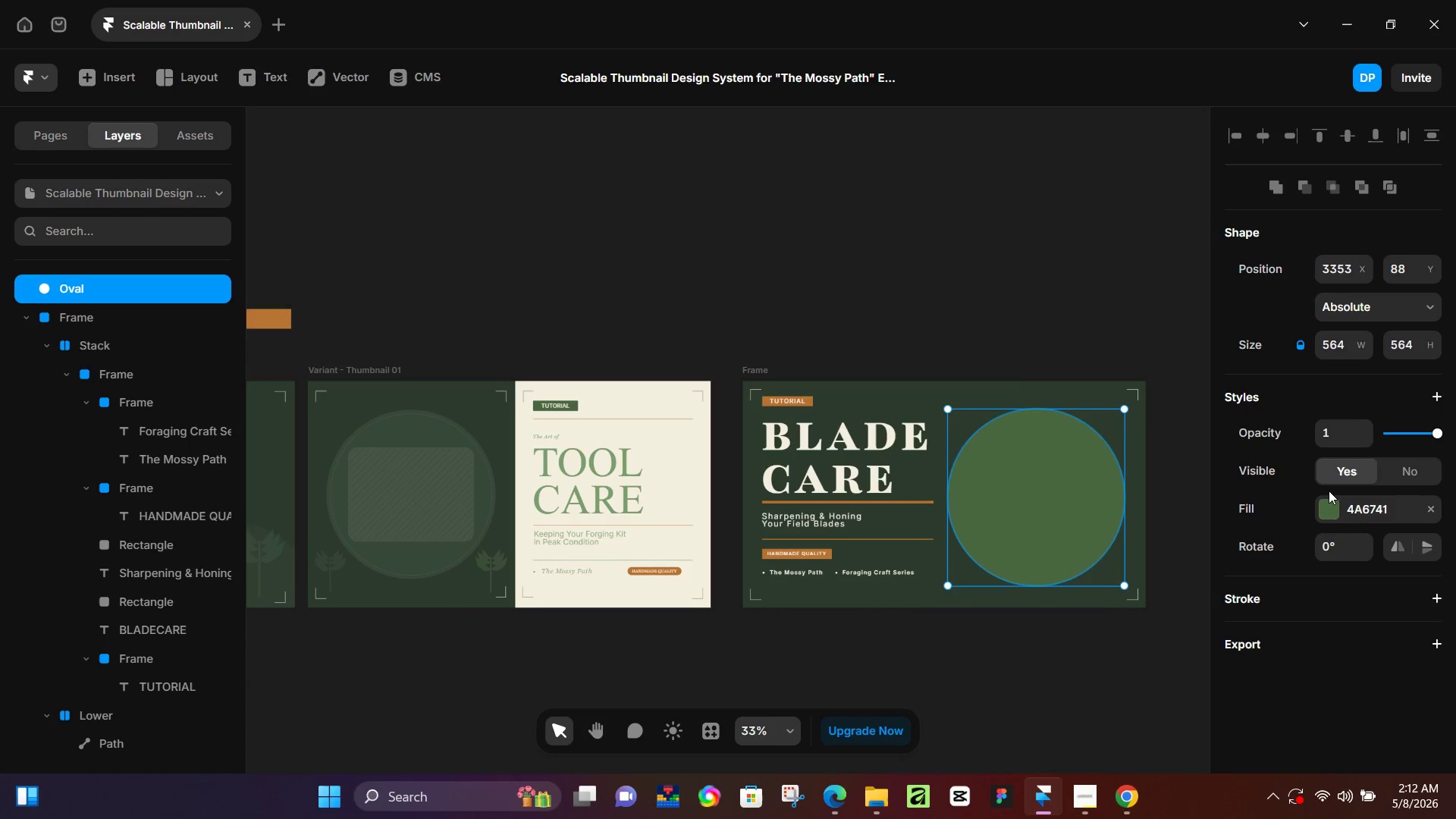 
left_click([1329, 504])
 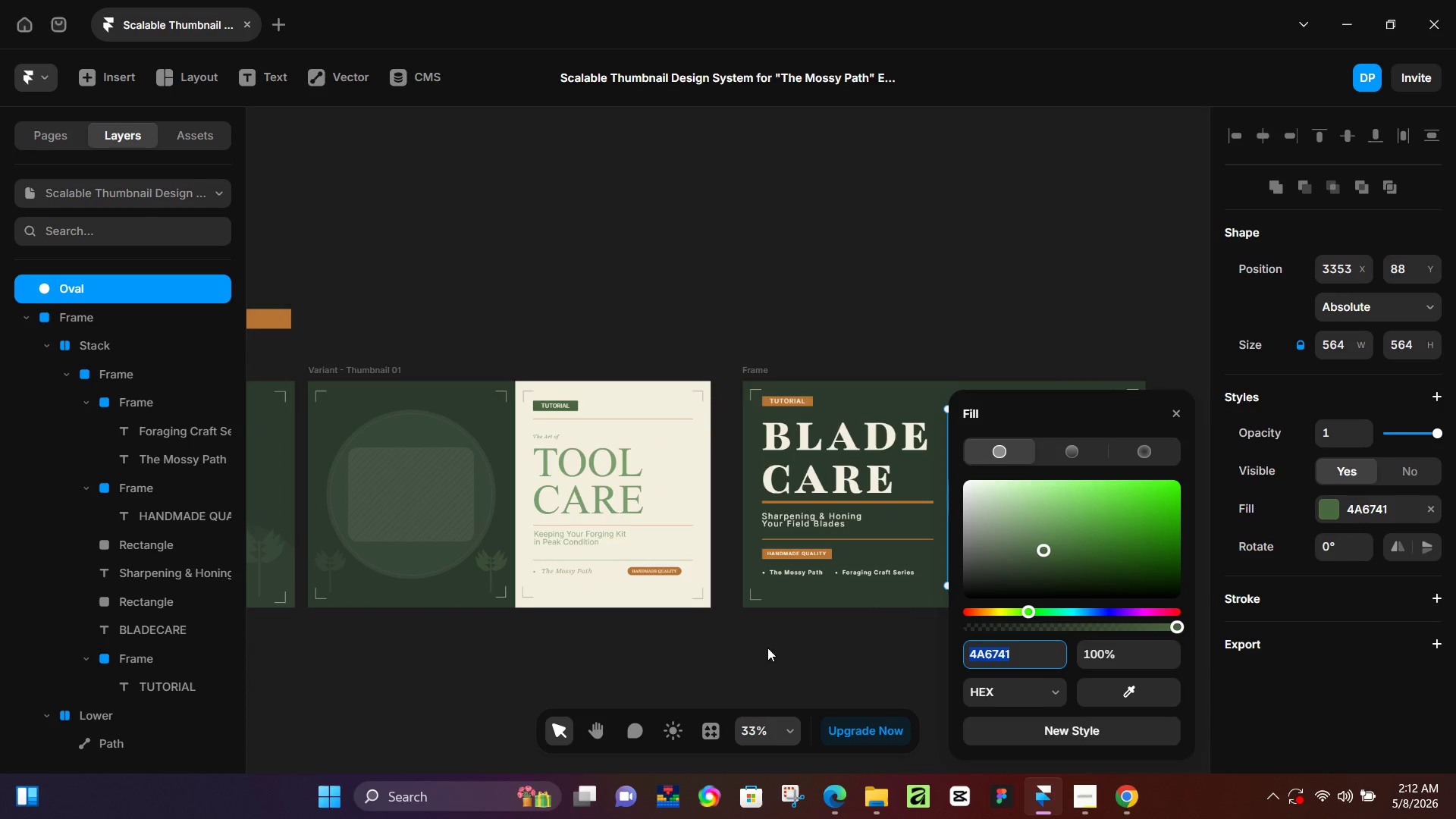 
left_click([790, 642])
 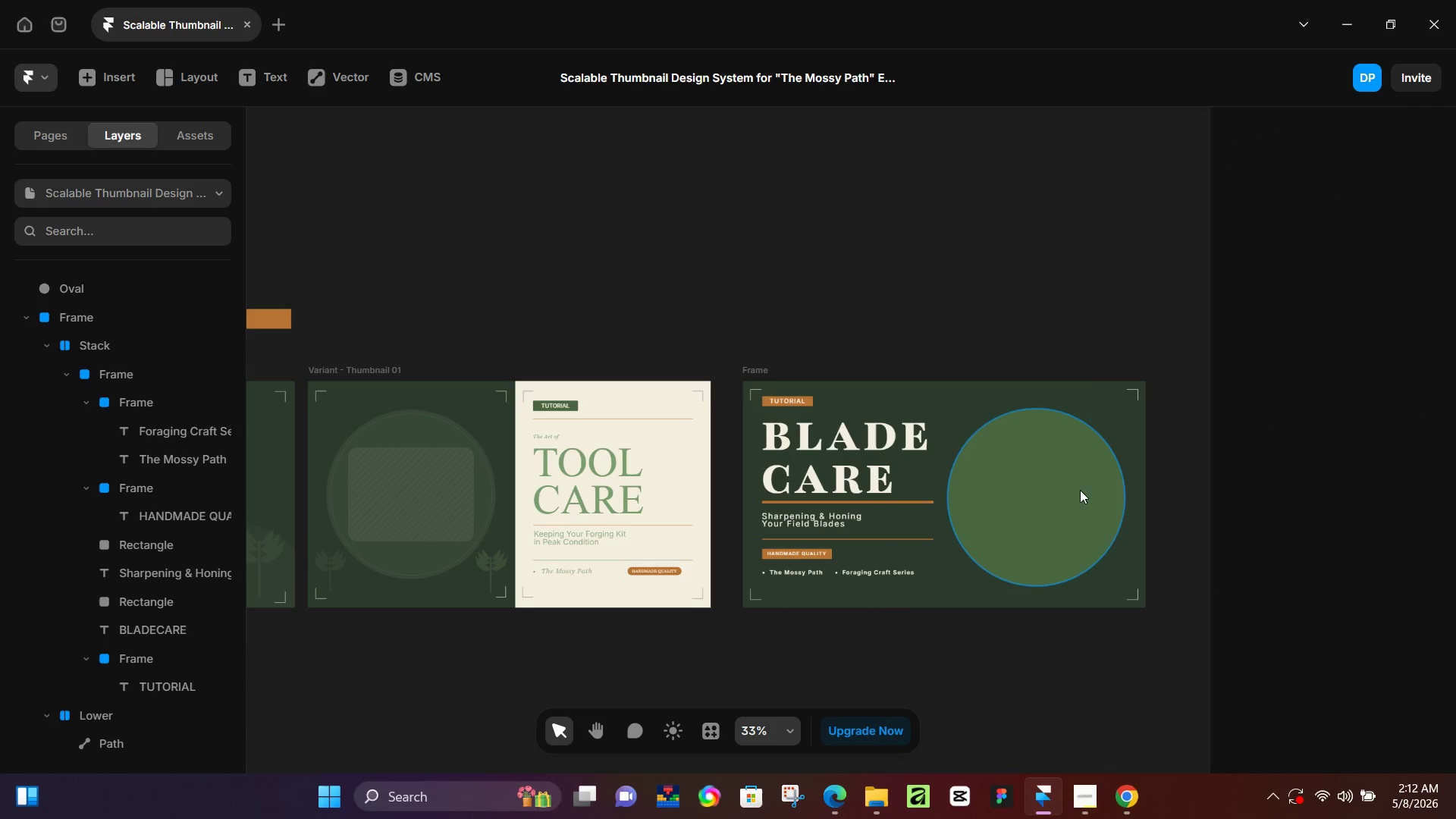 
left_click([1080, 490])
 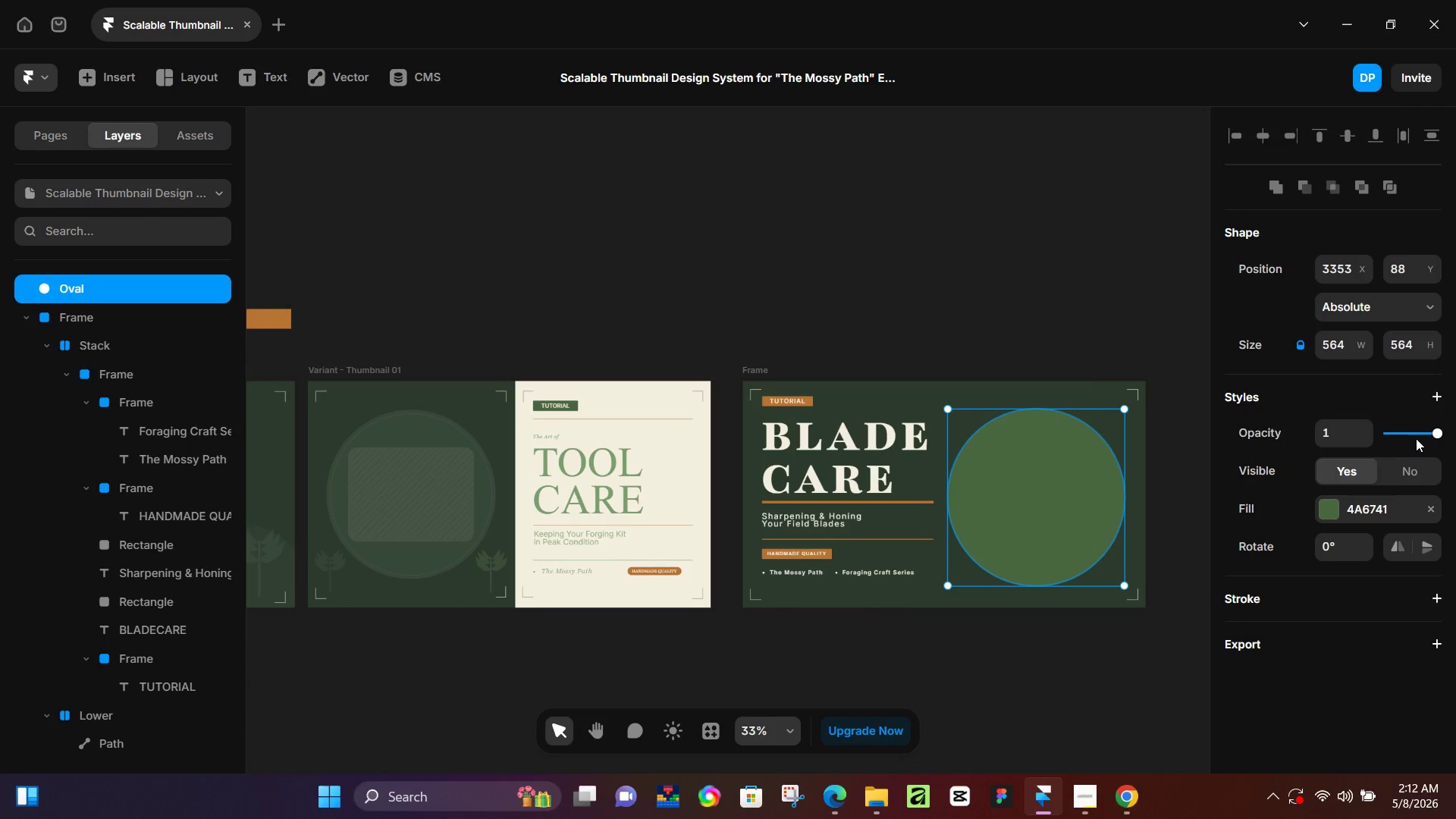 
left_click([1423, 436])
 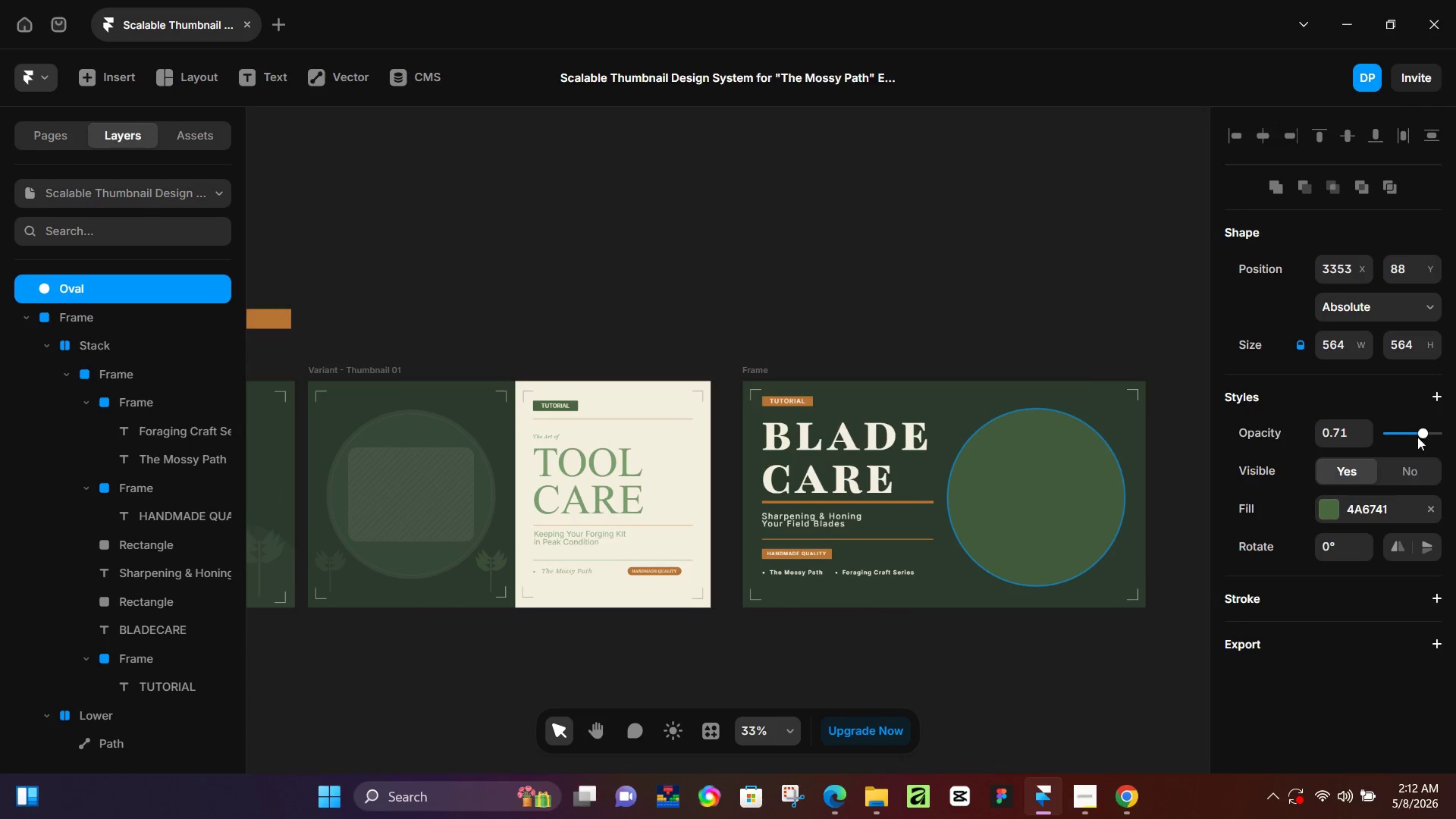 
left_click_drag(start_coordinate=[1417, 437], to_coordinate=[1394, 444])
 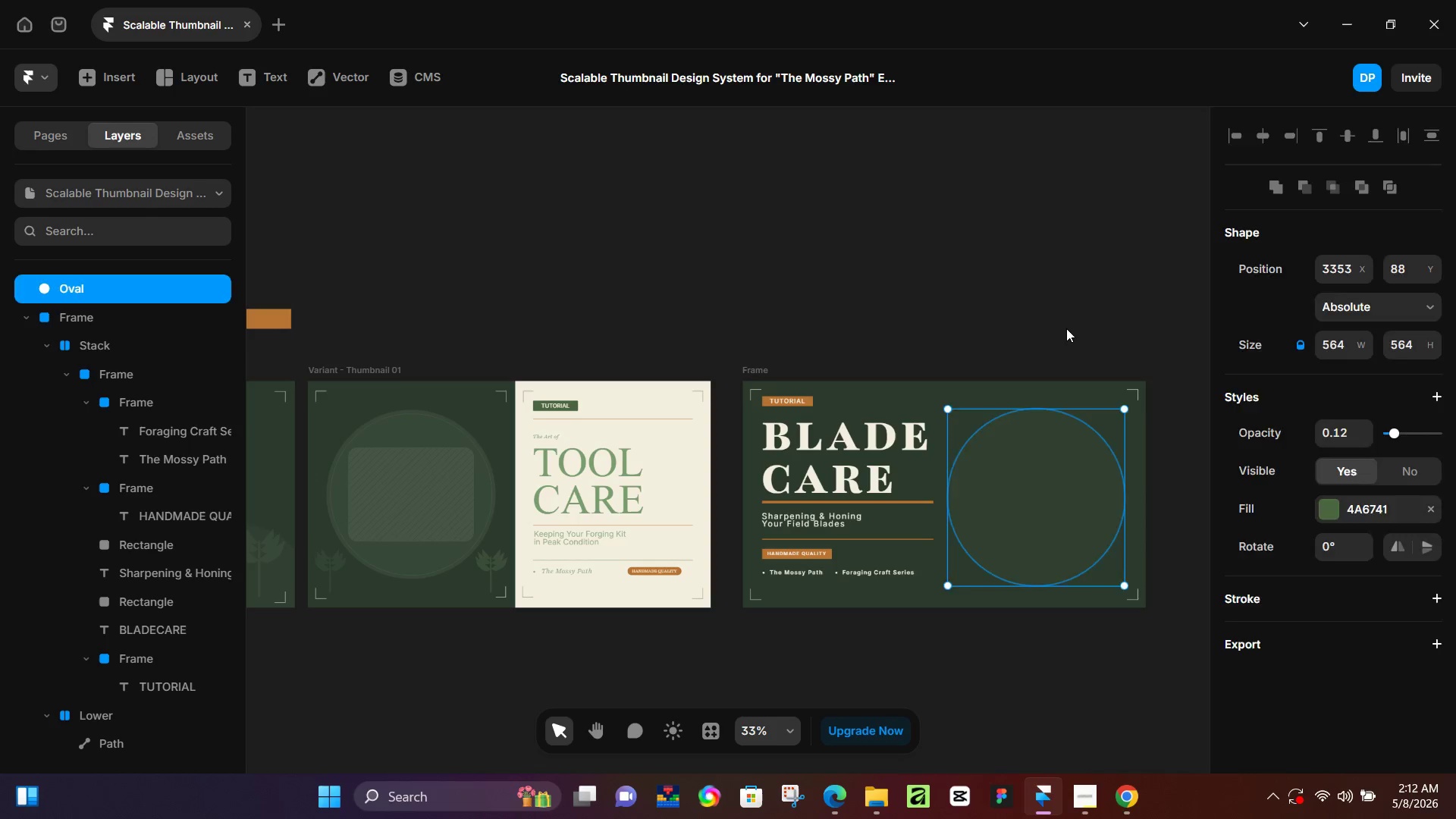 
left_click([1066, 328])
 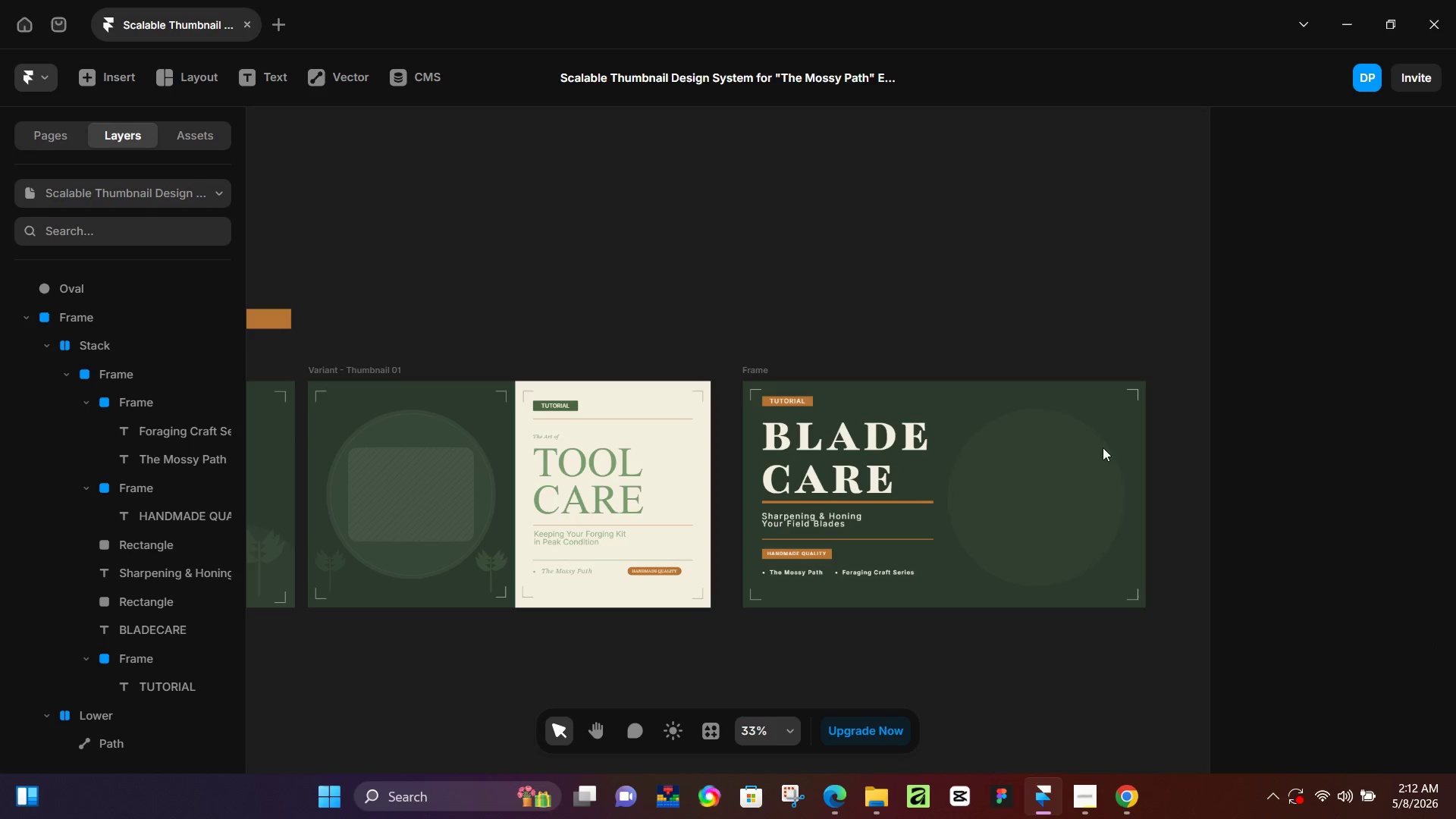 
left_click([1073, 493])
 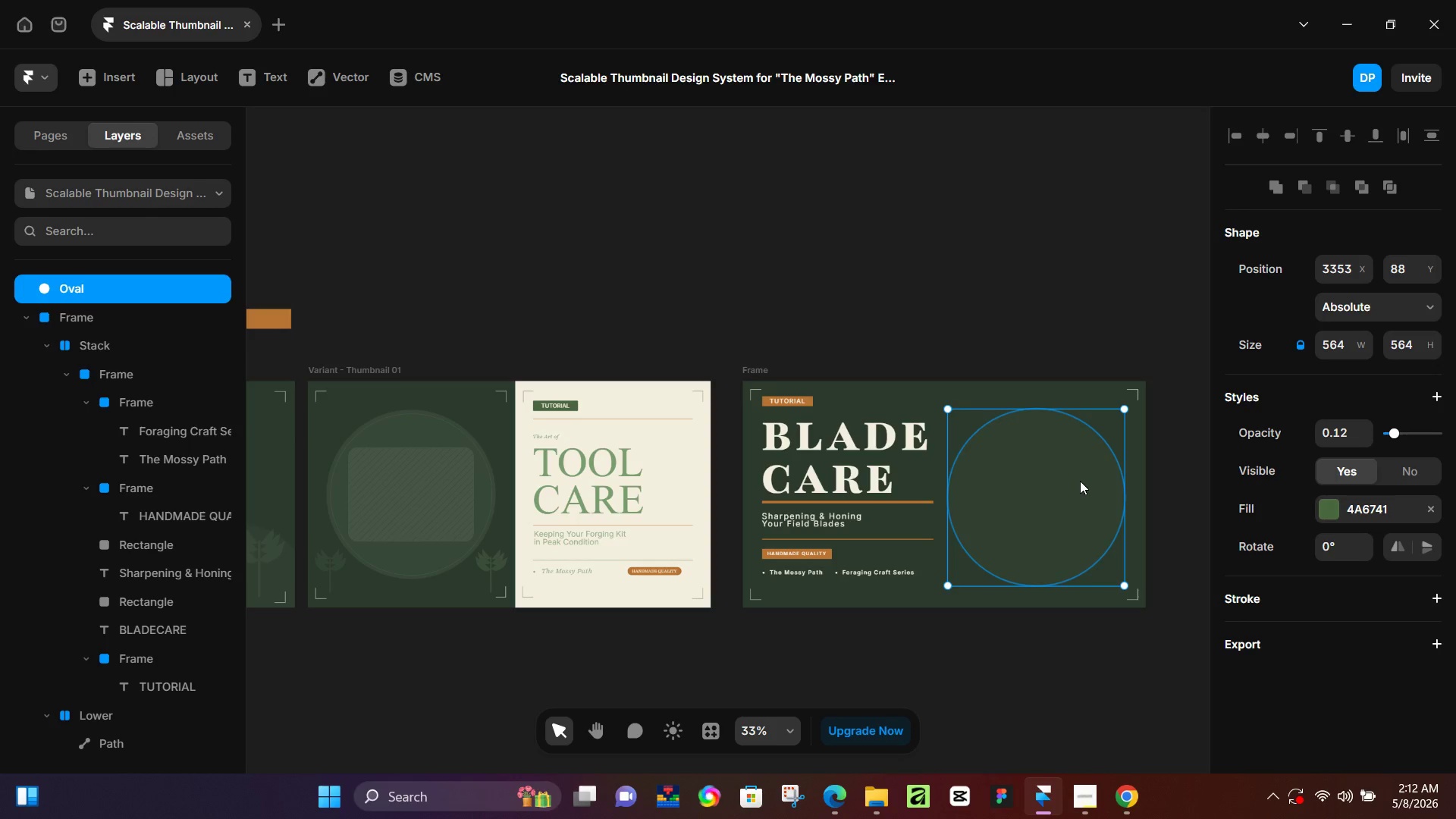 
hold_key(key=ControlLeft, duration=0.8)
scroll: coordinate [1065, 475], scroll_direction: up, amount: 10.0
 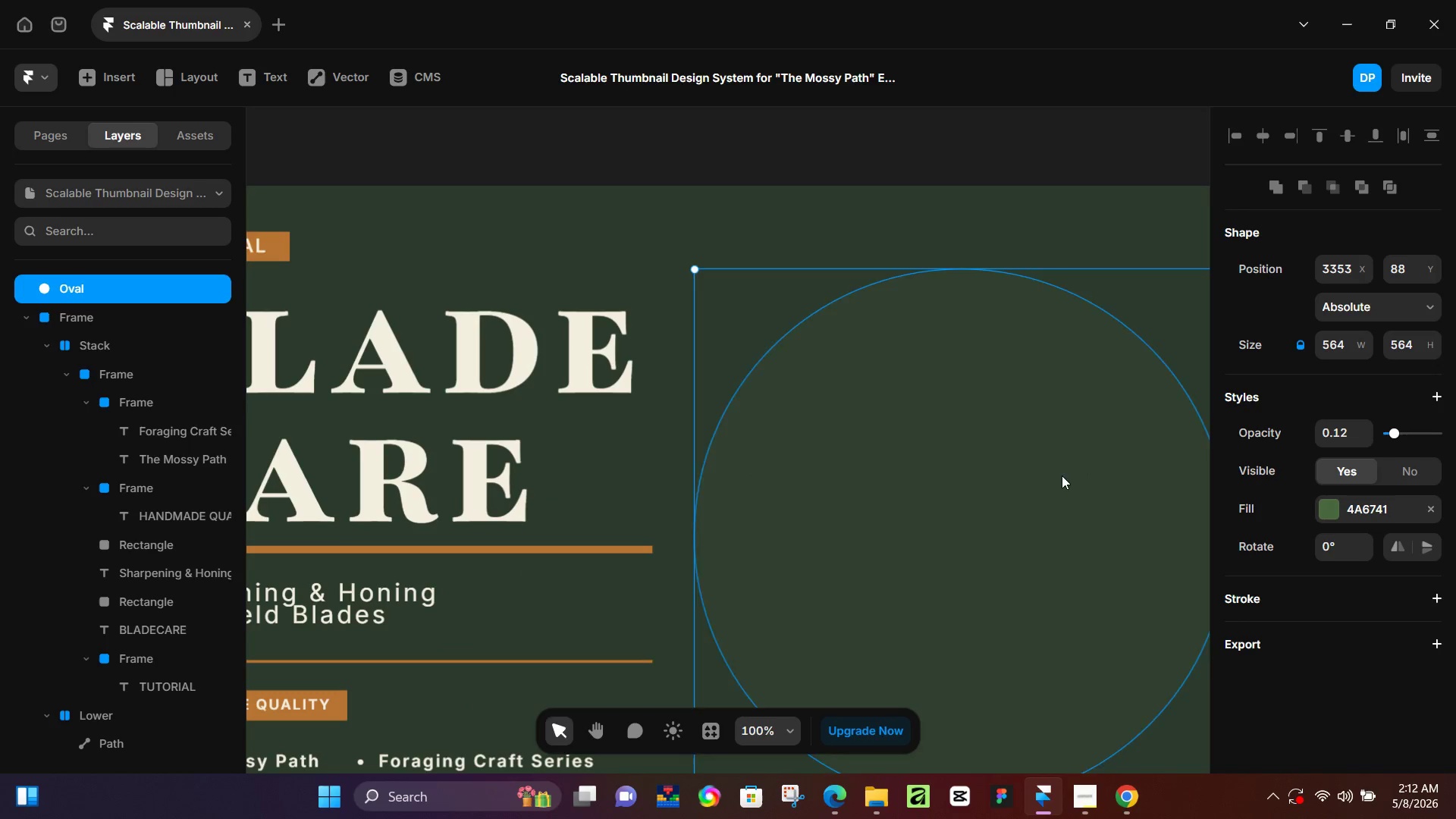 
hold_key(key=Space, duration=0.56)
 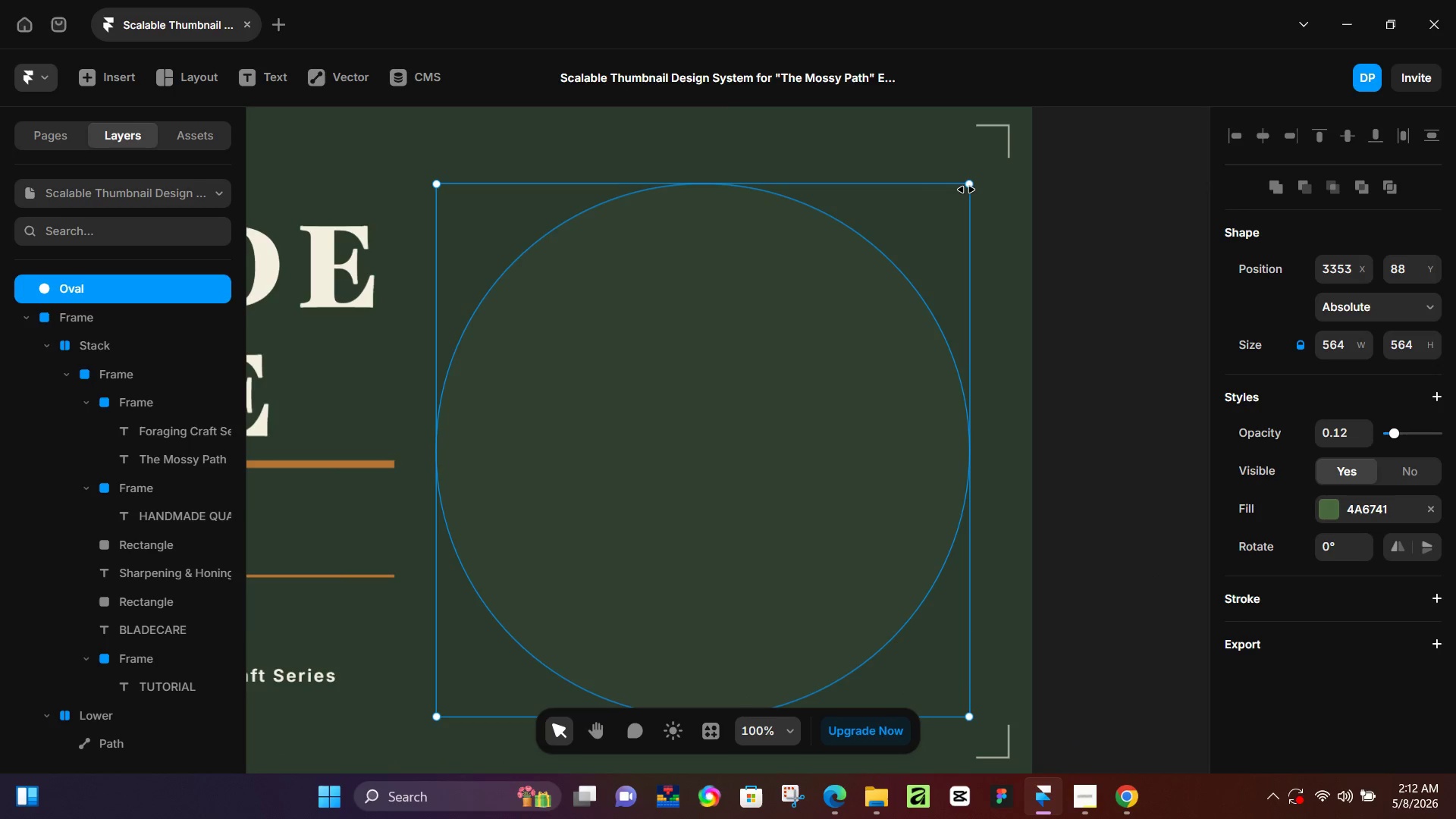 
left_click_drag(start_coordinate=[1062, 518], to_coordinate=[804, 432])
 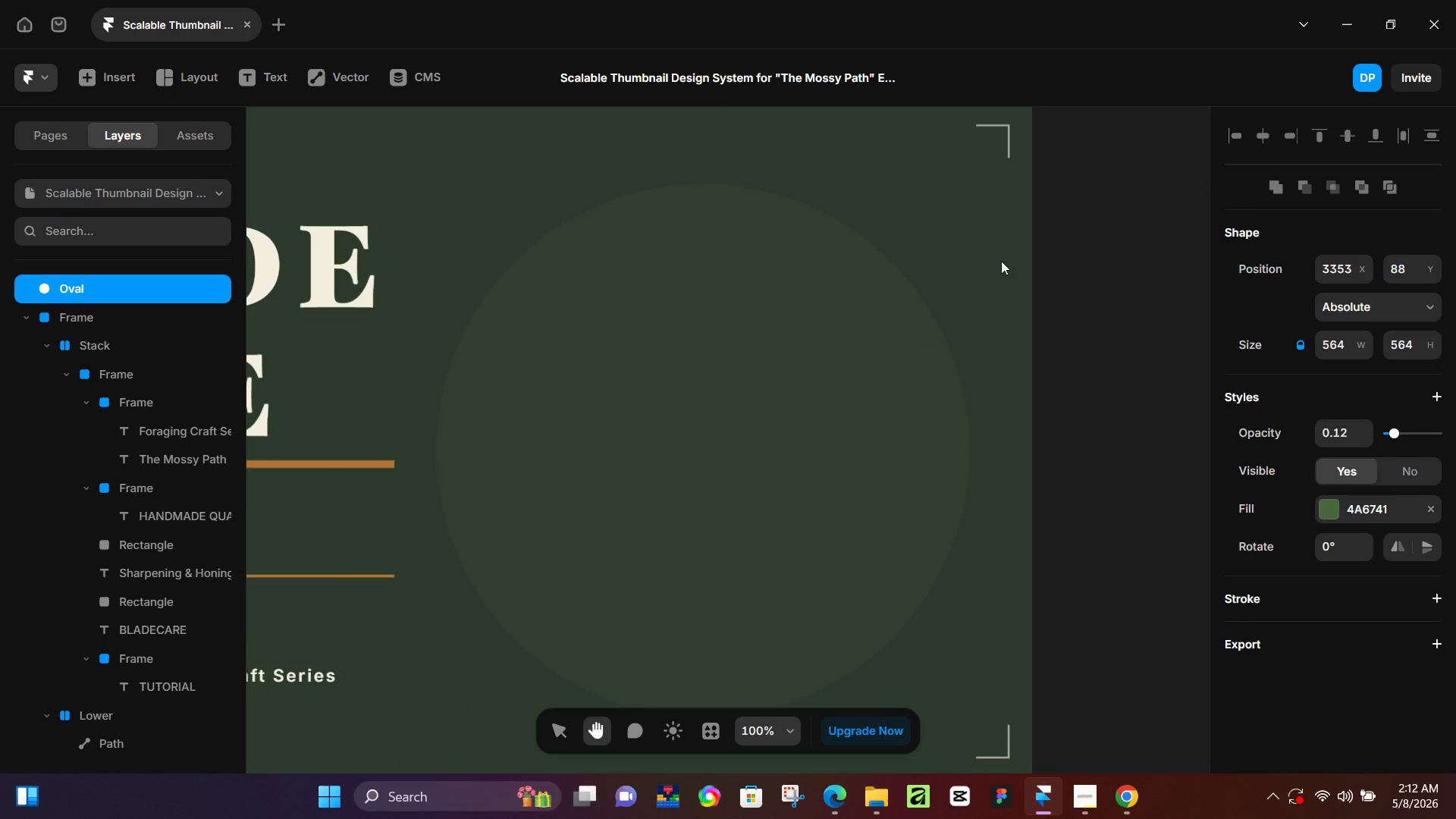 
hold_key(key=ShiftLeft, duration=1.02)
 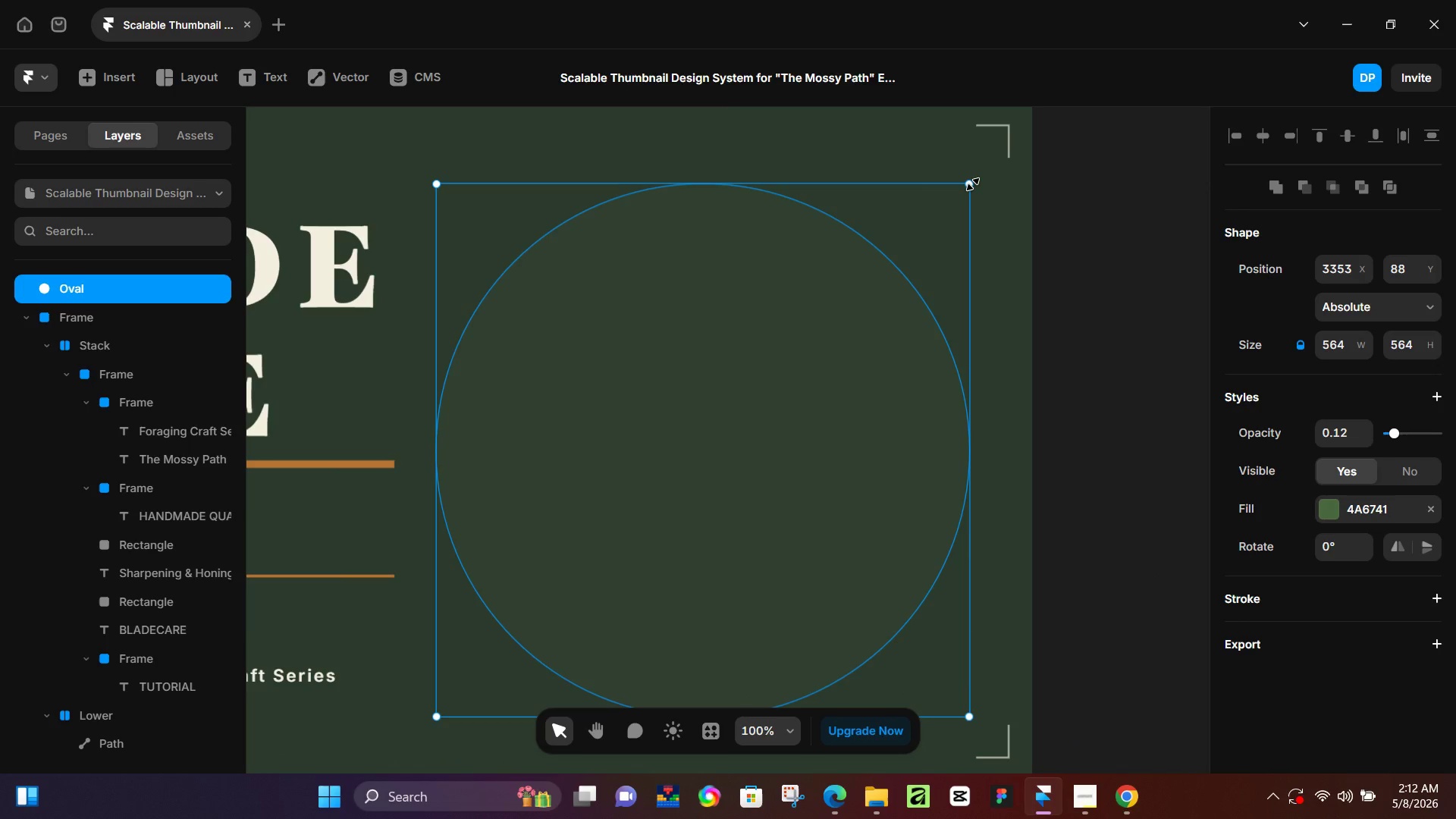 
hold_key(key=ShiftLeft, duration=1.16)
left_click_drag(start_coordinate=[973, 184], to_coordinate=[950, 200])
 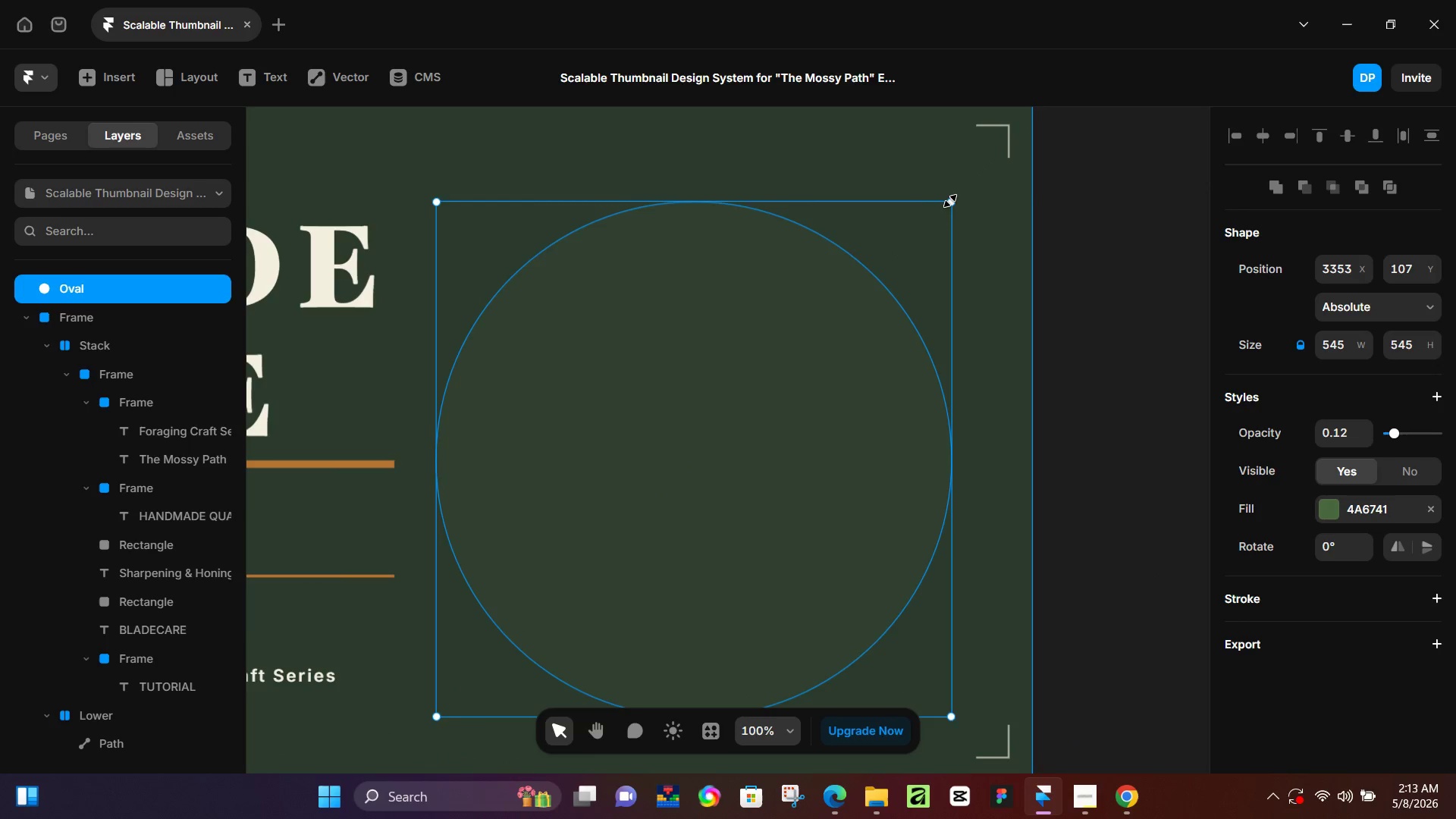 
key(Control+Z)
 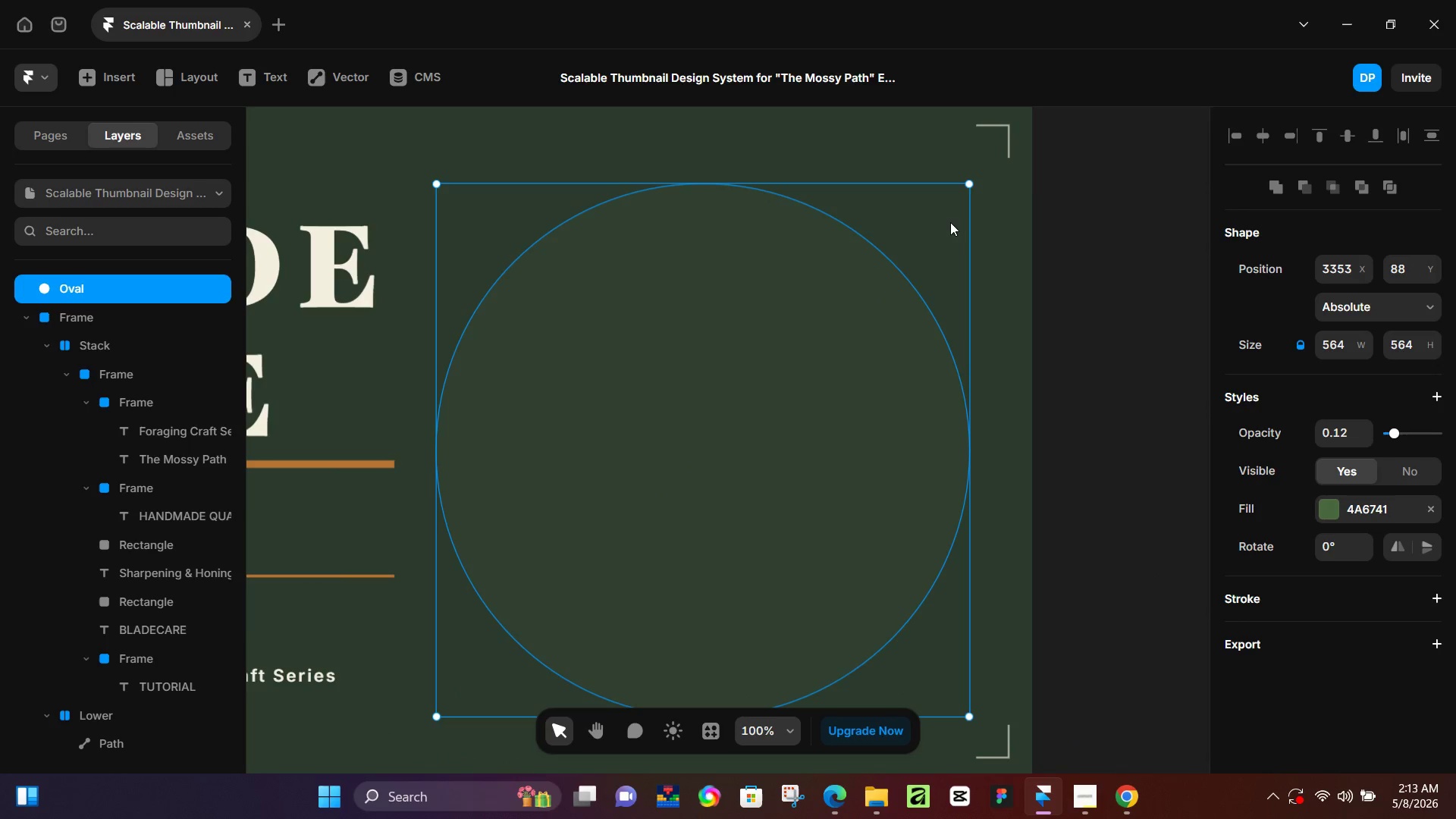 
key(Control+D)
 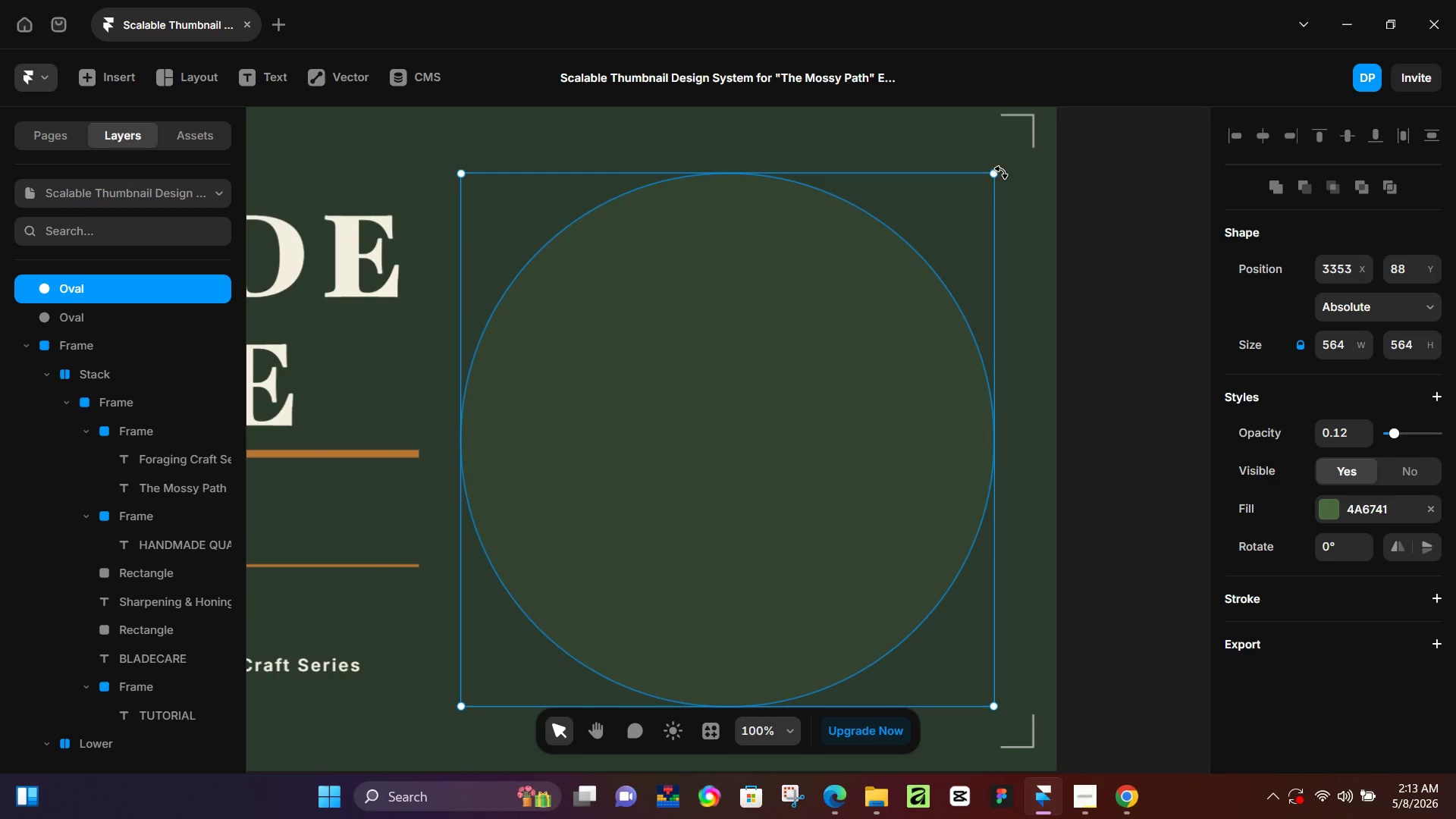 
hold_key(key=ShiftLeft, duration=1.51)
left_click_drag(start_coordinate=[993, 174], to_coordinate=[979, 199])
 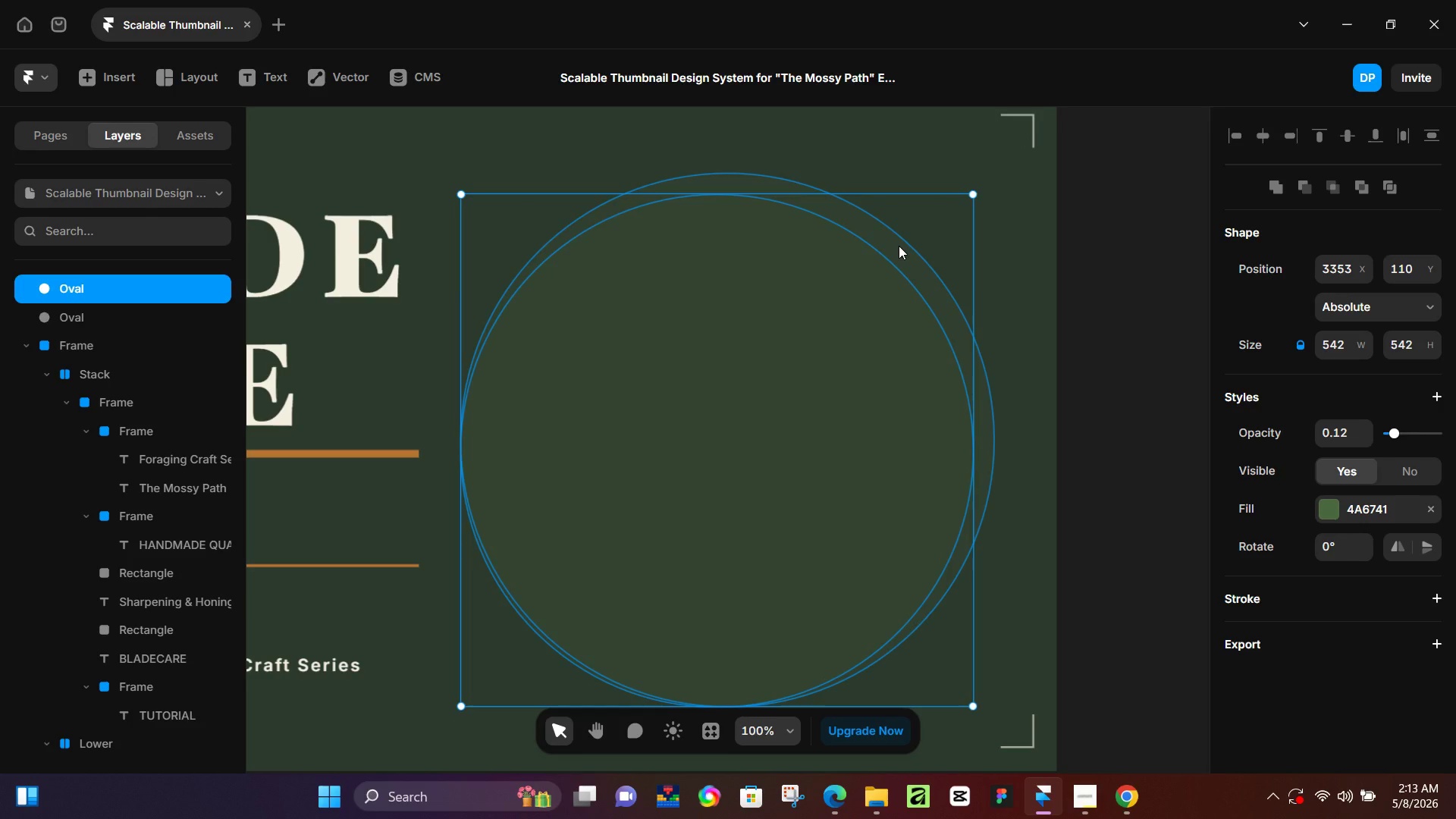 
hold_key(key=ShiftLeft, duration=1.5)
 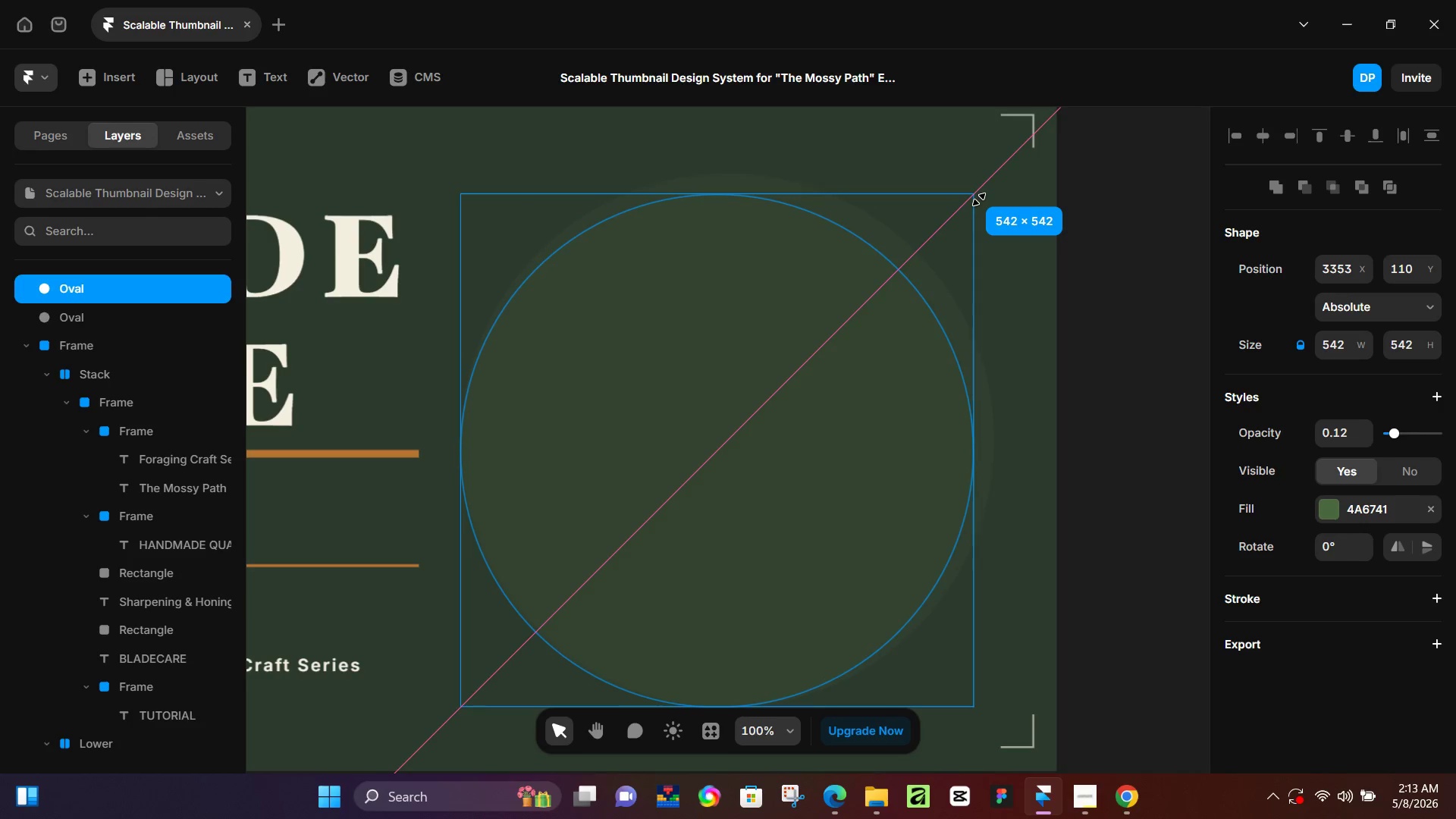 
hold_key(key=ShiftLeft, duration=0.97)
 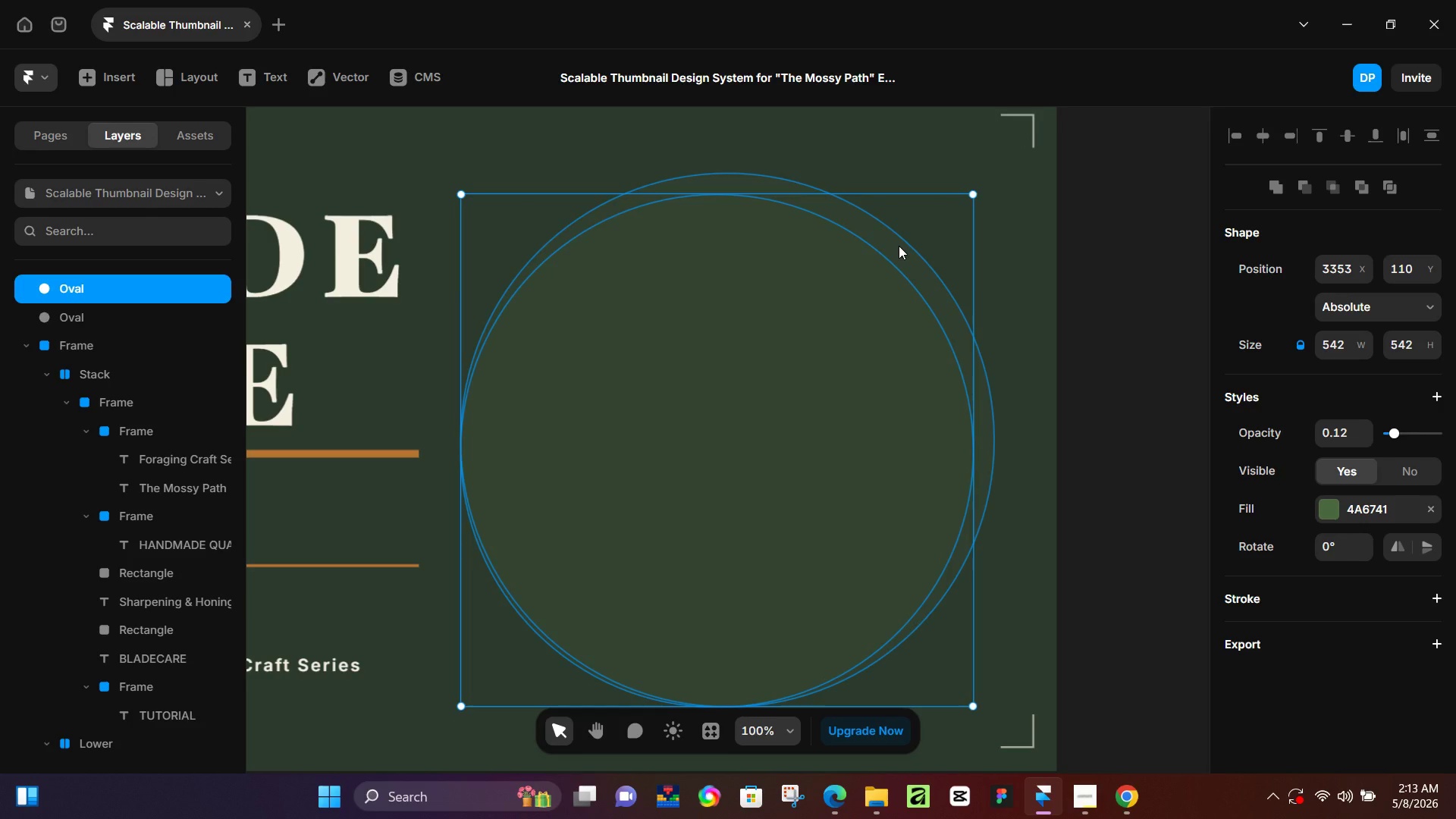 
hold_key(key=ShiftLeft, duration=1.03)
left_click([899, 246])
 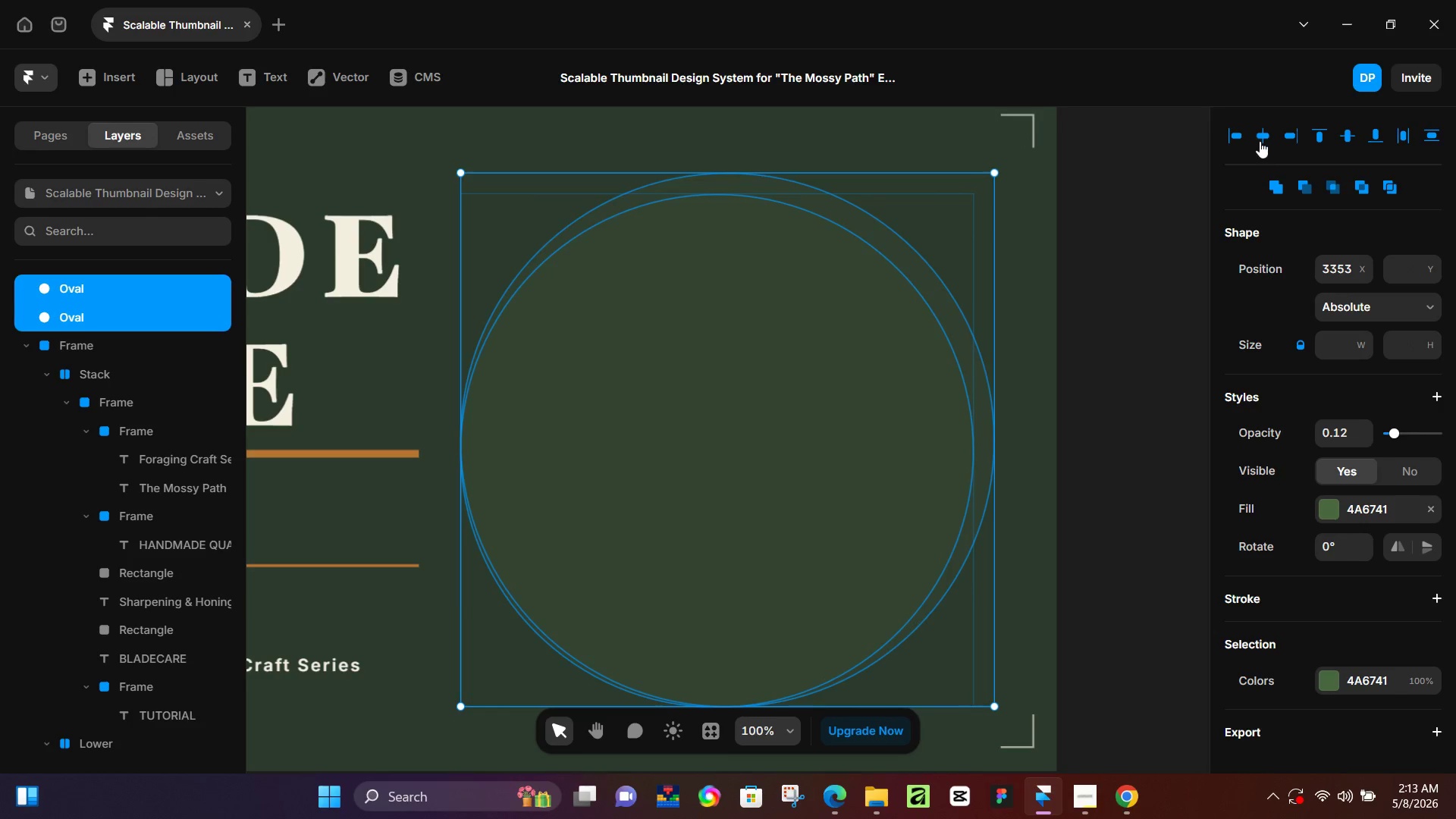 
left_click([1261, 141])
 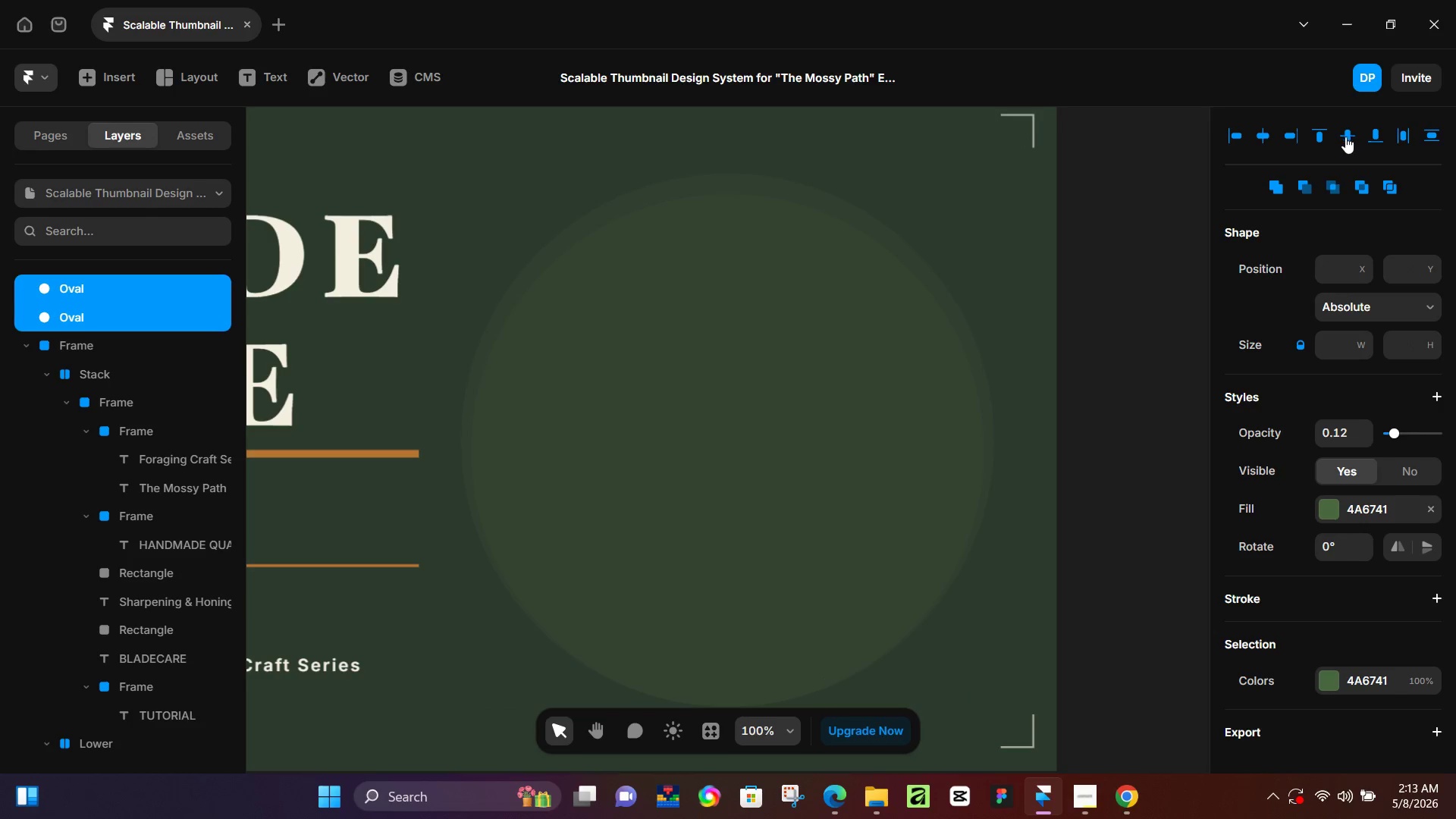 
left_click([1345, 135])
 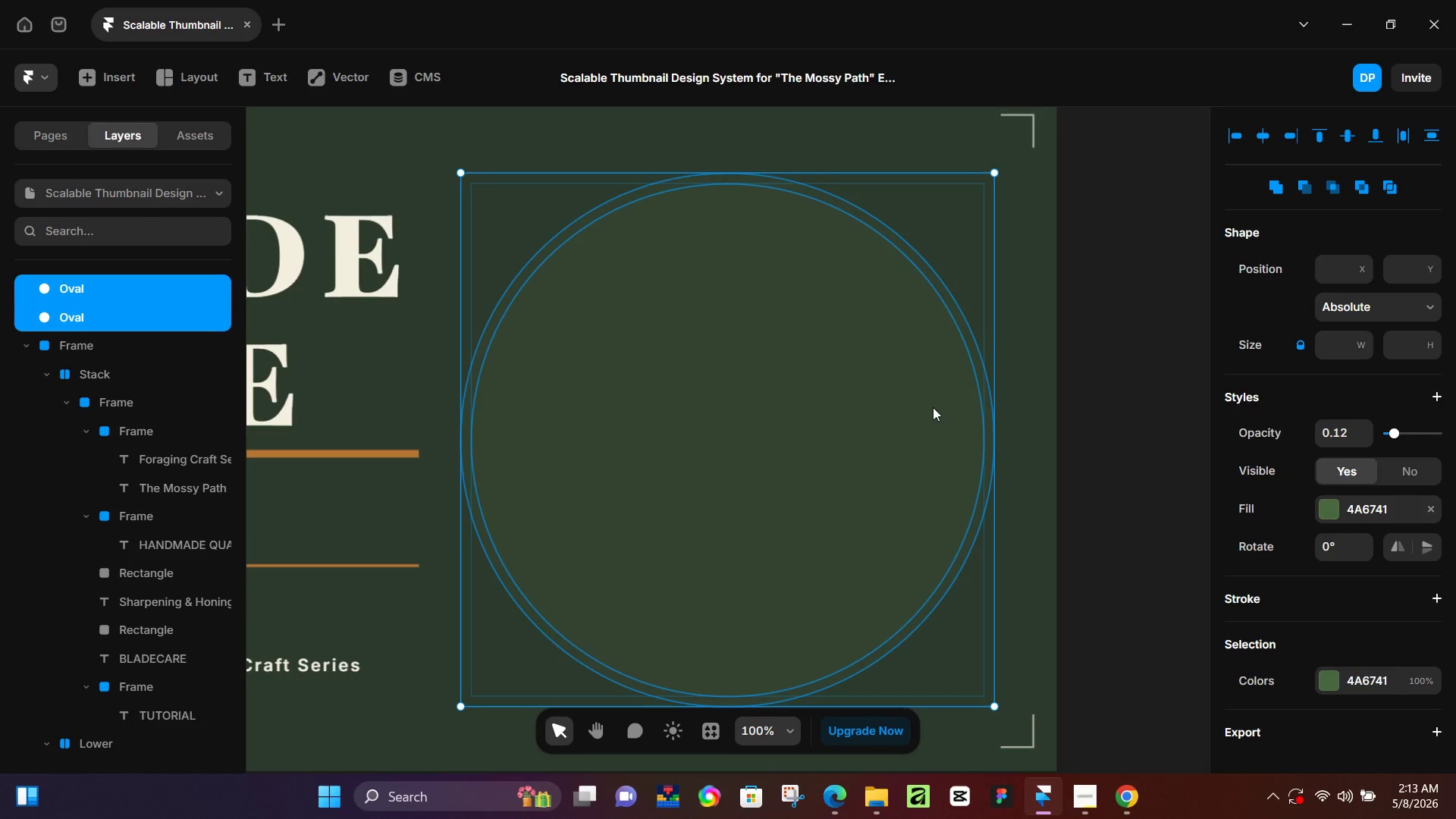 
hold_key(key=ShiftLeft, duration=0.44)
 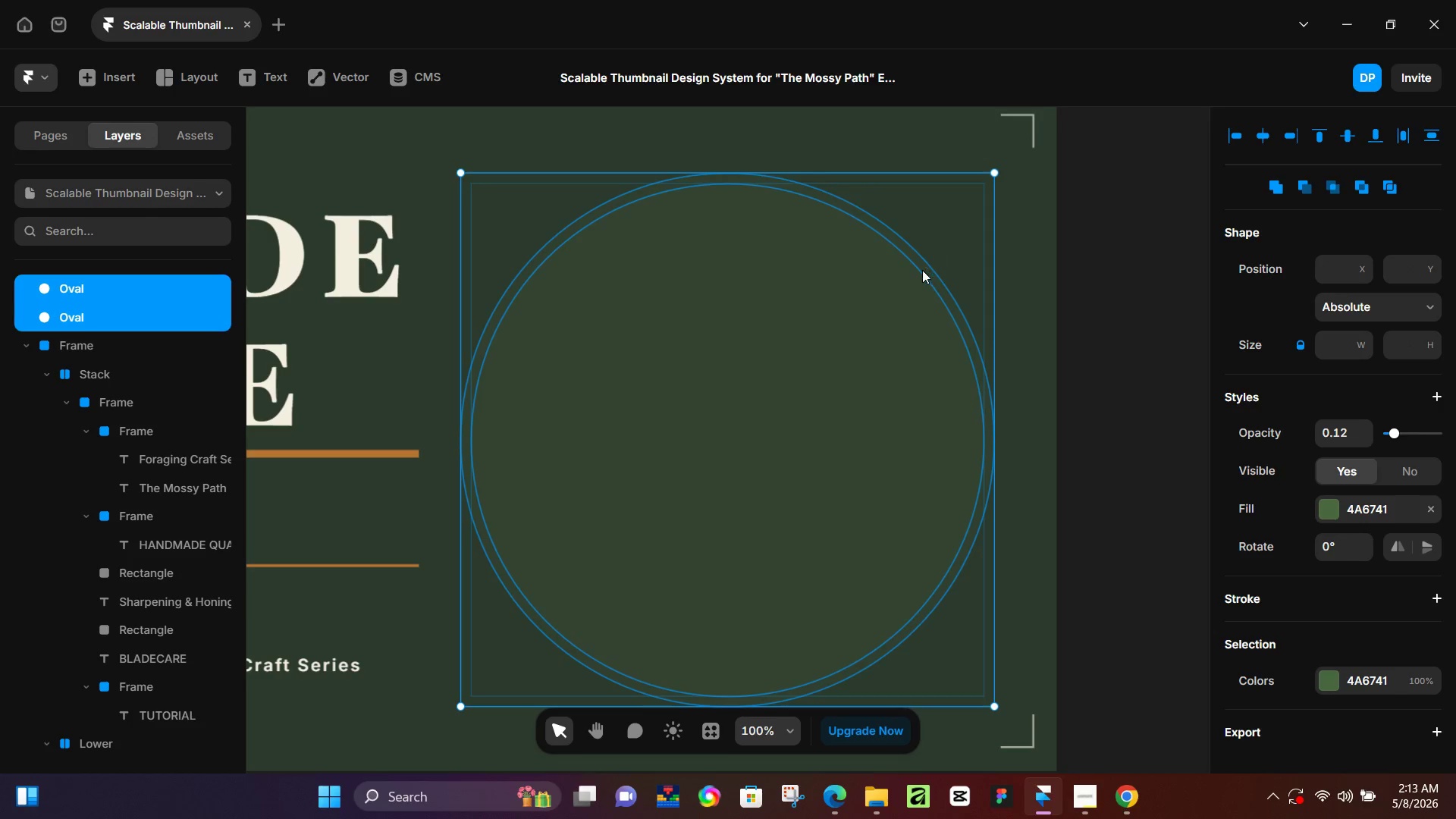 
left_click([922, 270])
 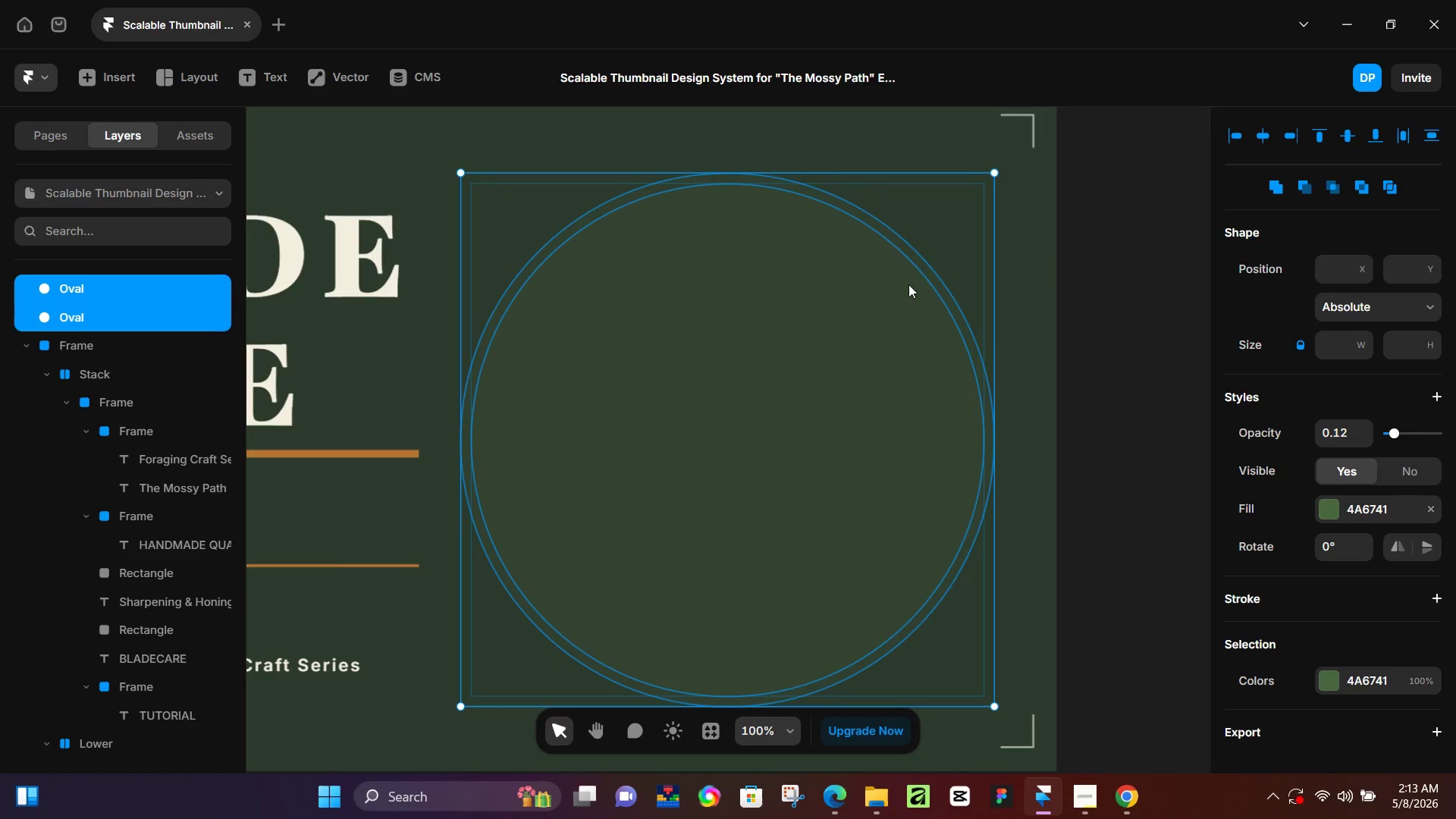 
left_click([908, 284])
 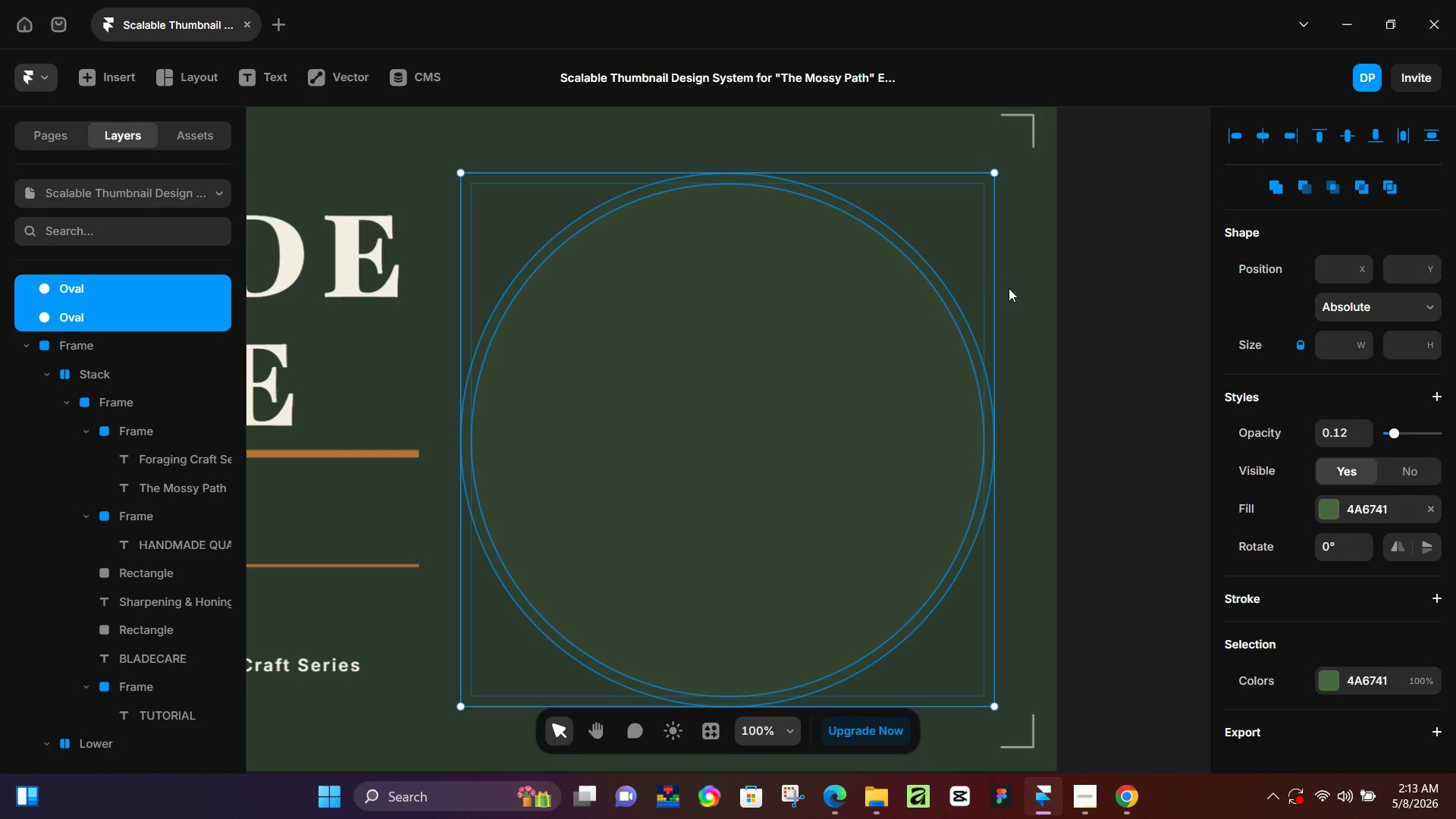 
double_click([1034, 288])
 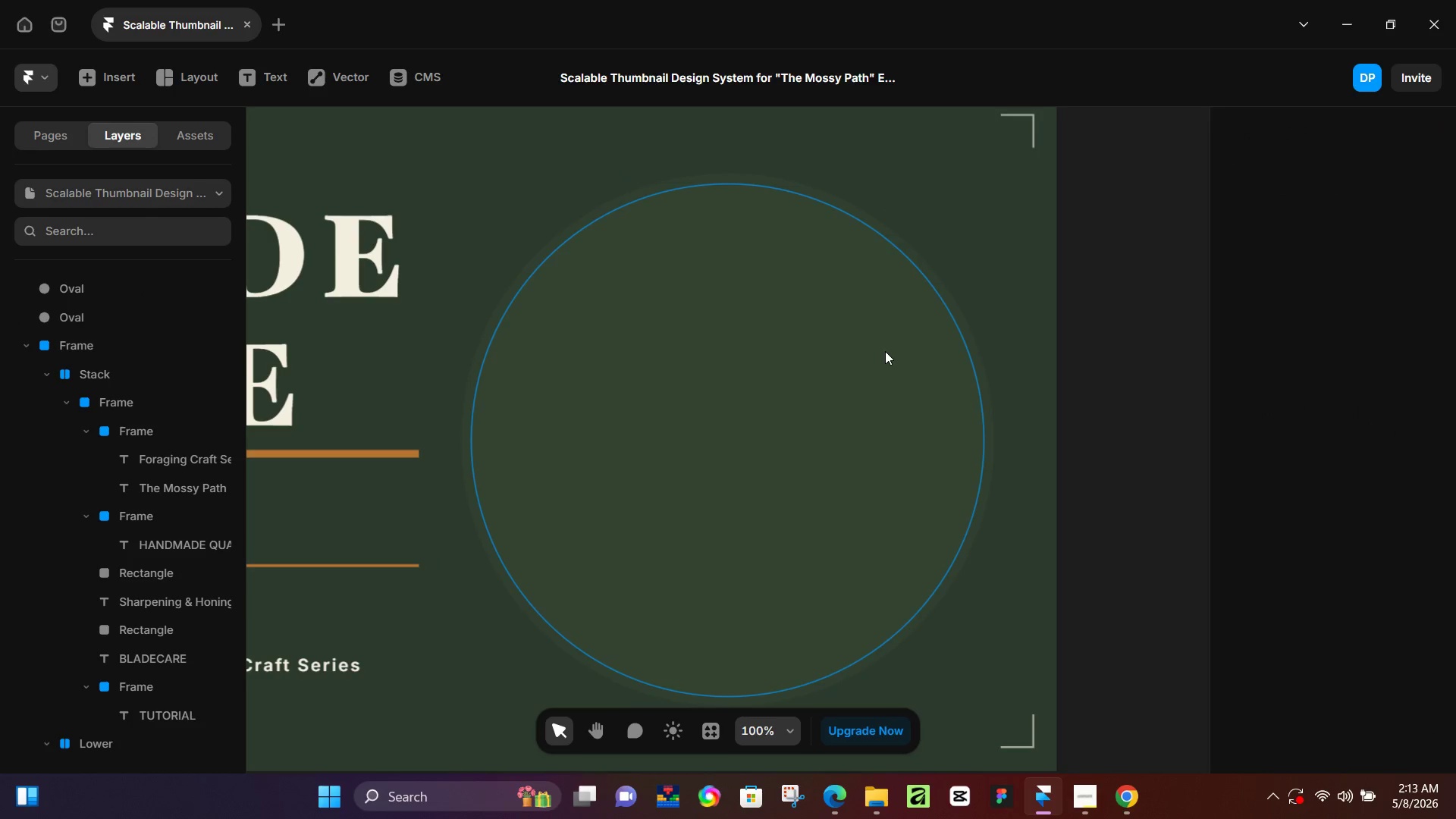 
triple_click([885, 351])
 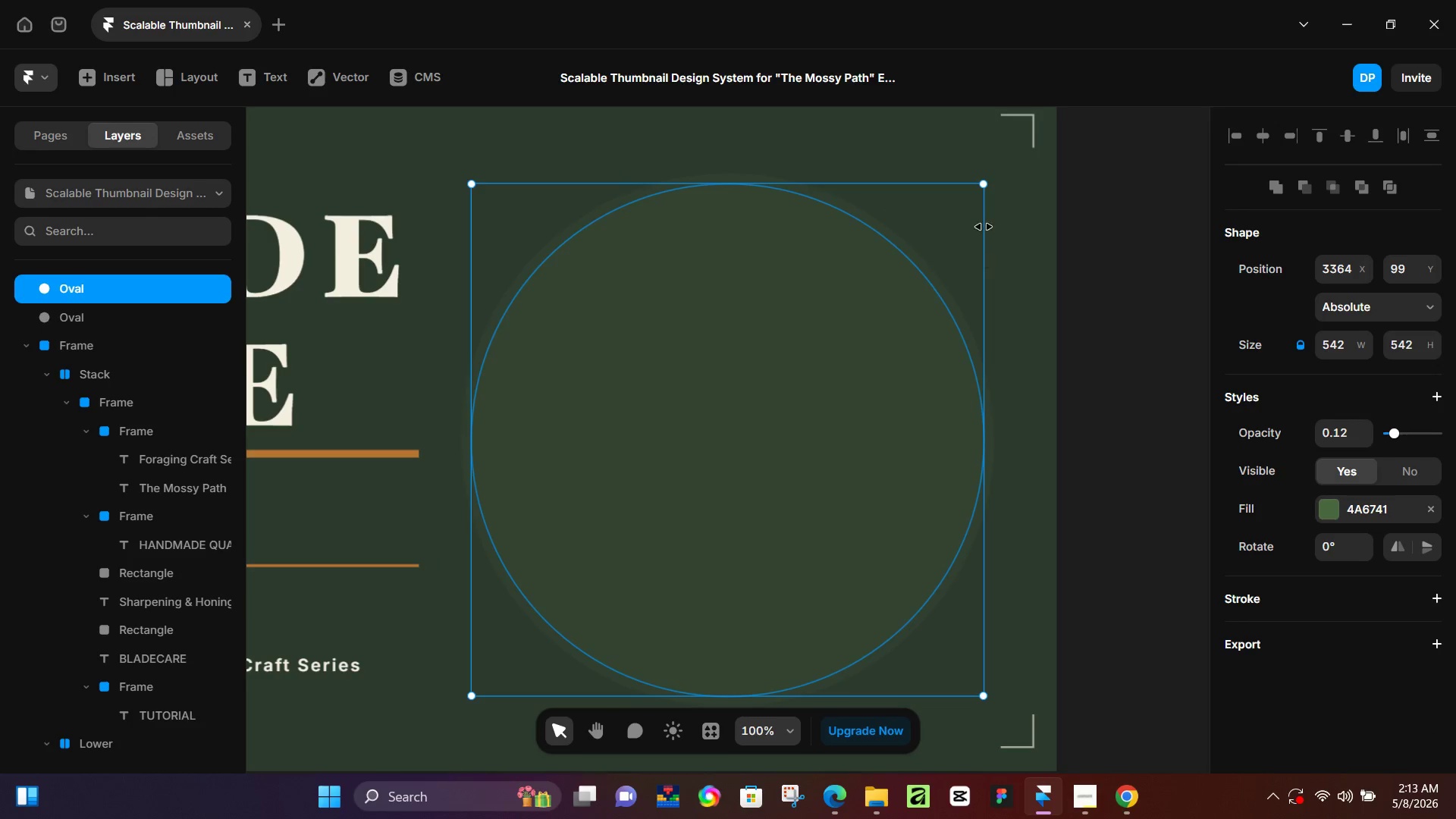 
hold_key(key=ShiftLeft, duration=1.51)
left_click_drag(start_coordinate=[984, 181], to_coordinate=[971, 197])
 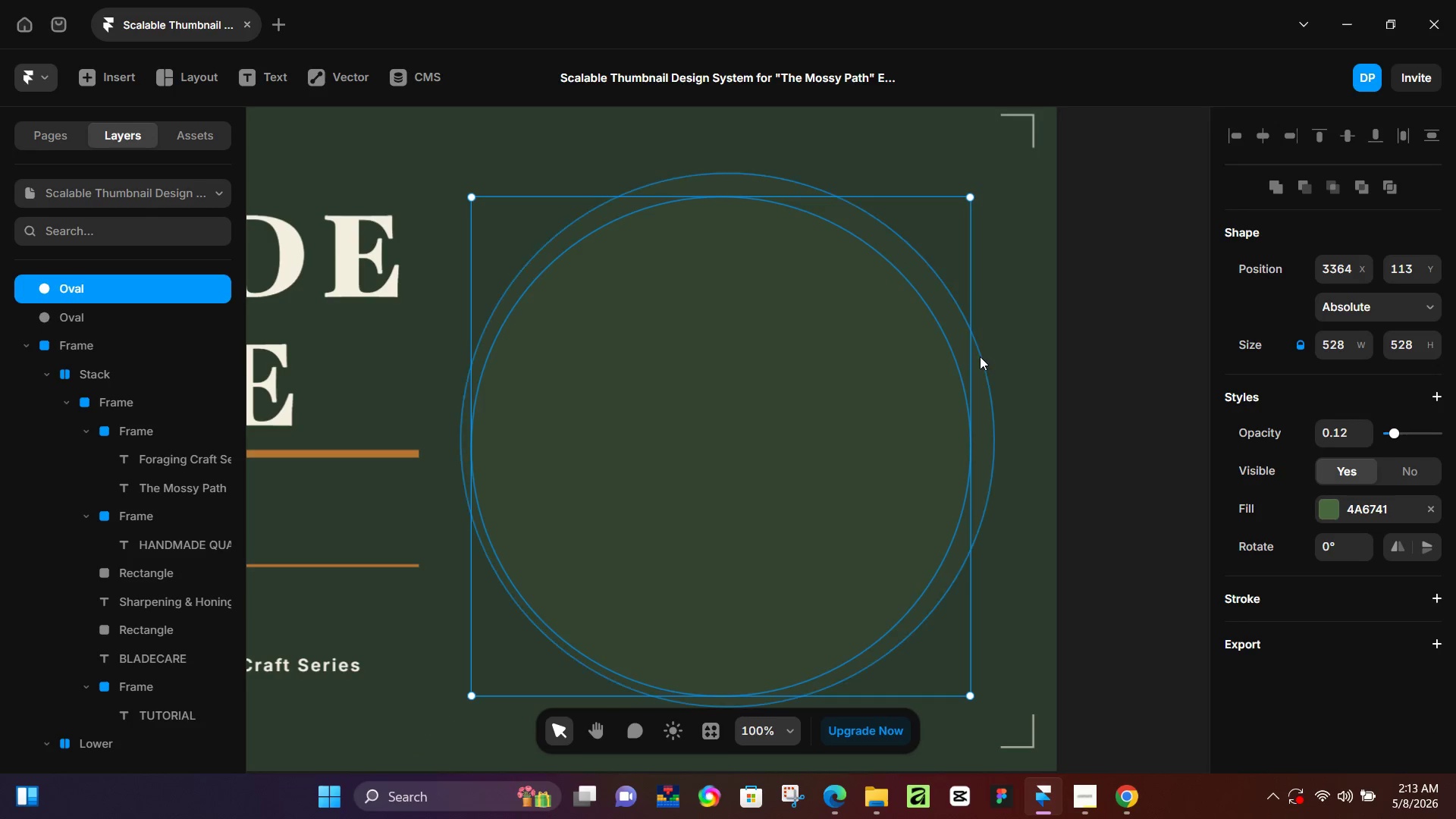 
hold_key(key=ShiftLeft, duration=1.36)
 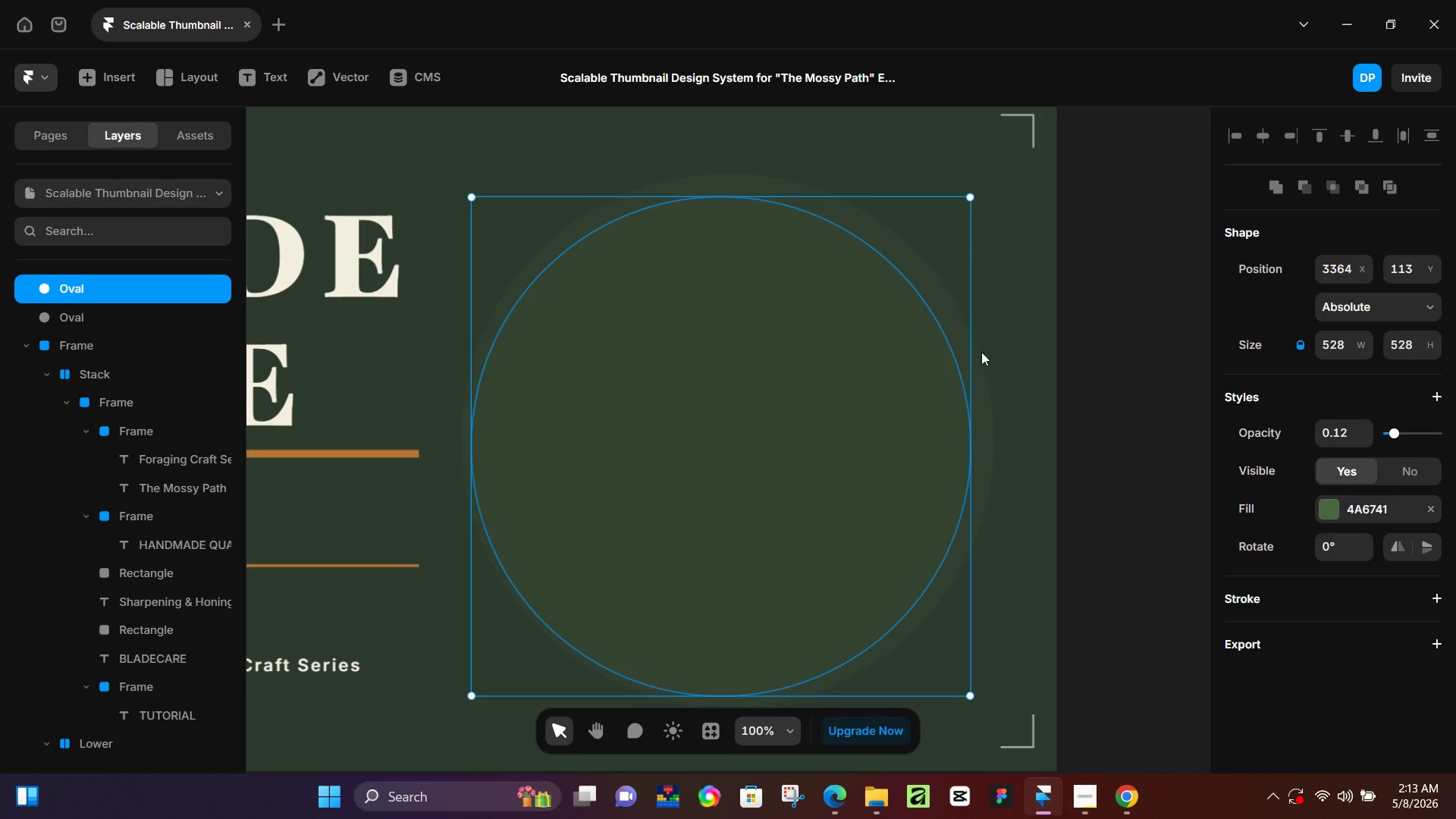 
hold_key(key=ShiftLeft, duration=0.86)
left_click([979, 360])
 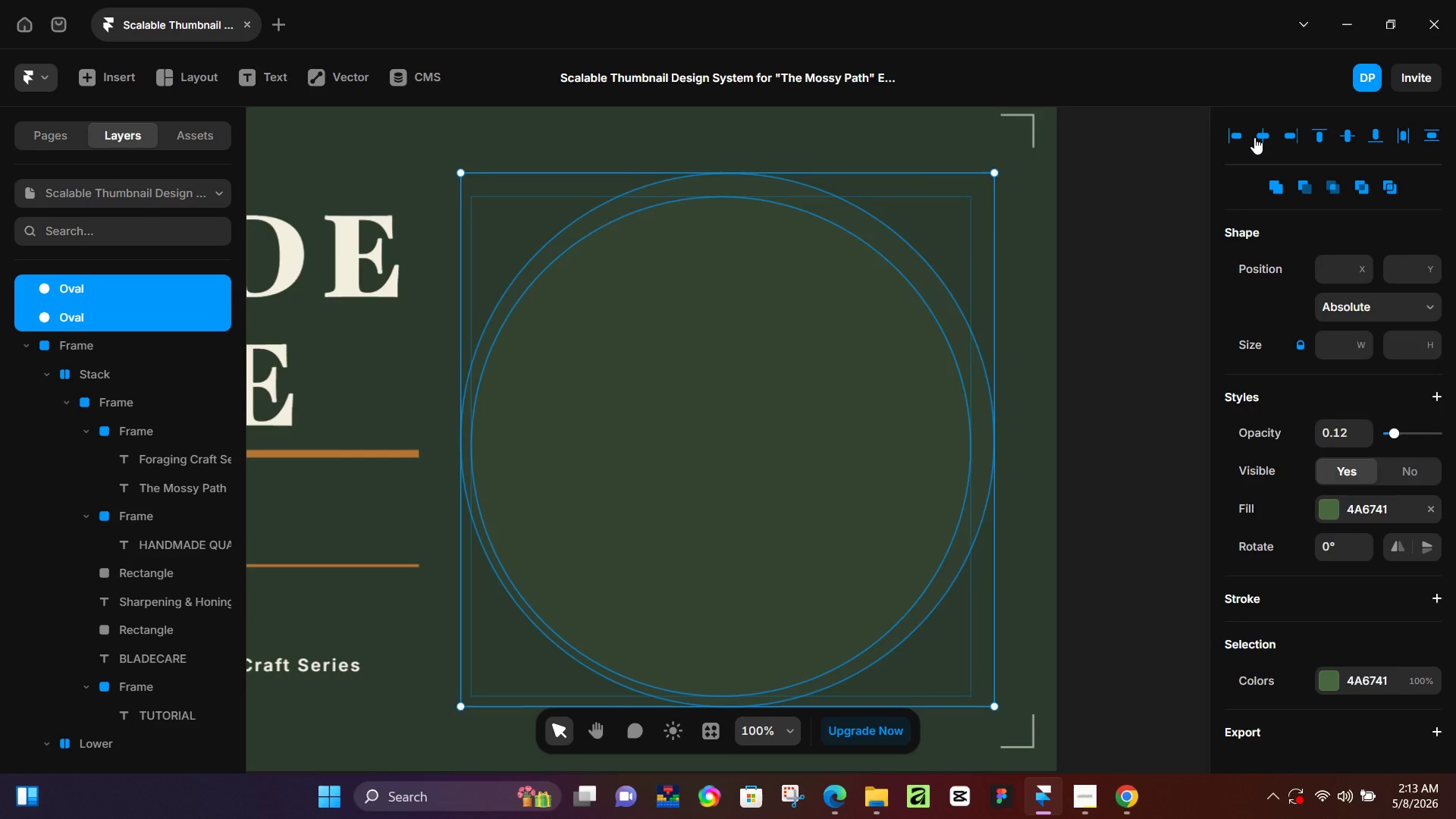 
left_click([1254, 137])
 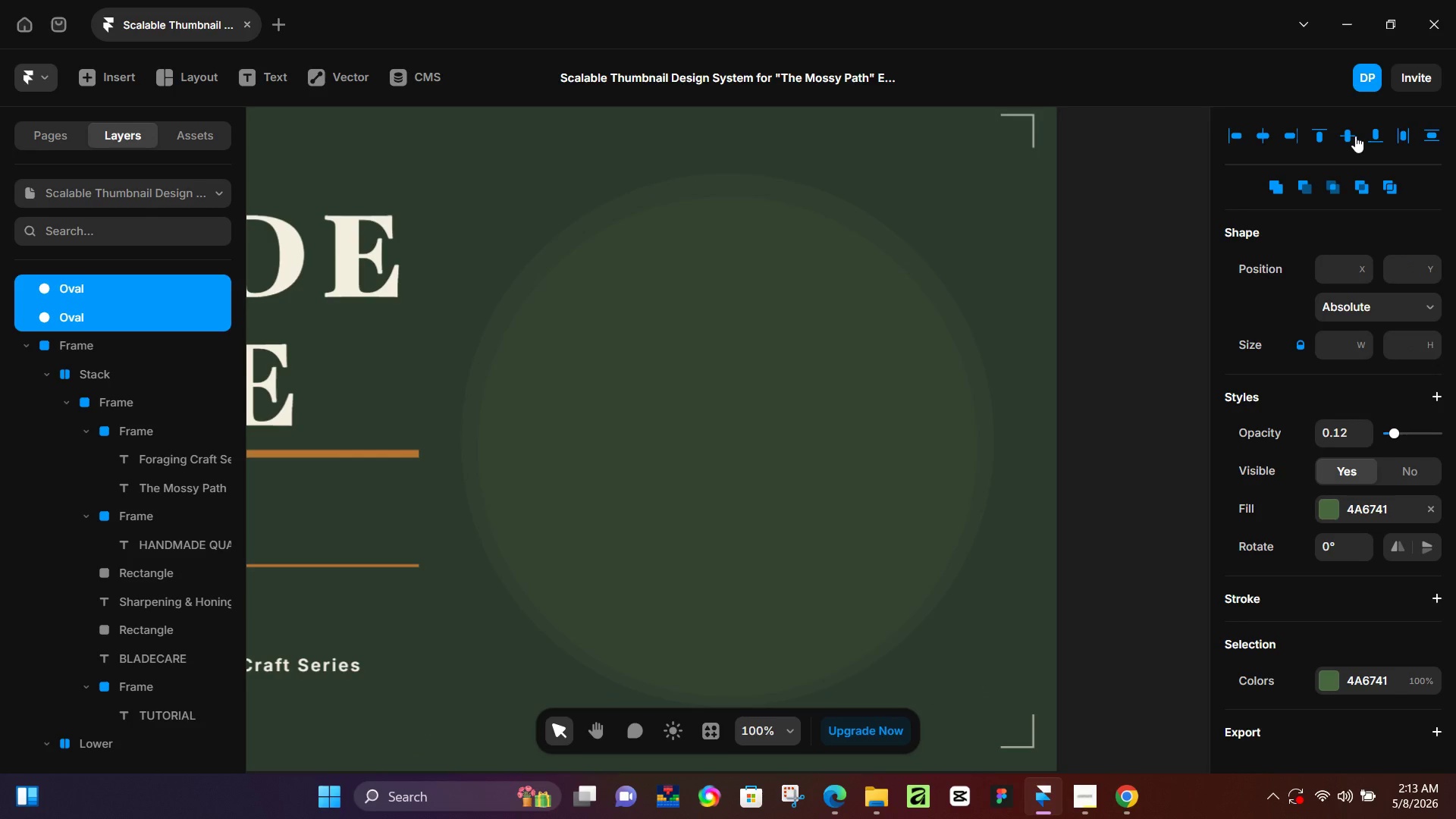 
left_click([1355, 136])
 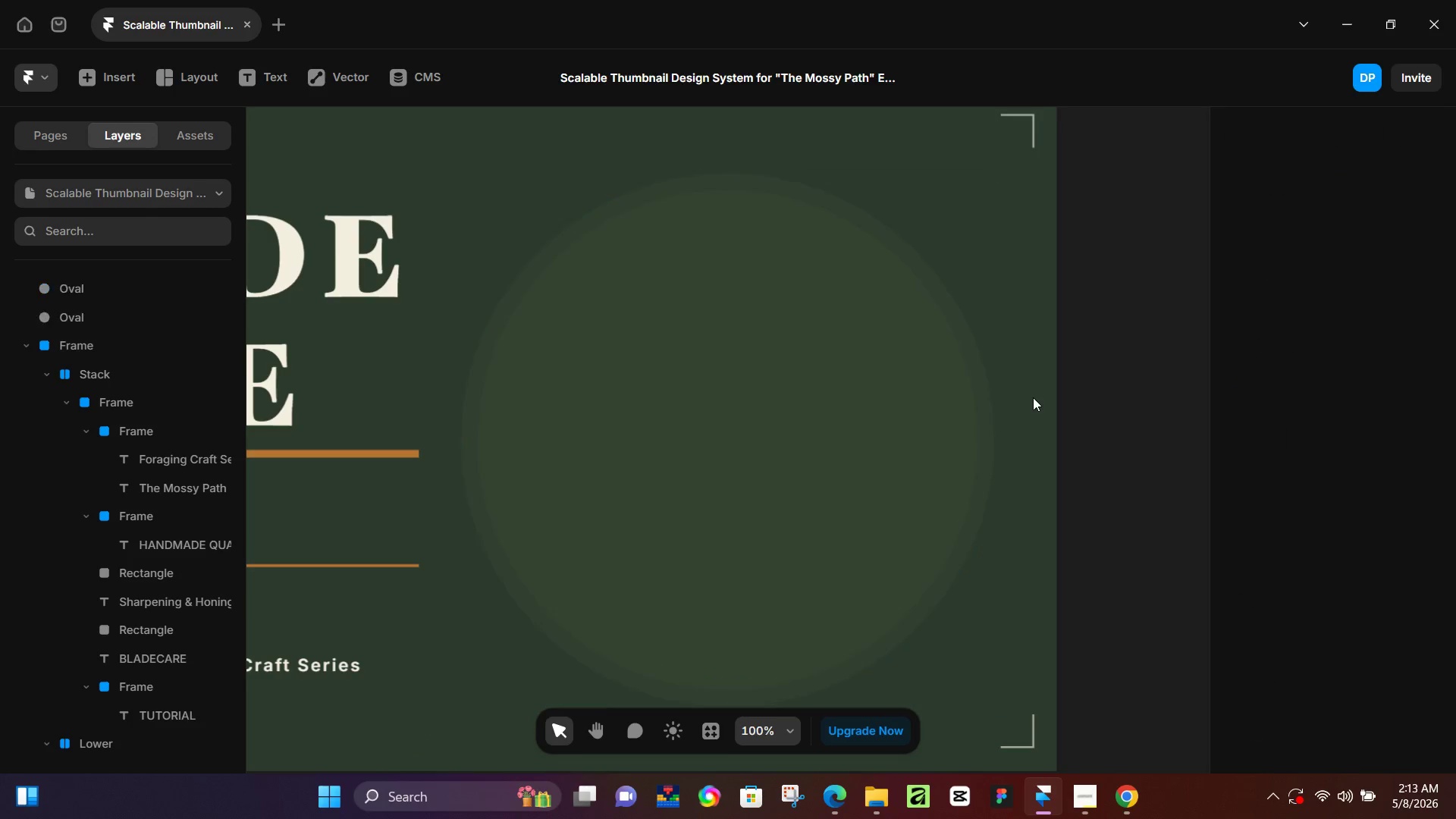 
double_click([880, 428])
 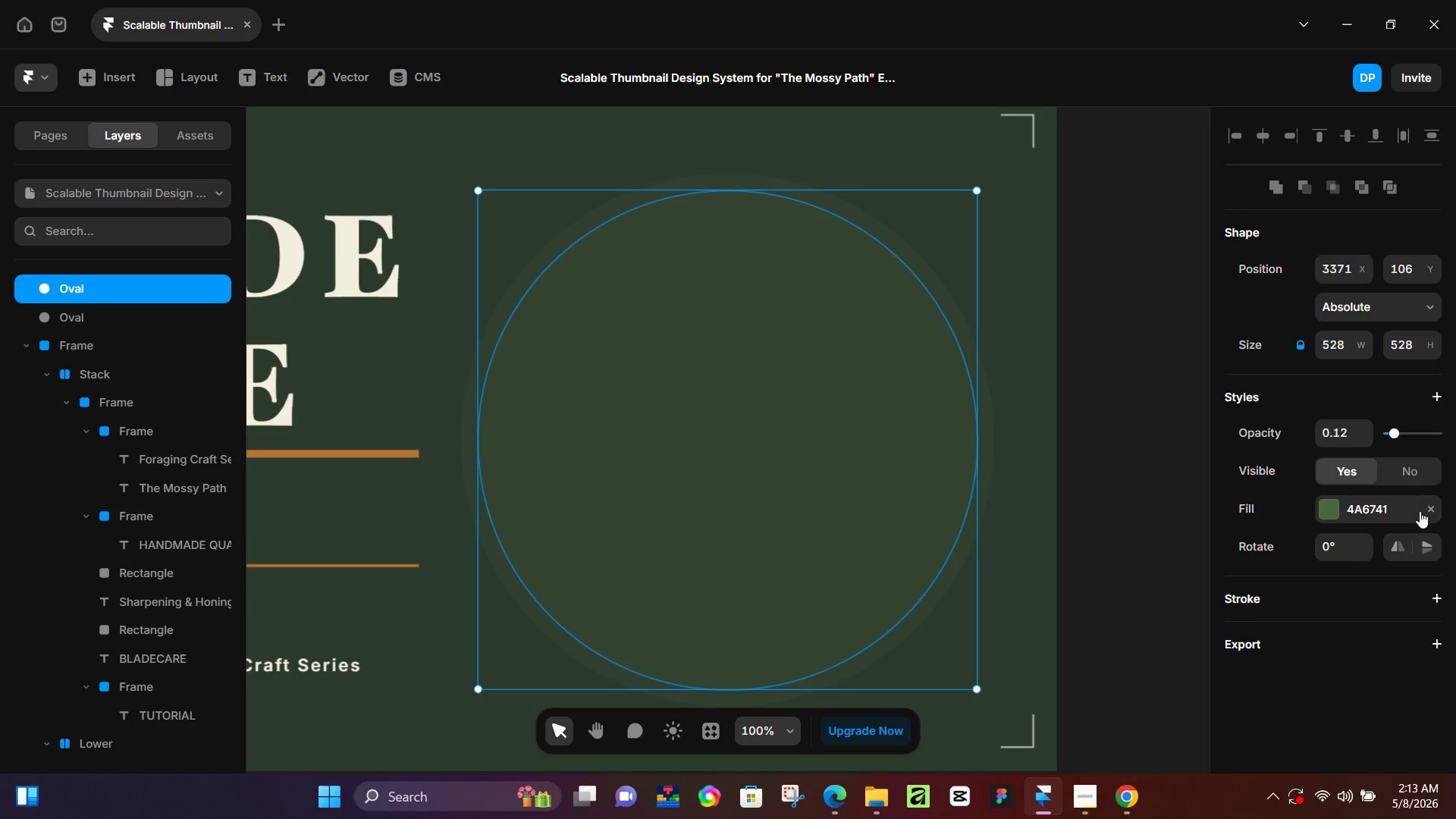 
left_click([1429, 505])
 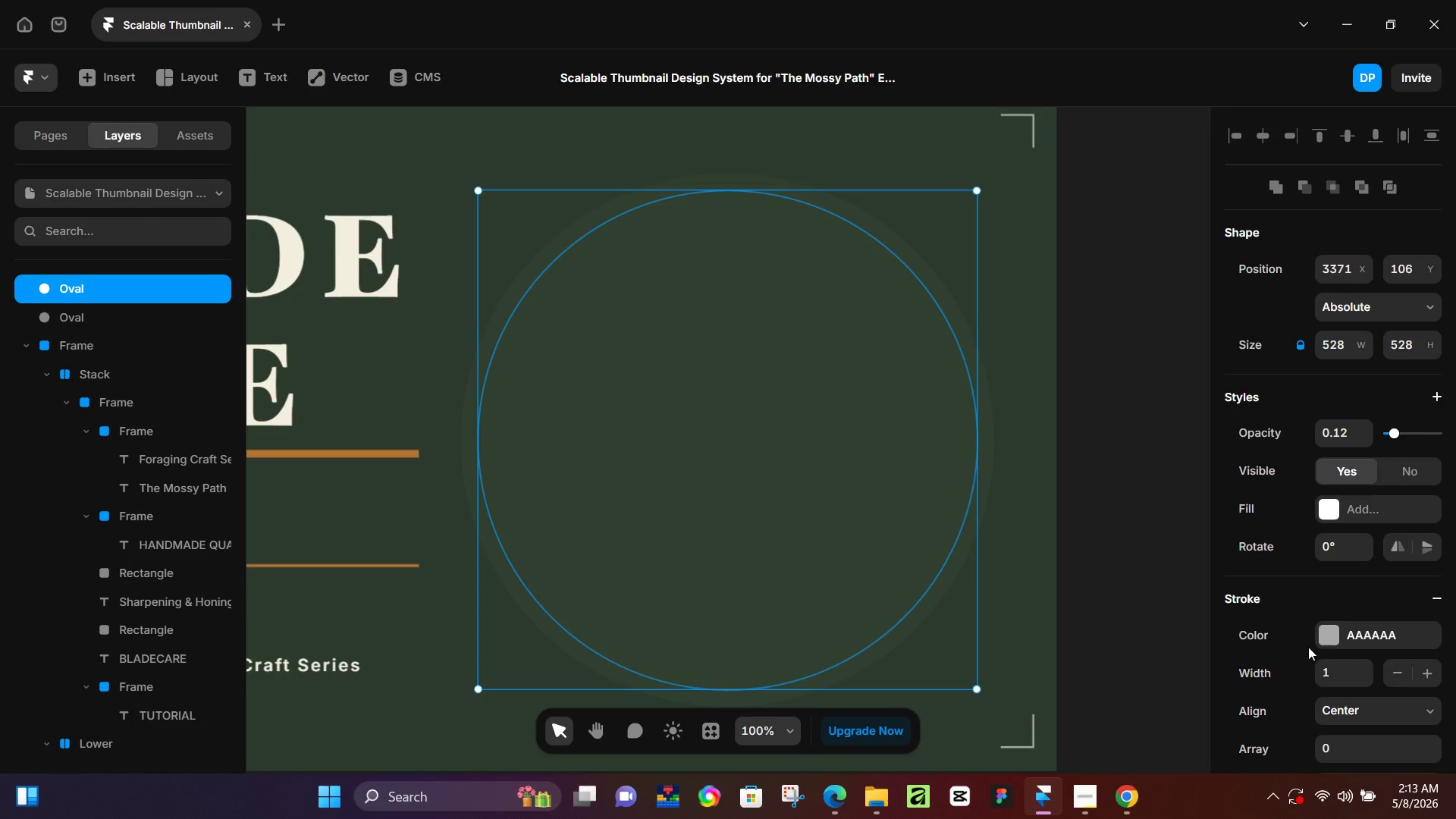 
wait(28.2)
 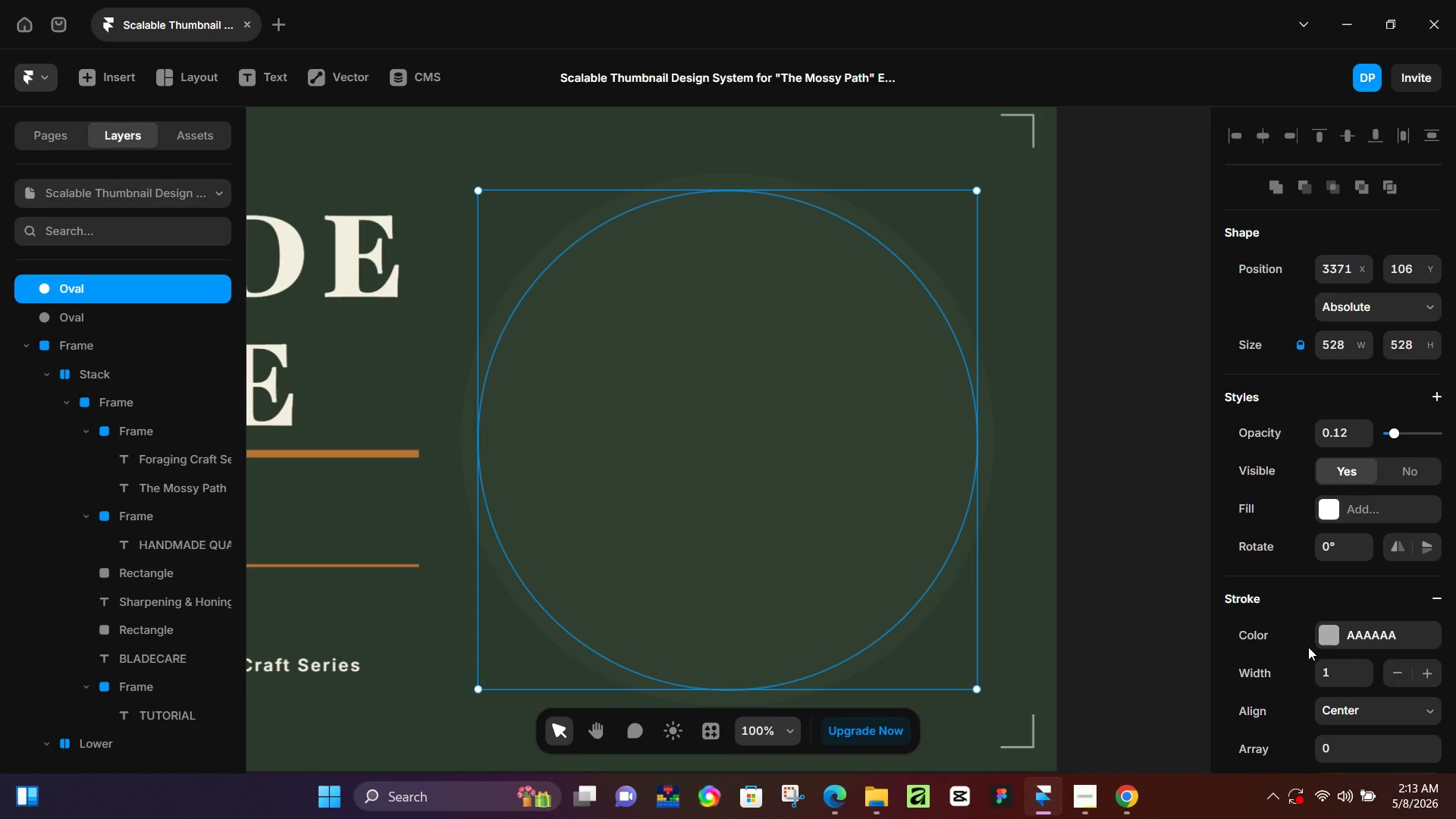 
left_click([1367, 667])
 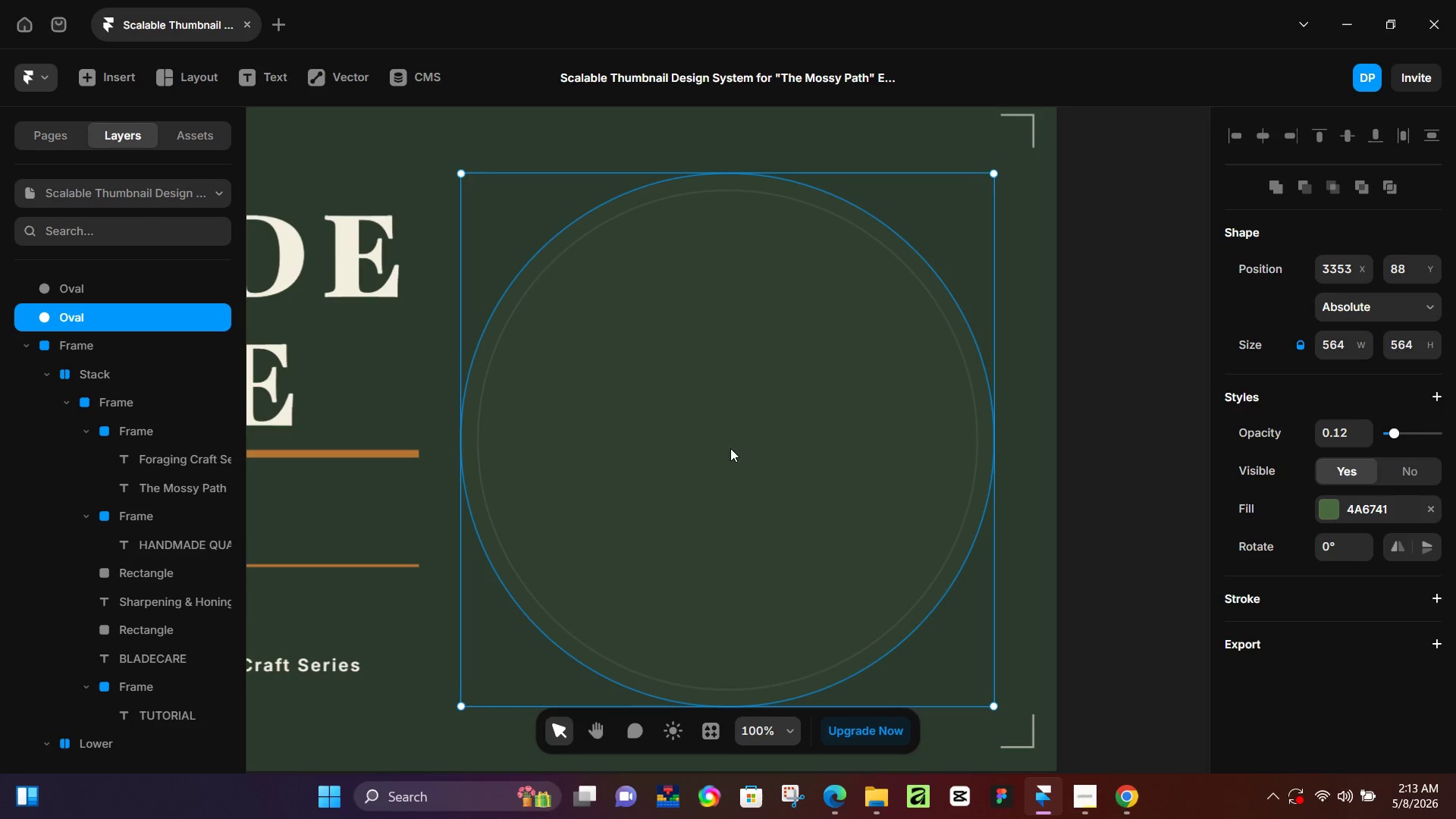 
double_click([1072, 451])
 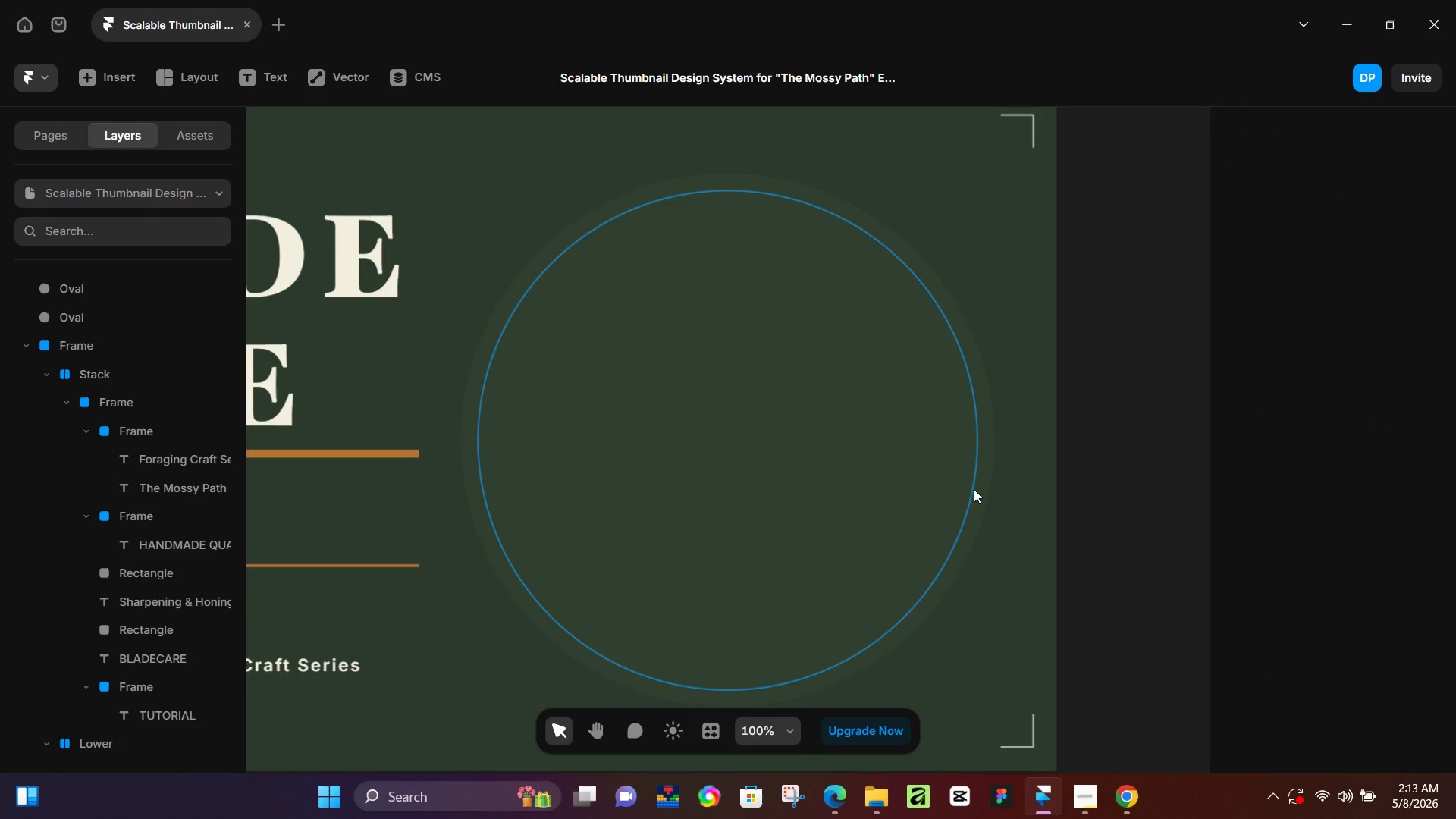 
left_click([974, 489])
 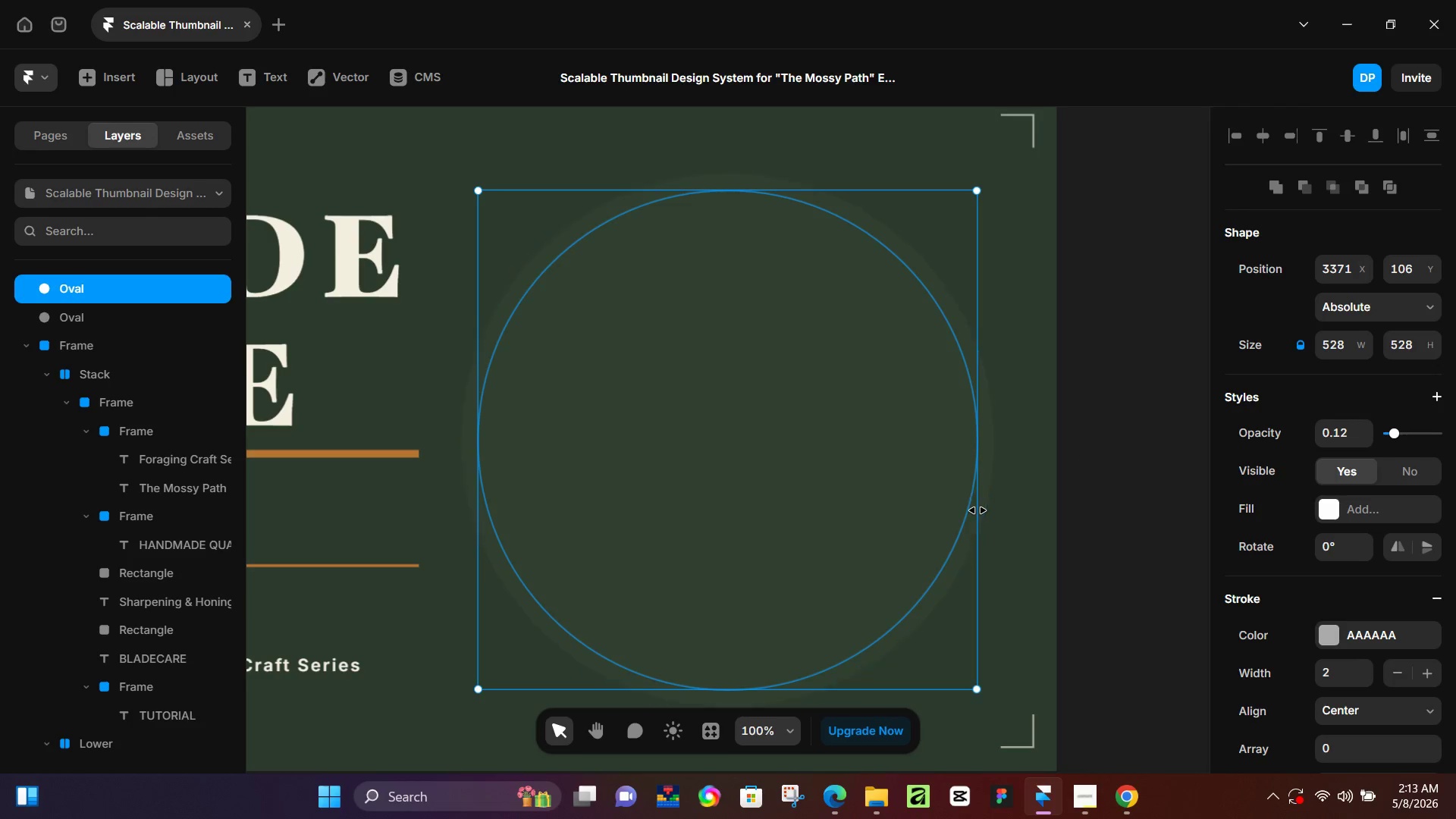 
key(Control+D)
 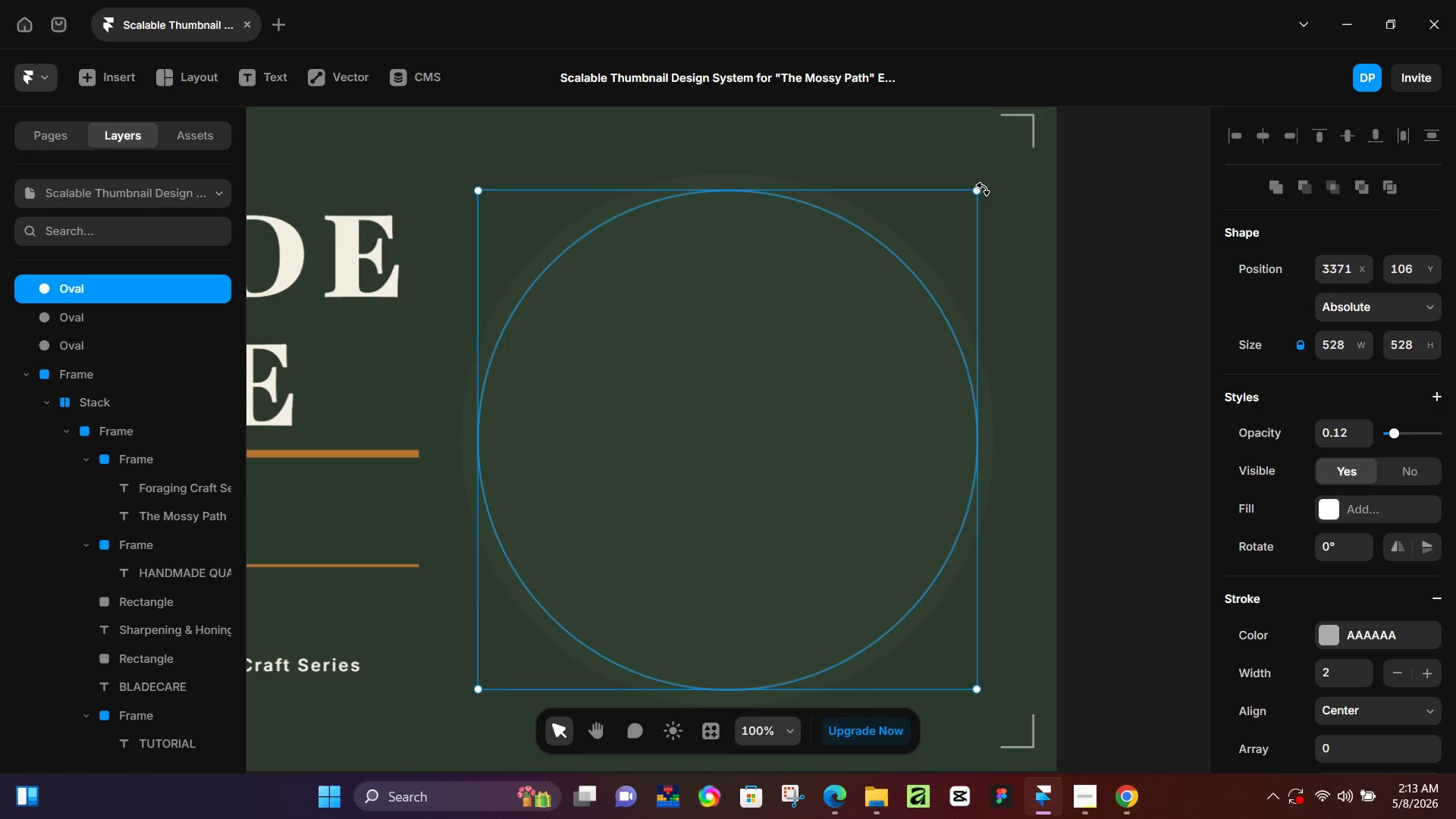 
hold_key(key=ShiftLeft, duration=1.5)
left_click_drag(start_coordinate=[976, 190], to_coordinate=[952, 218])
 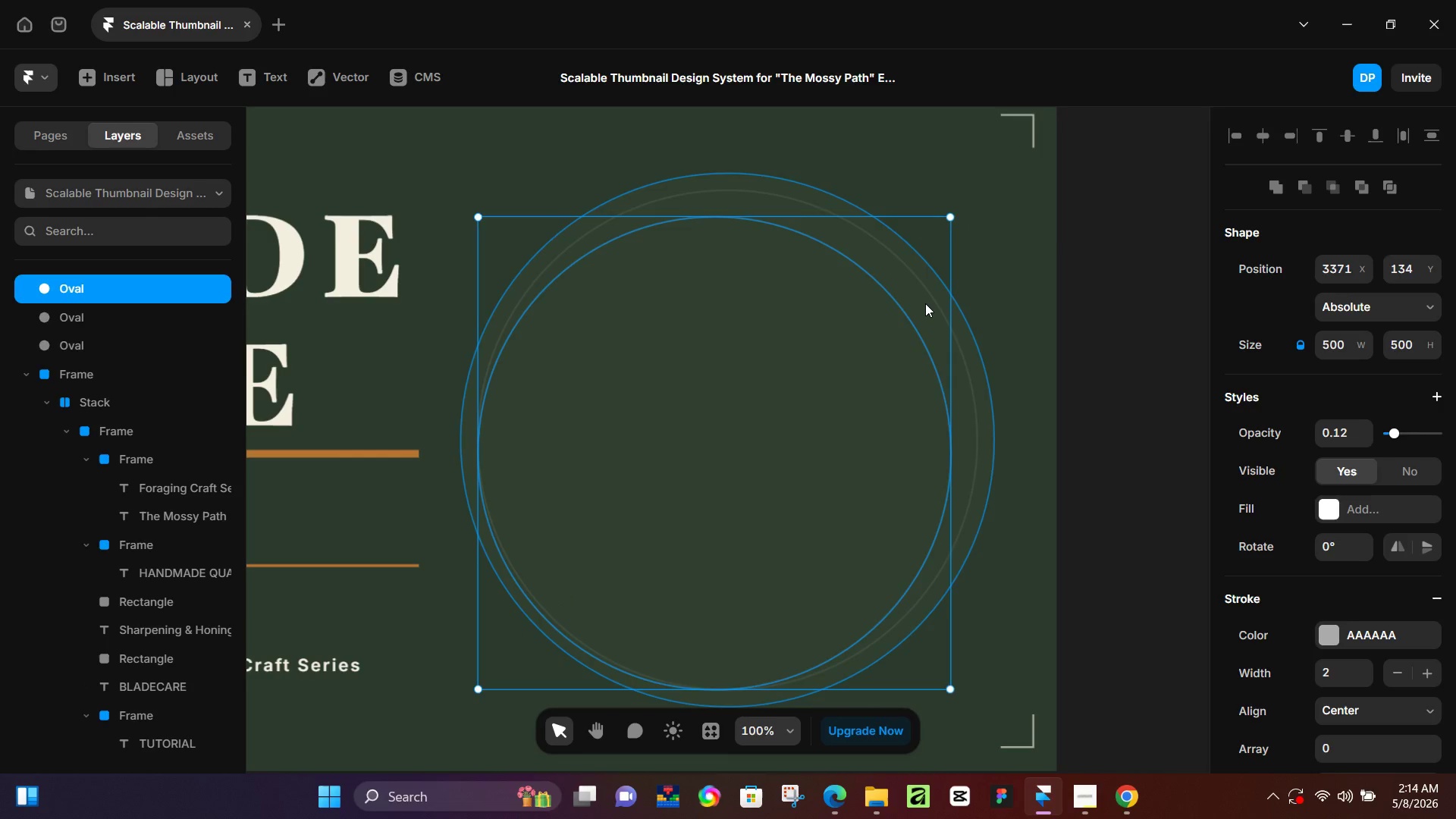 
hold_key(key=ShiftLeft, duration=1.34)
 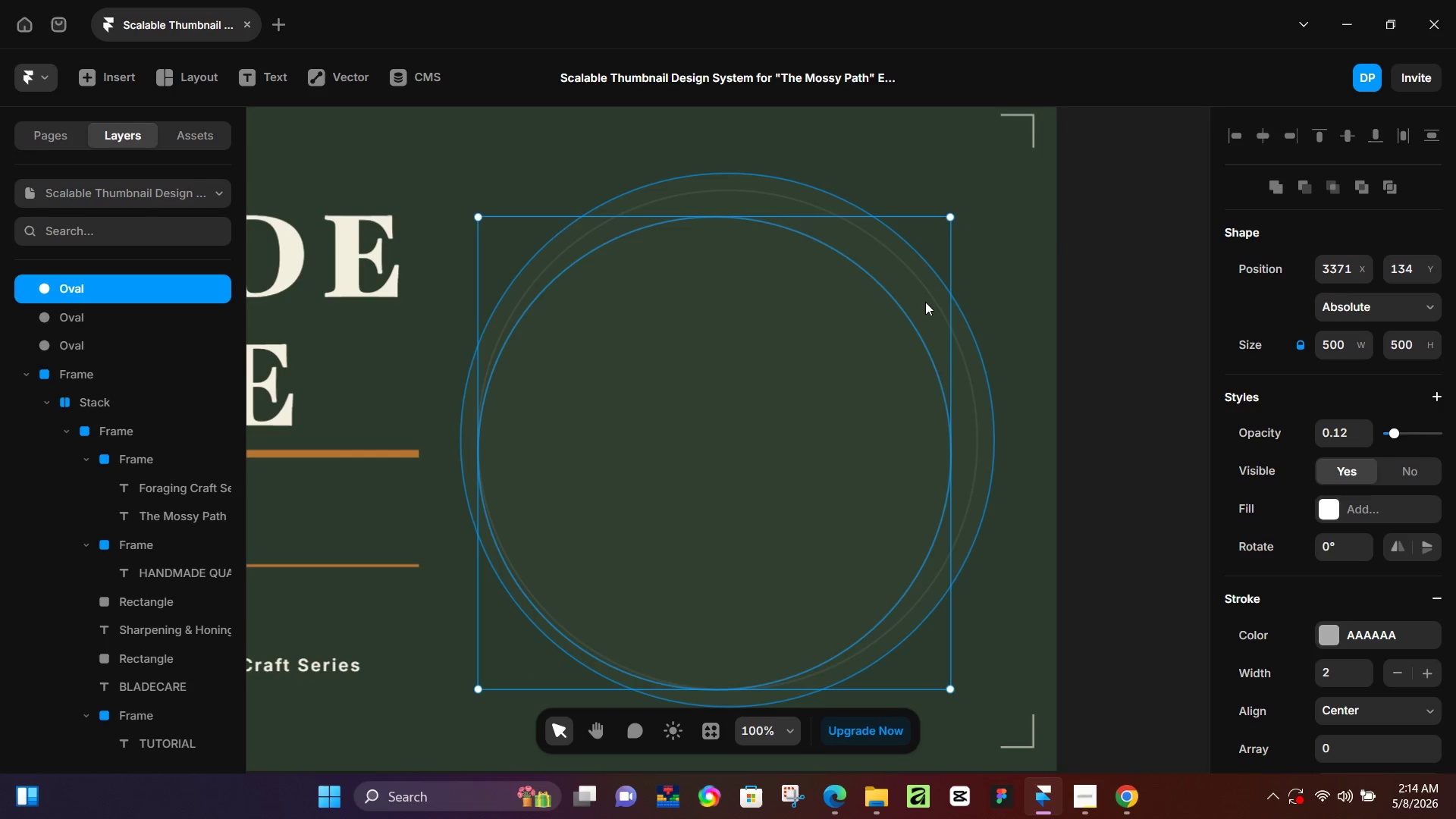 
hold_key(key=ShiftLeft, duration=0.81)
left_click([925, 303])
 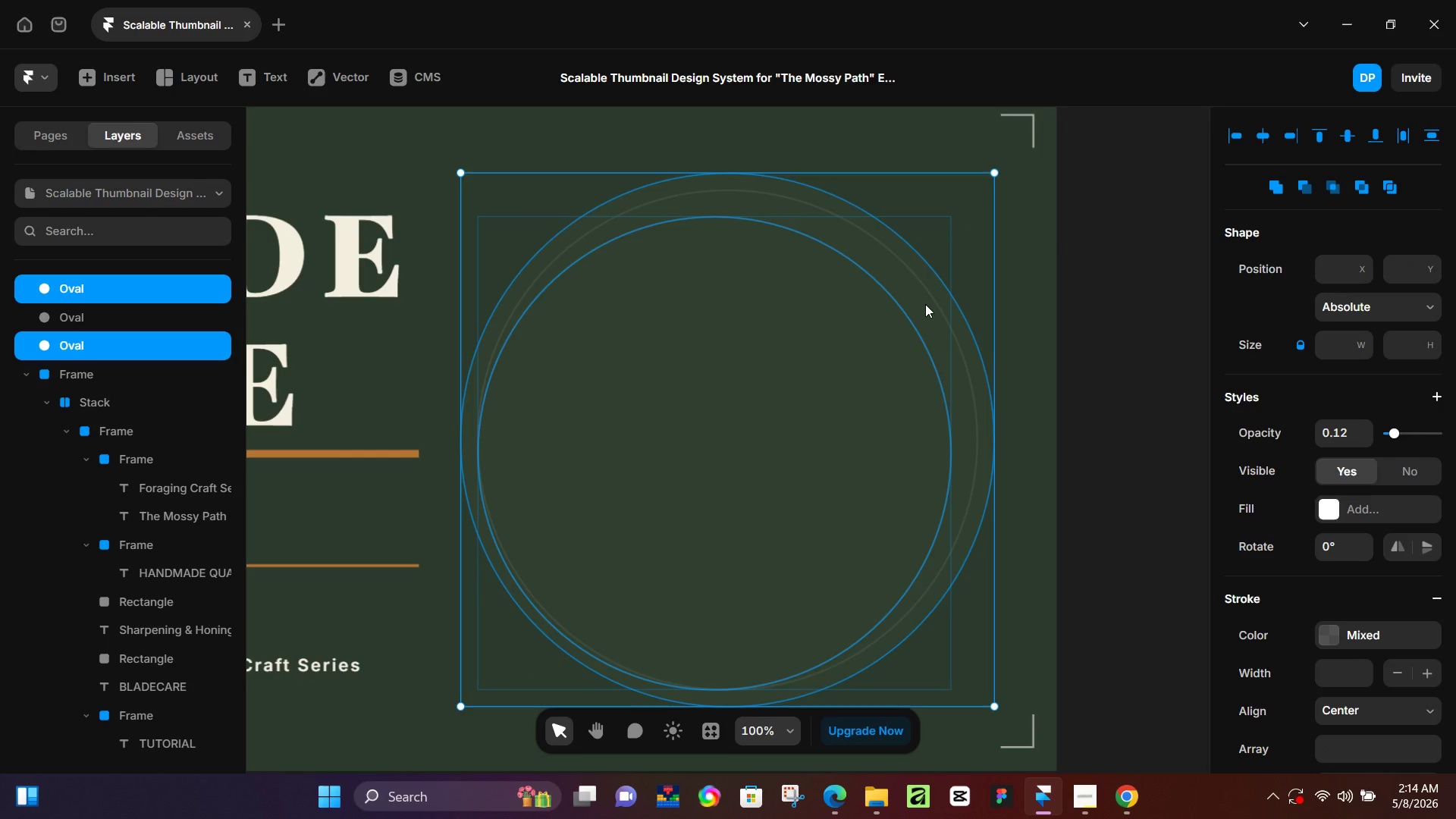 
hold_key(key=ShiftLeft, duration=2.3)
left_click([1061, 252])
 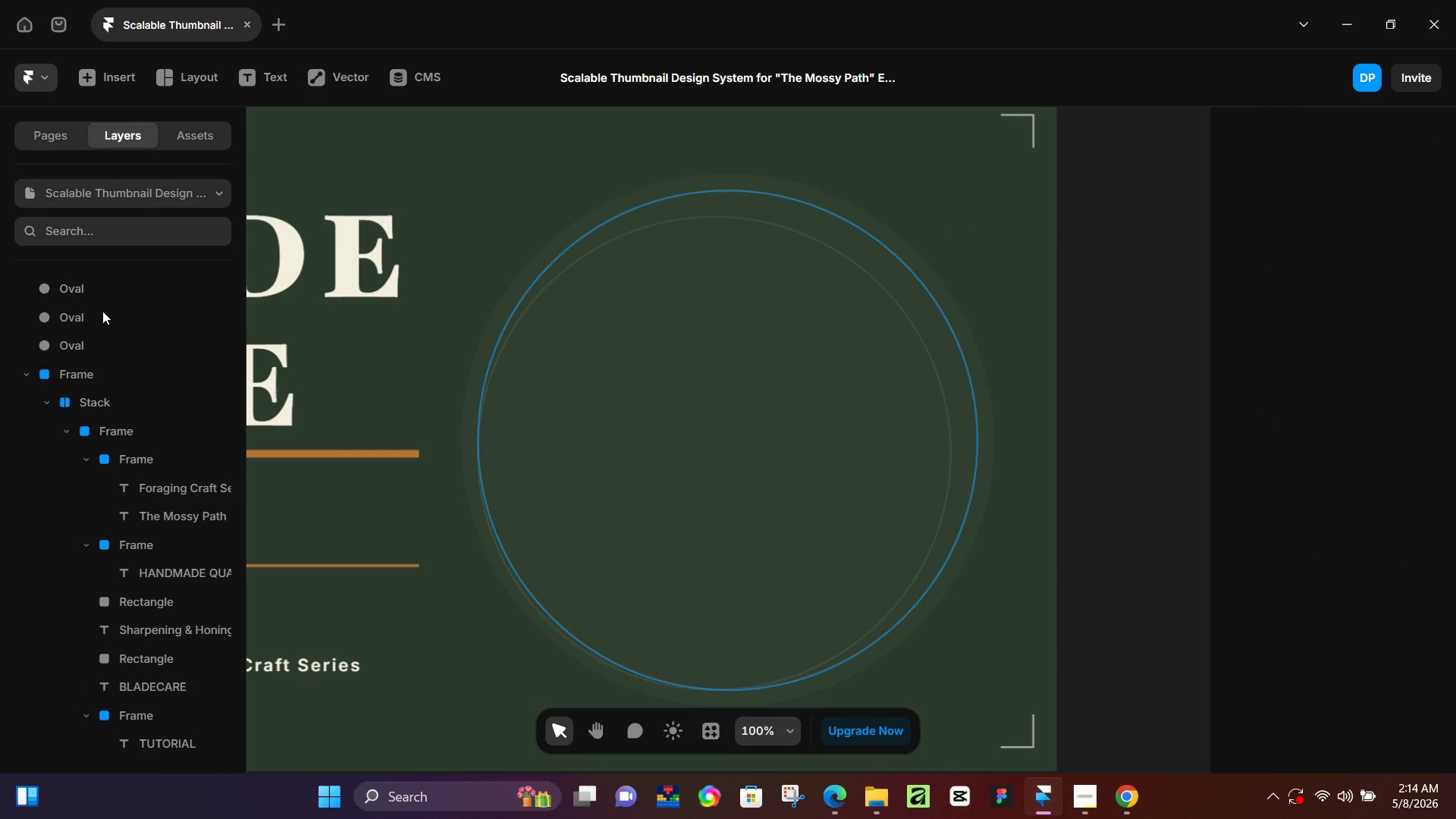 
left_click([99, 291])
 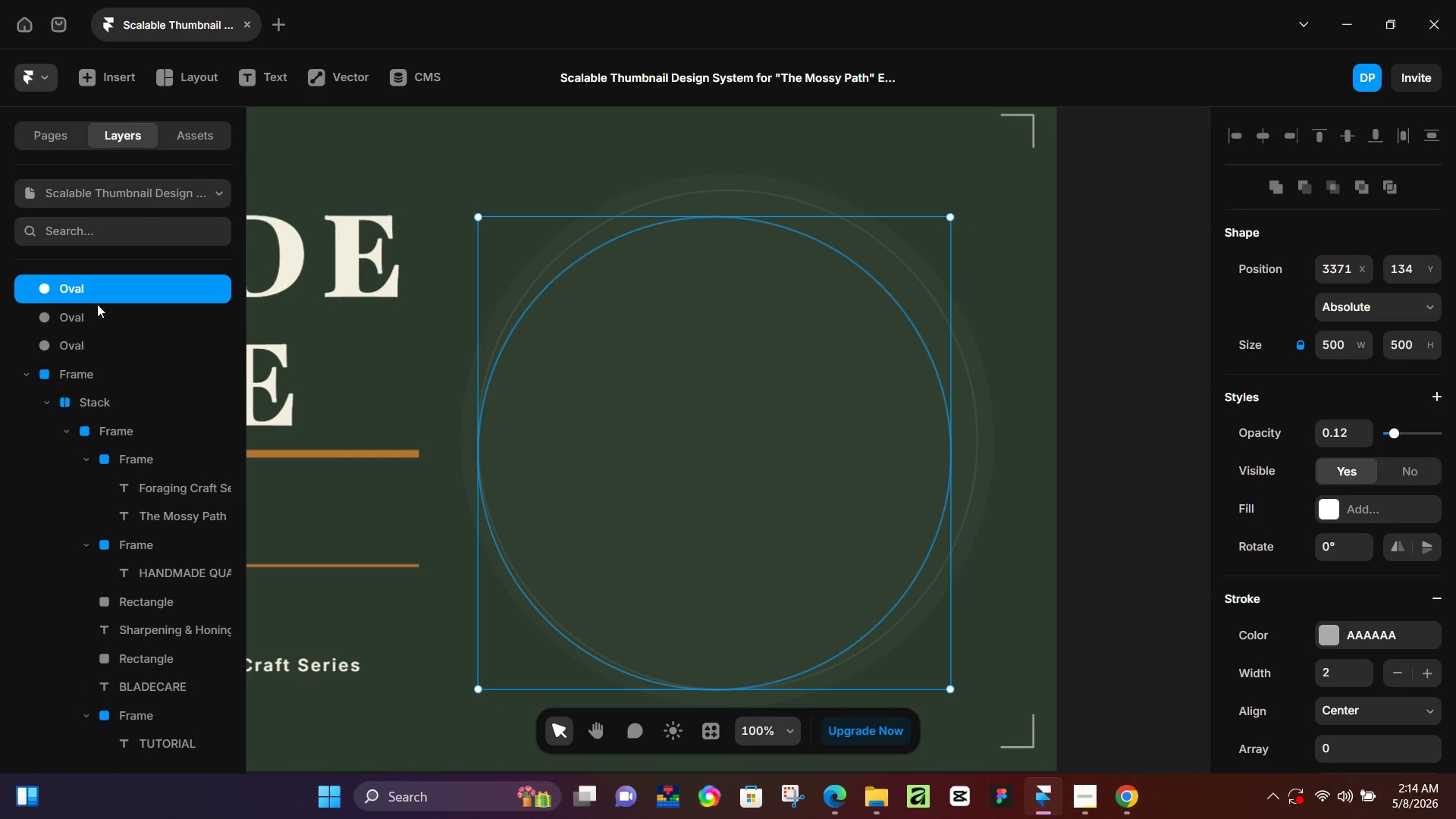 
hold_key(key=ShiftLeft, duration=0.44)
double_click([89, 315])
 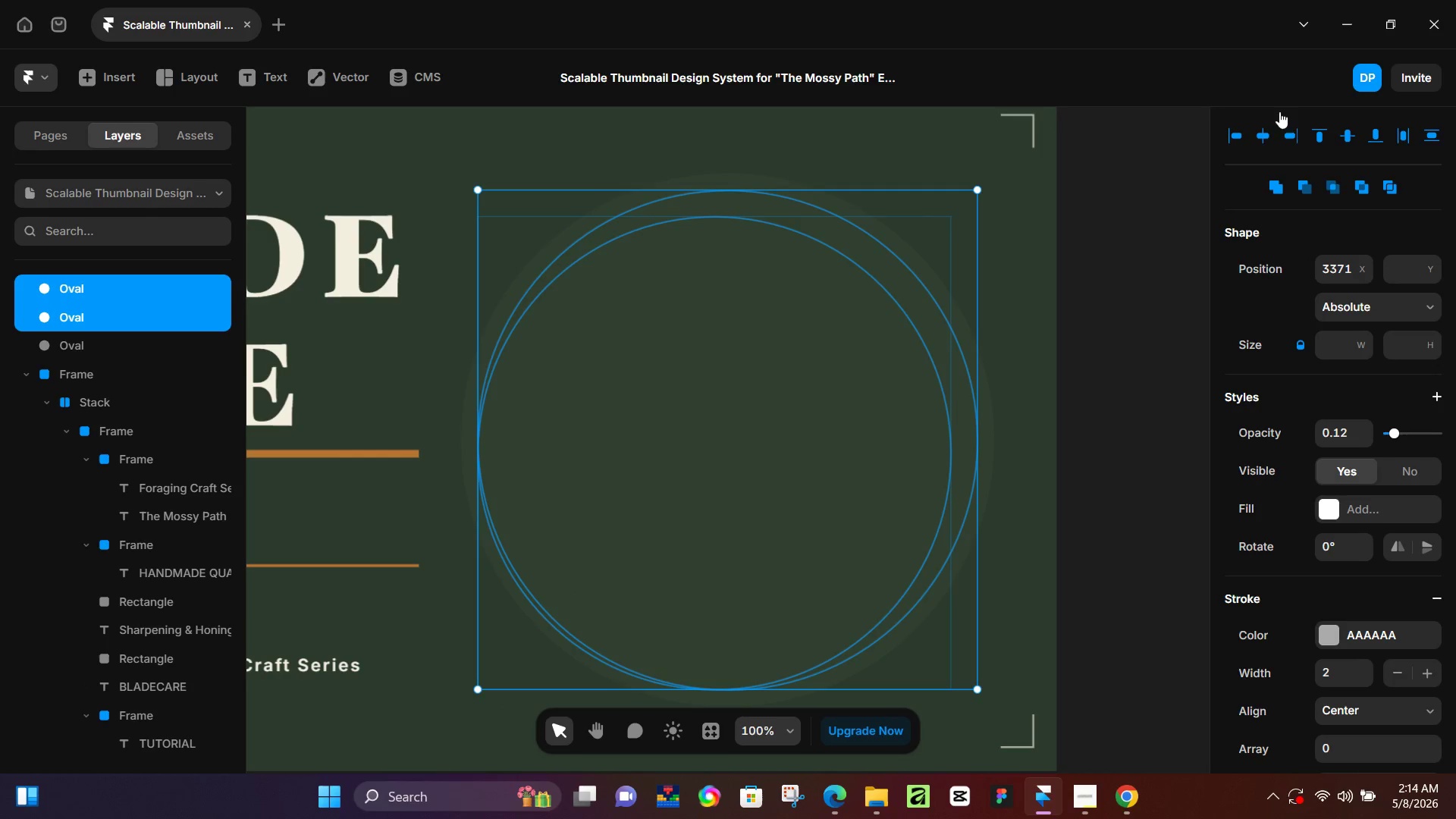 
left_click([1268, 131])
 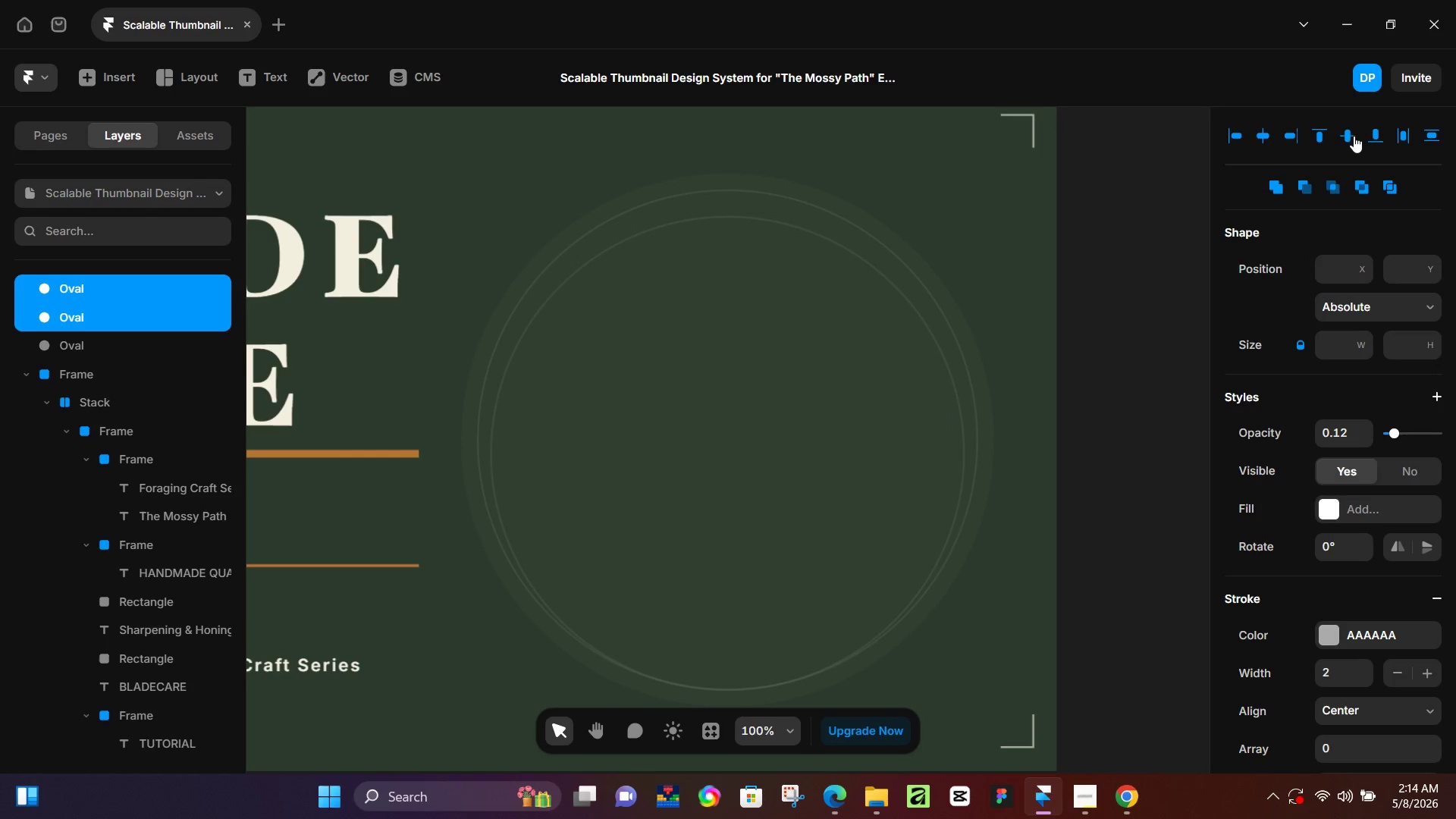 
left_click([1354, 136])
 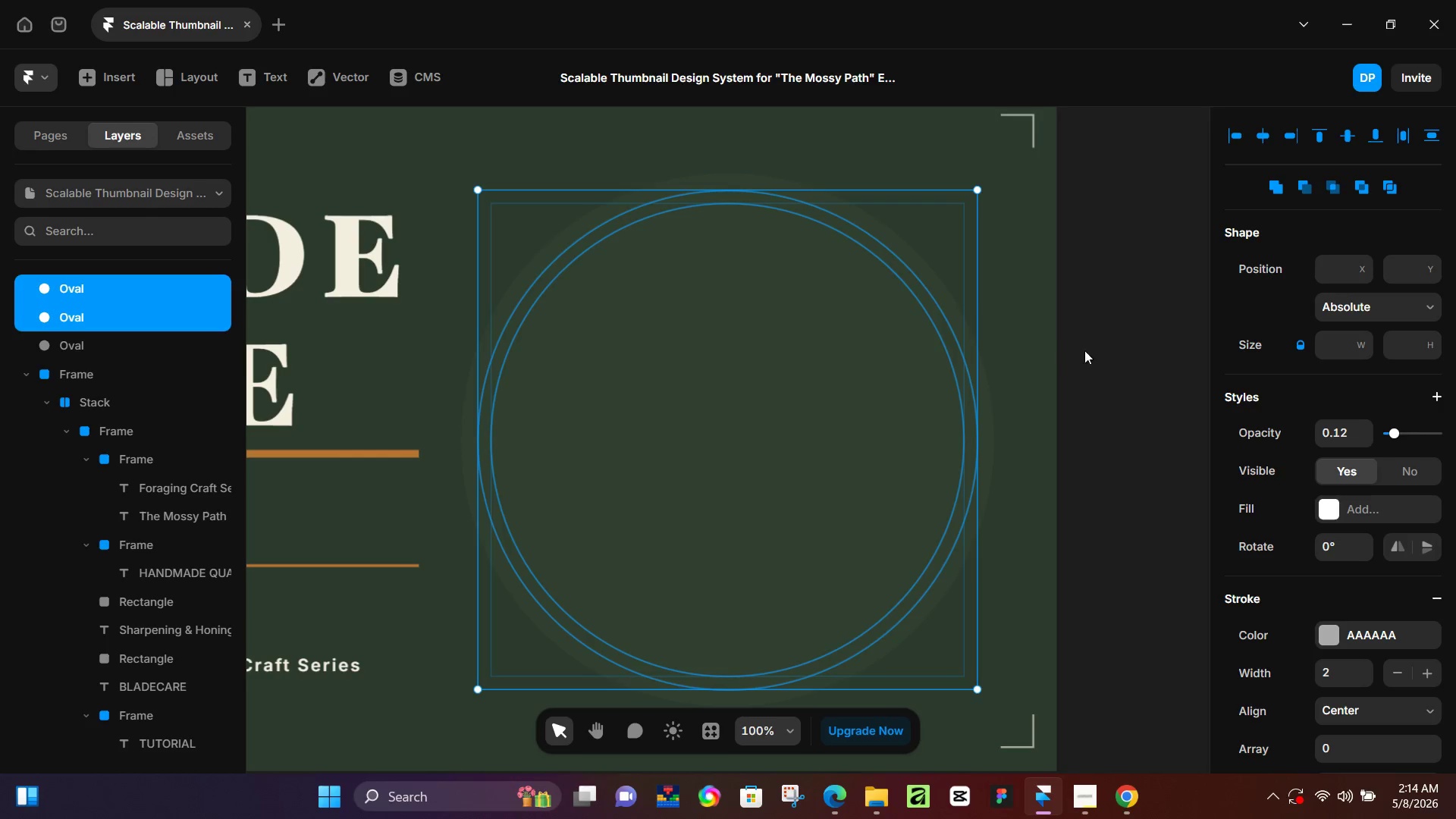 
left_click([1116, 345])
 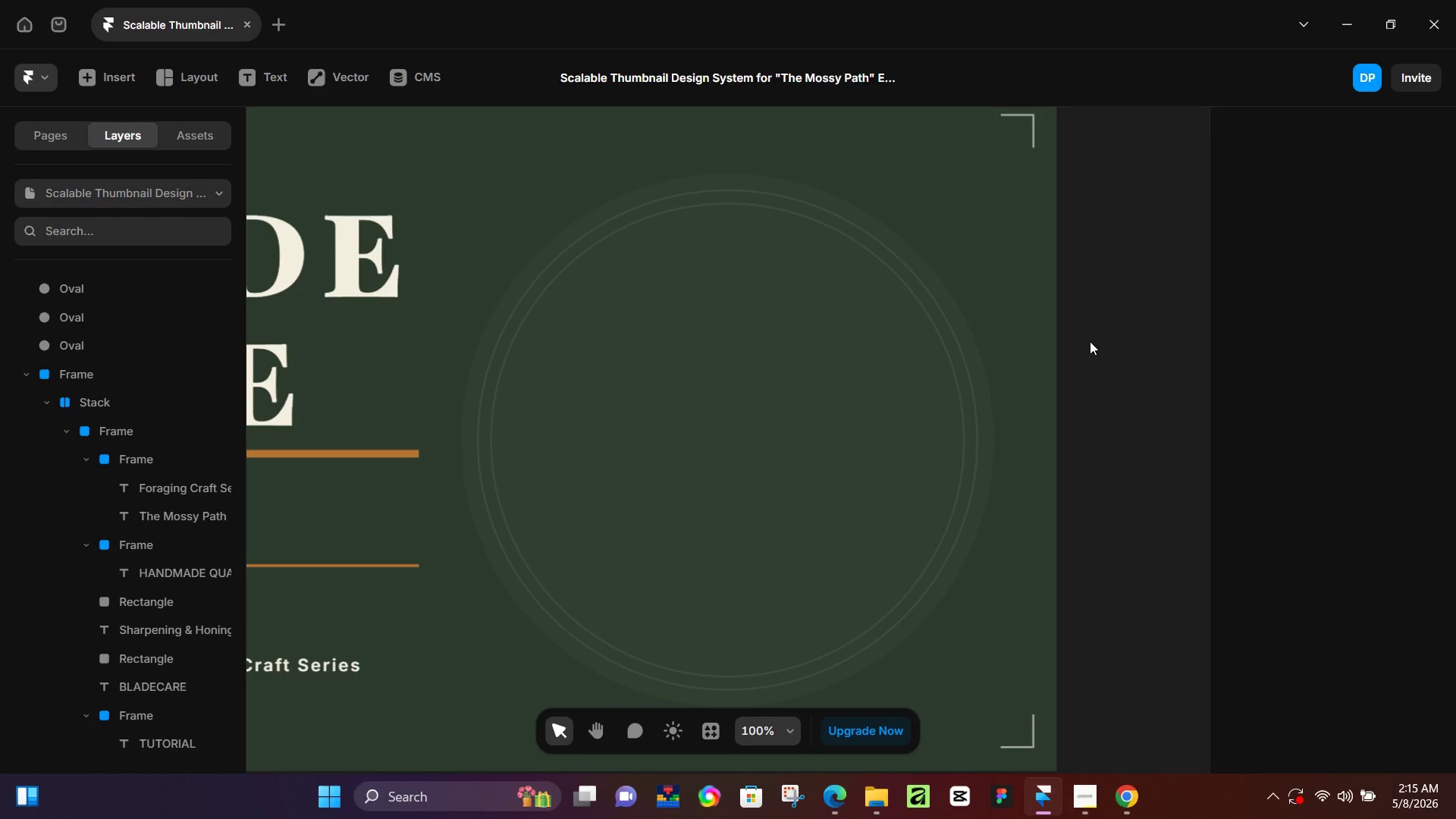 
wait(61.34)
 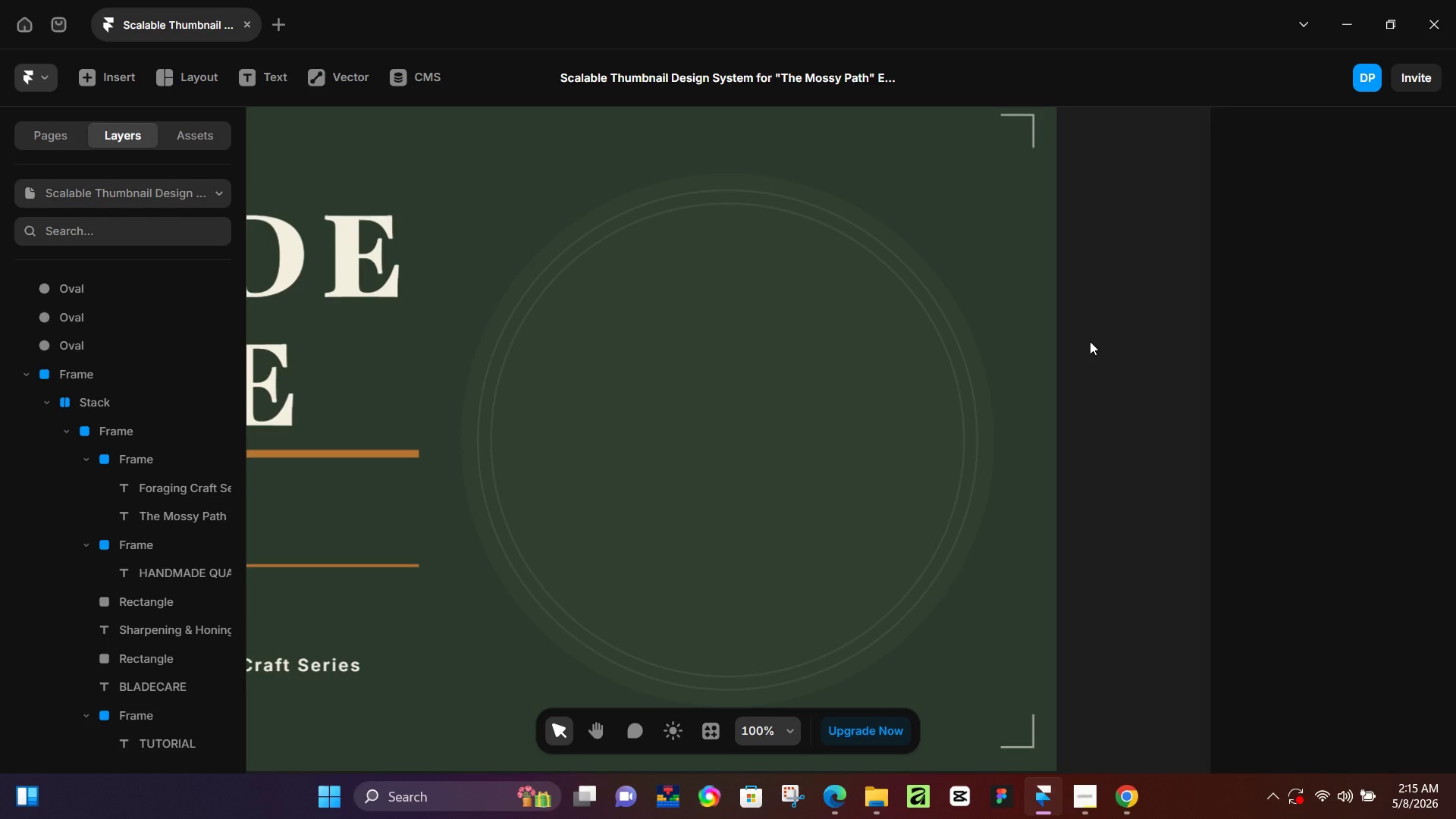 
left_click([119, 280])
 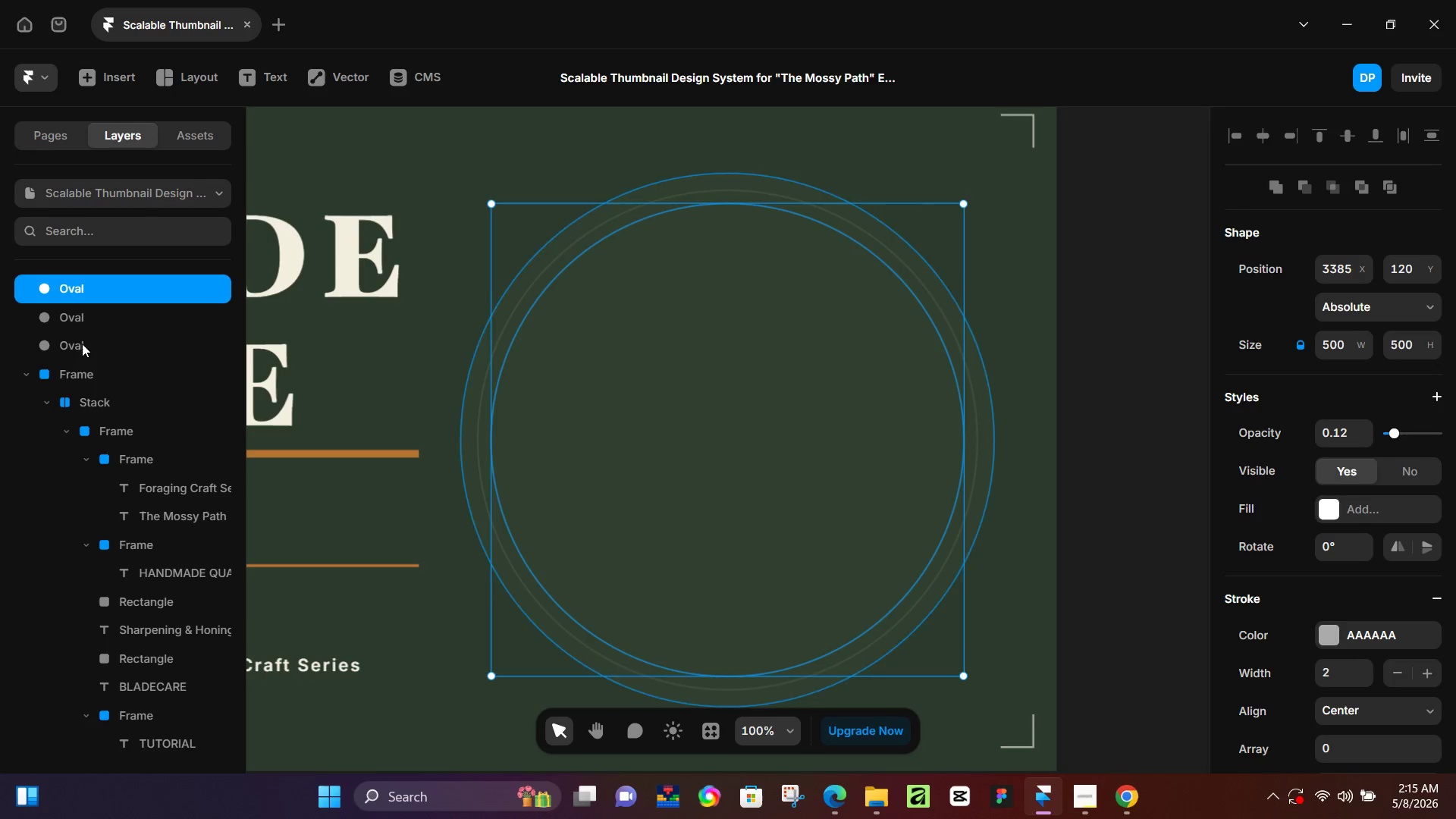 
key(Shift+ShiftLeft)
 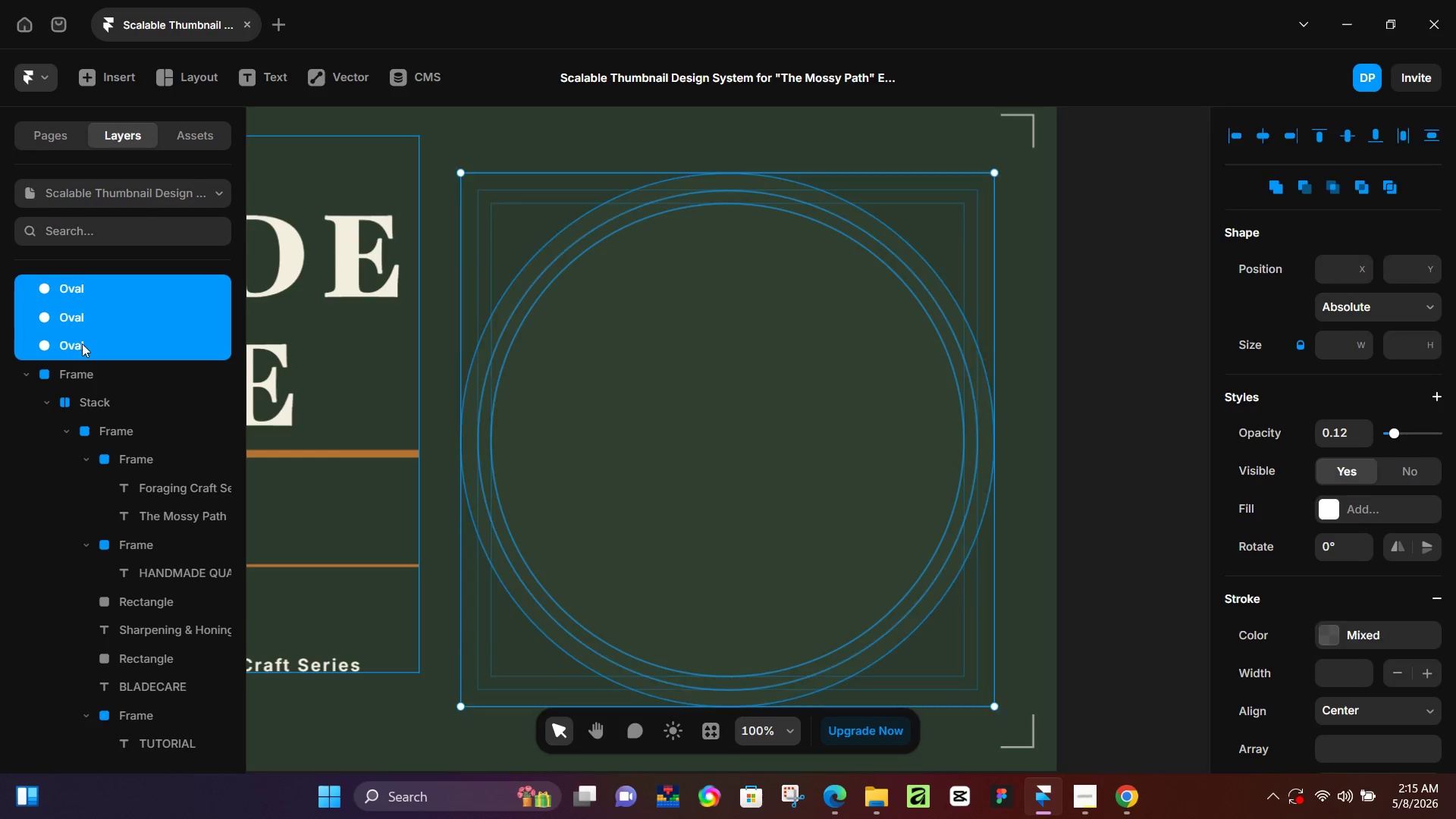 
left_click([82, 344])
 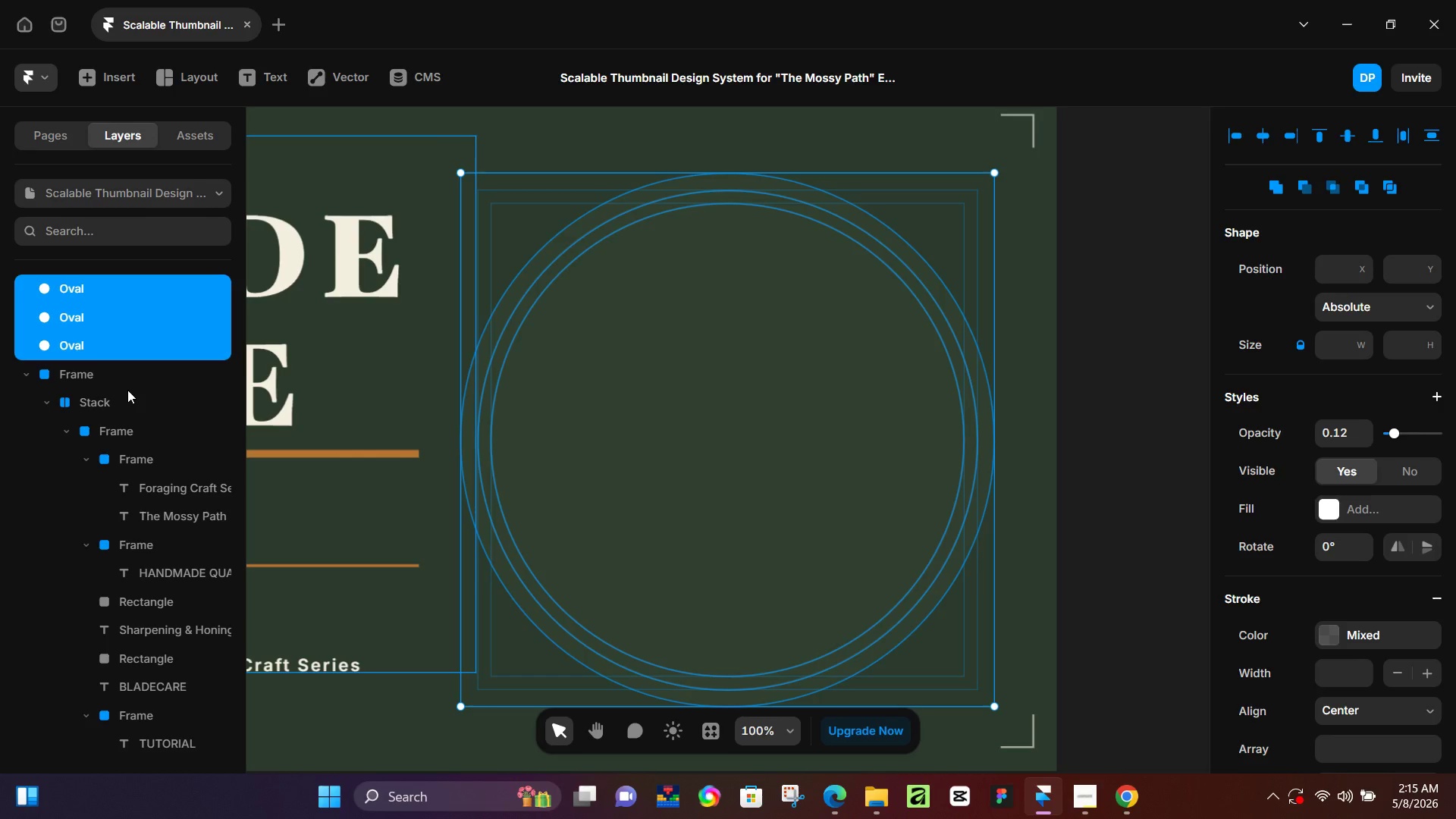 
key(Control+NumpadEnter)
 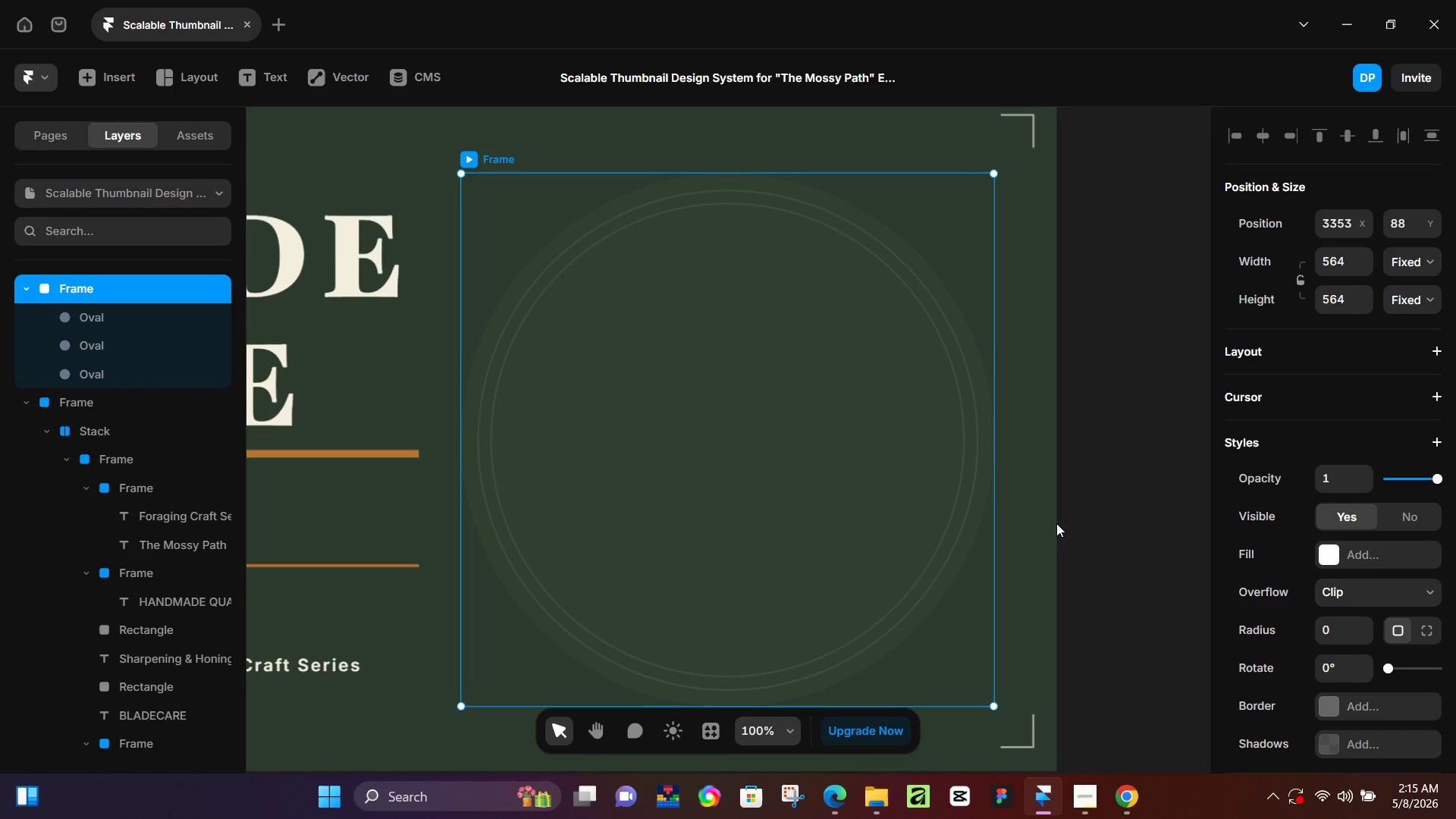 
left_click([1074, 494])
 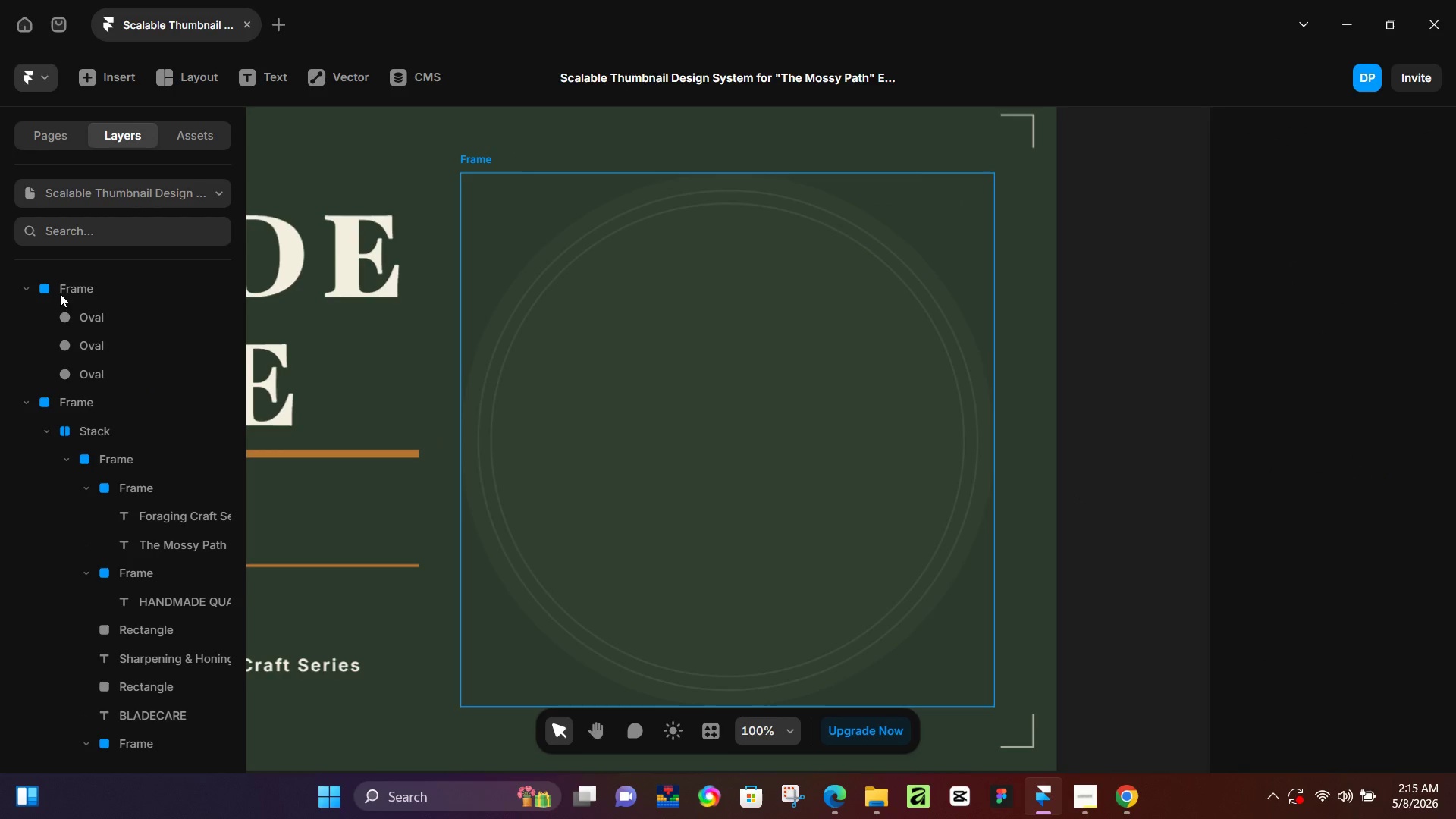 
left_click([31, 295])
 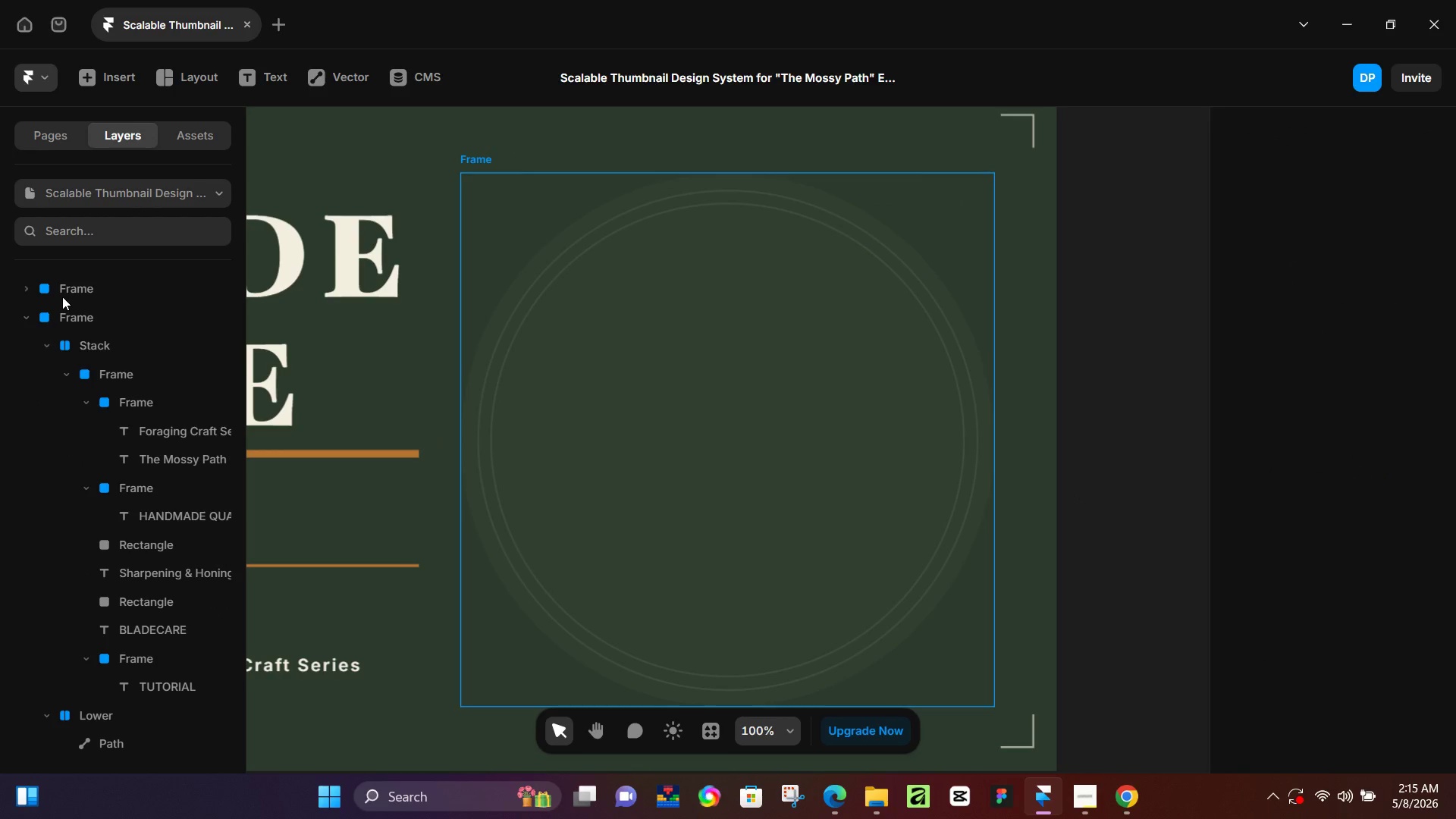 
scroll: coordinate [67, 312], scroll_direction: up, amount: 4.0
 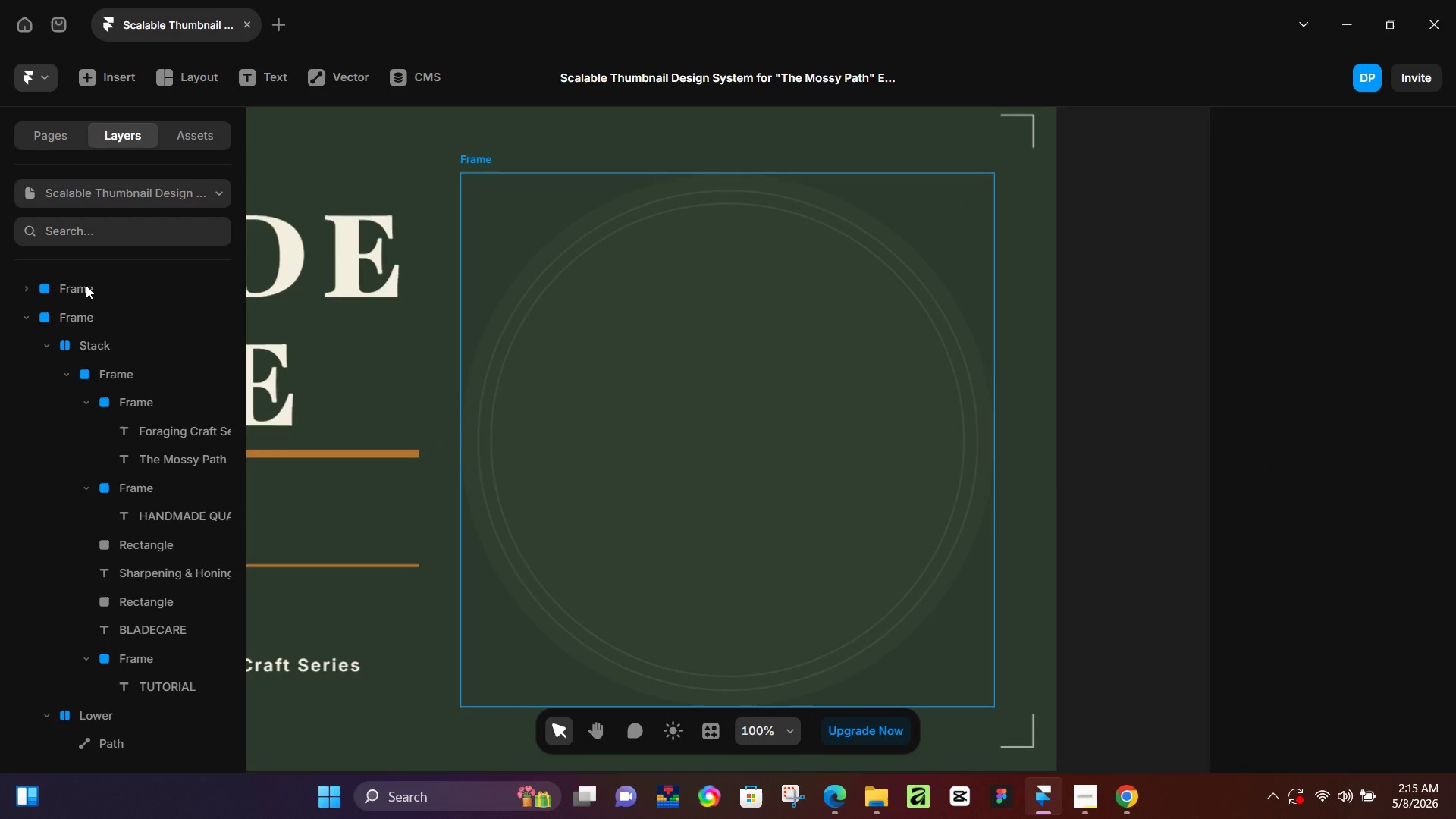 
left_click([86, 285])
 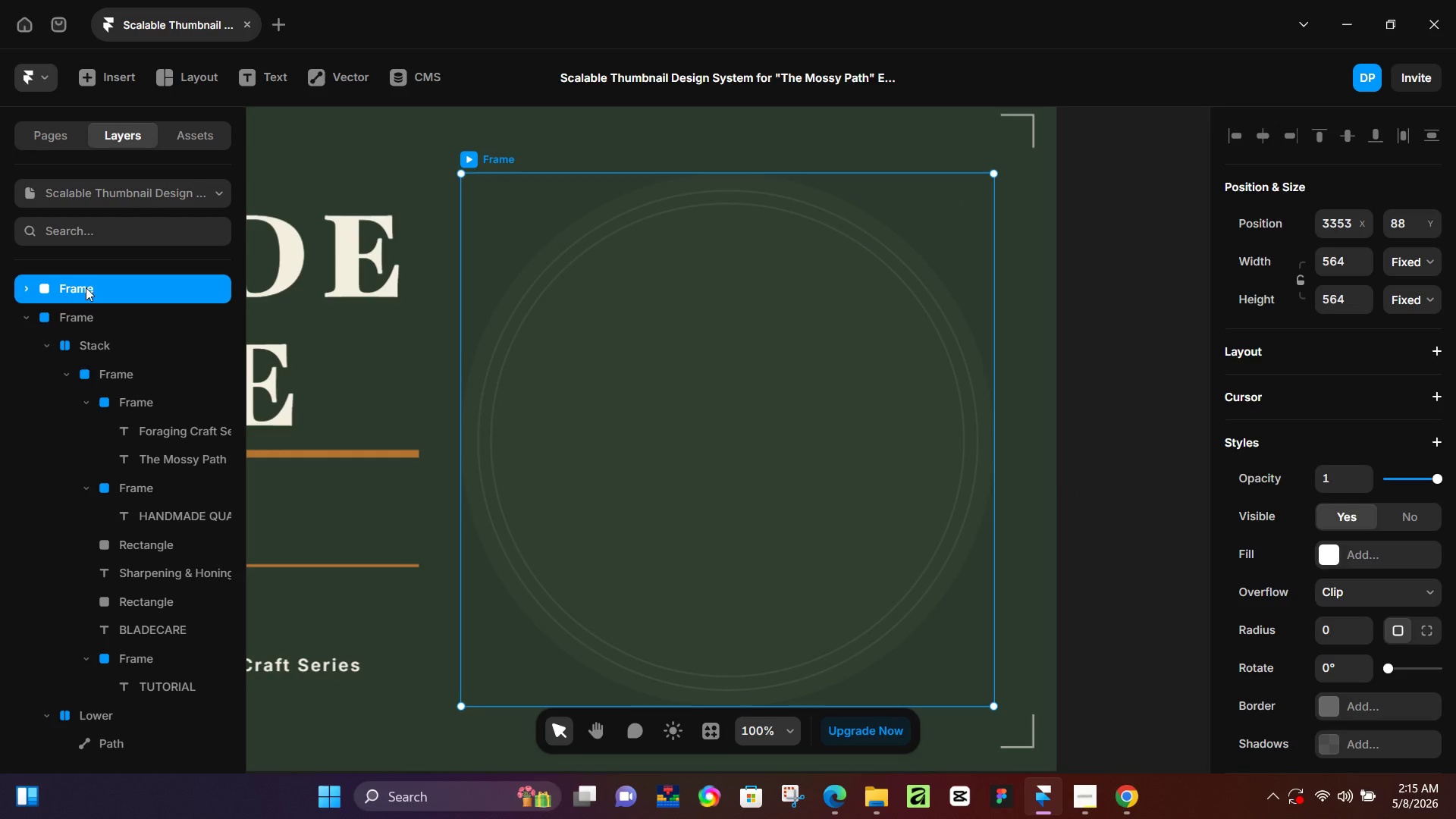 
left_click_drag(start_coordinate=[86, 287], to_coordinate=[94, 333])
 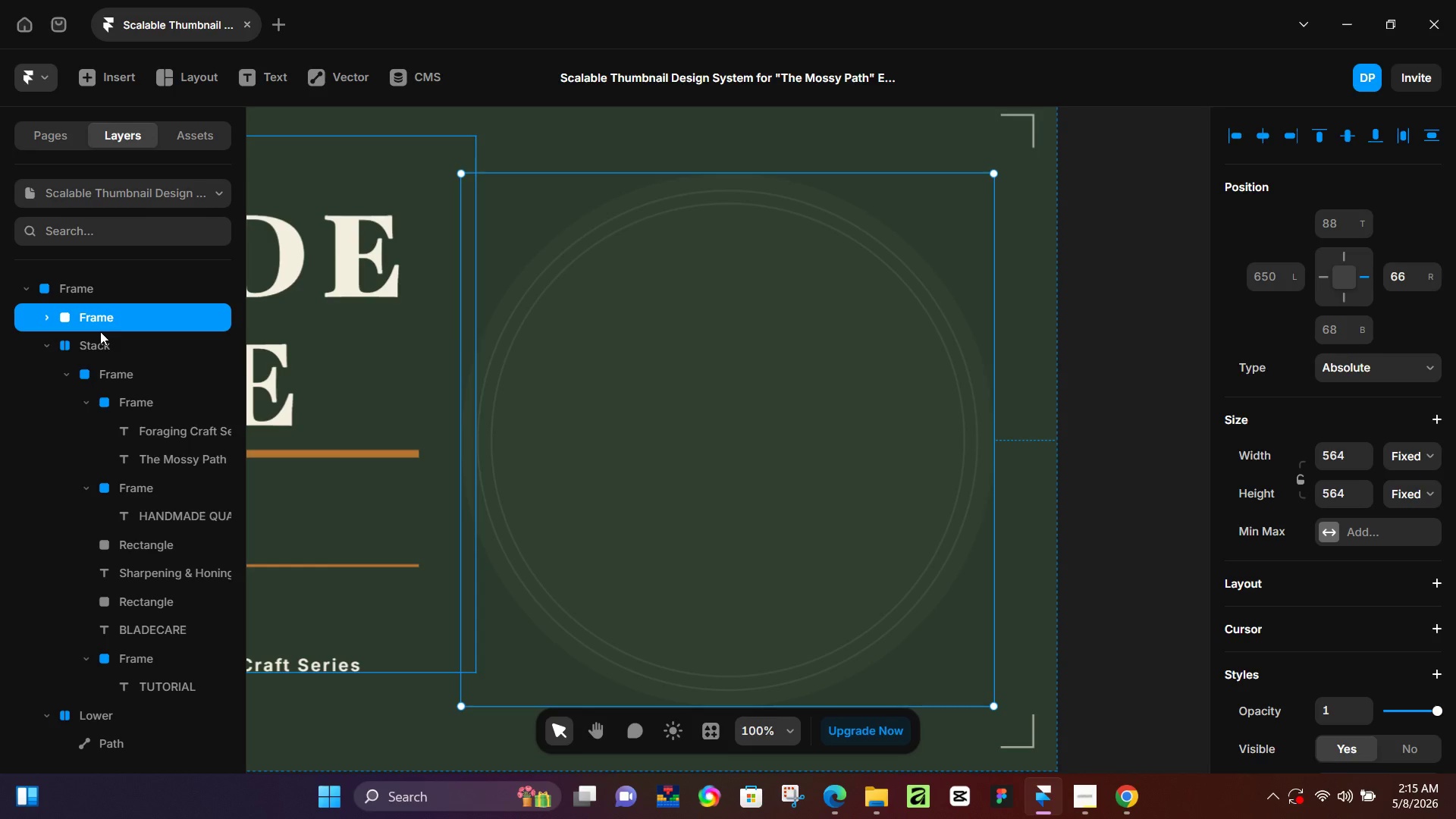 
left_click([1122, 423])
 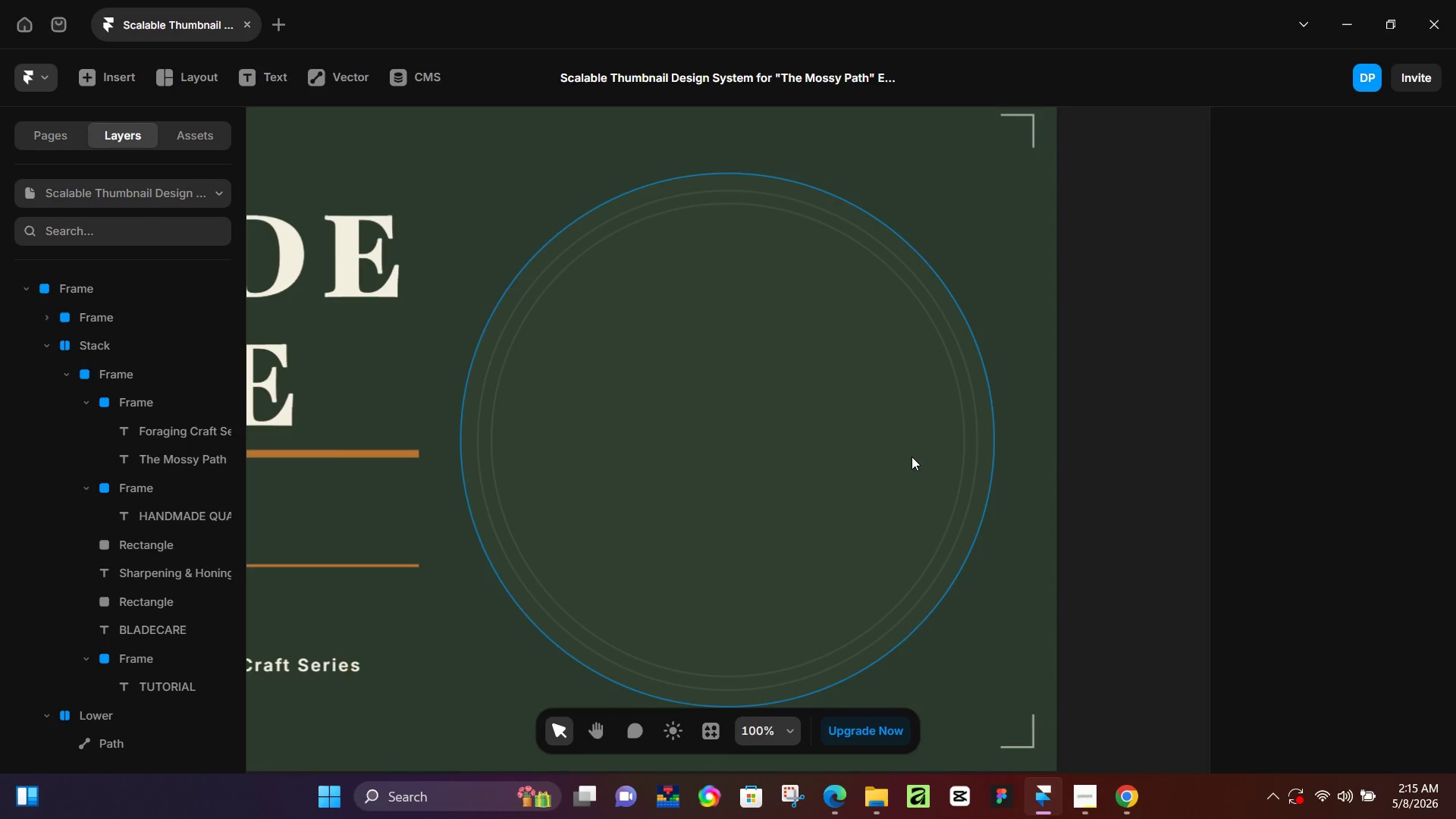 
hold_key(key=ControlLeft, duration=0.91)
scroll: coordinate [911, 457], scroll_direction: down, amount: 3.0
 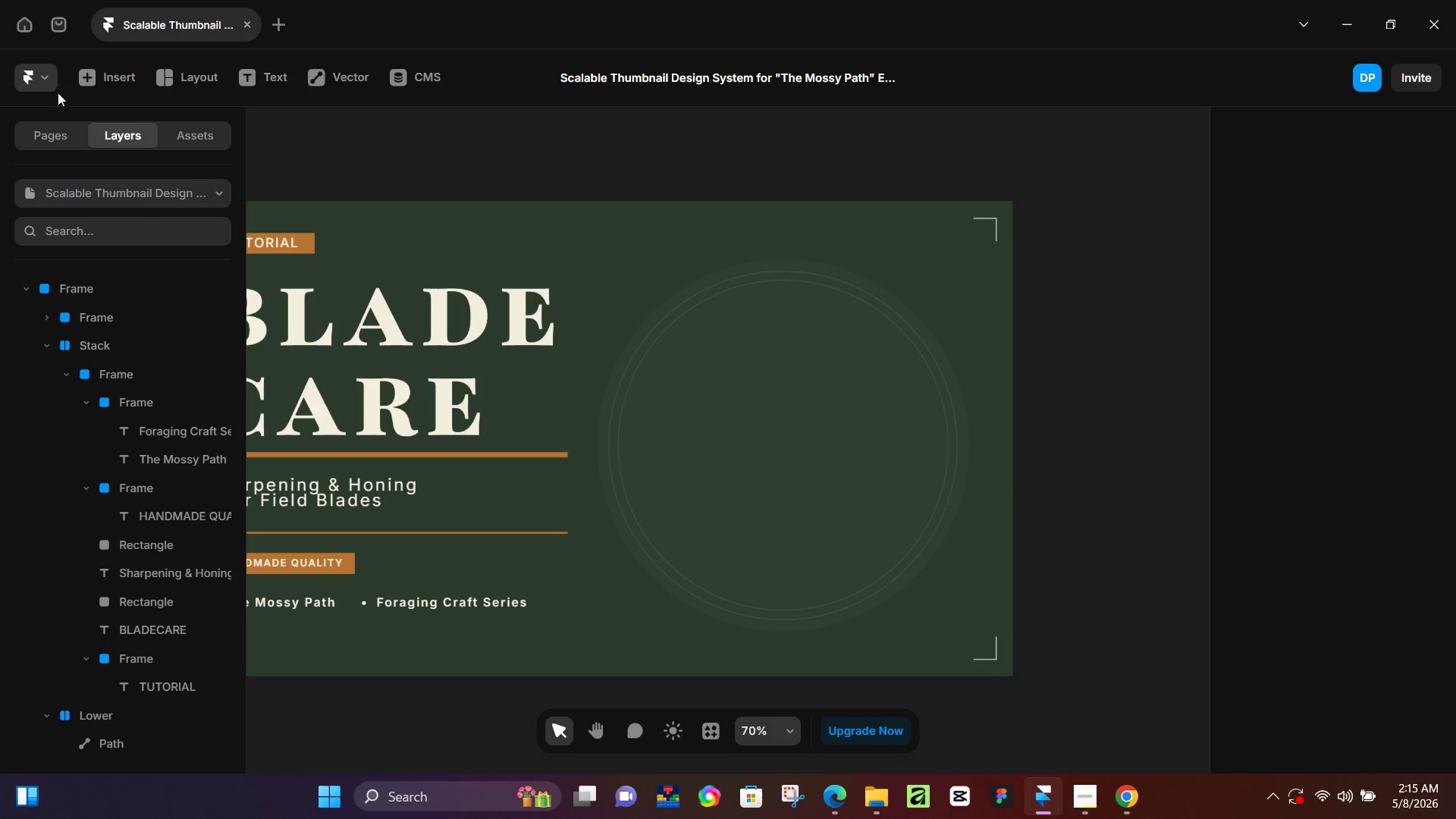 
left_click([127, 84])
 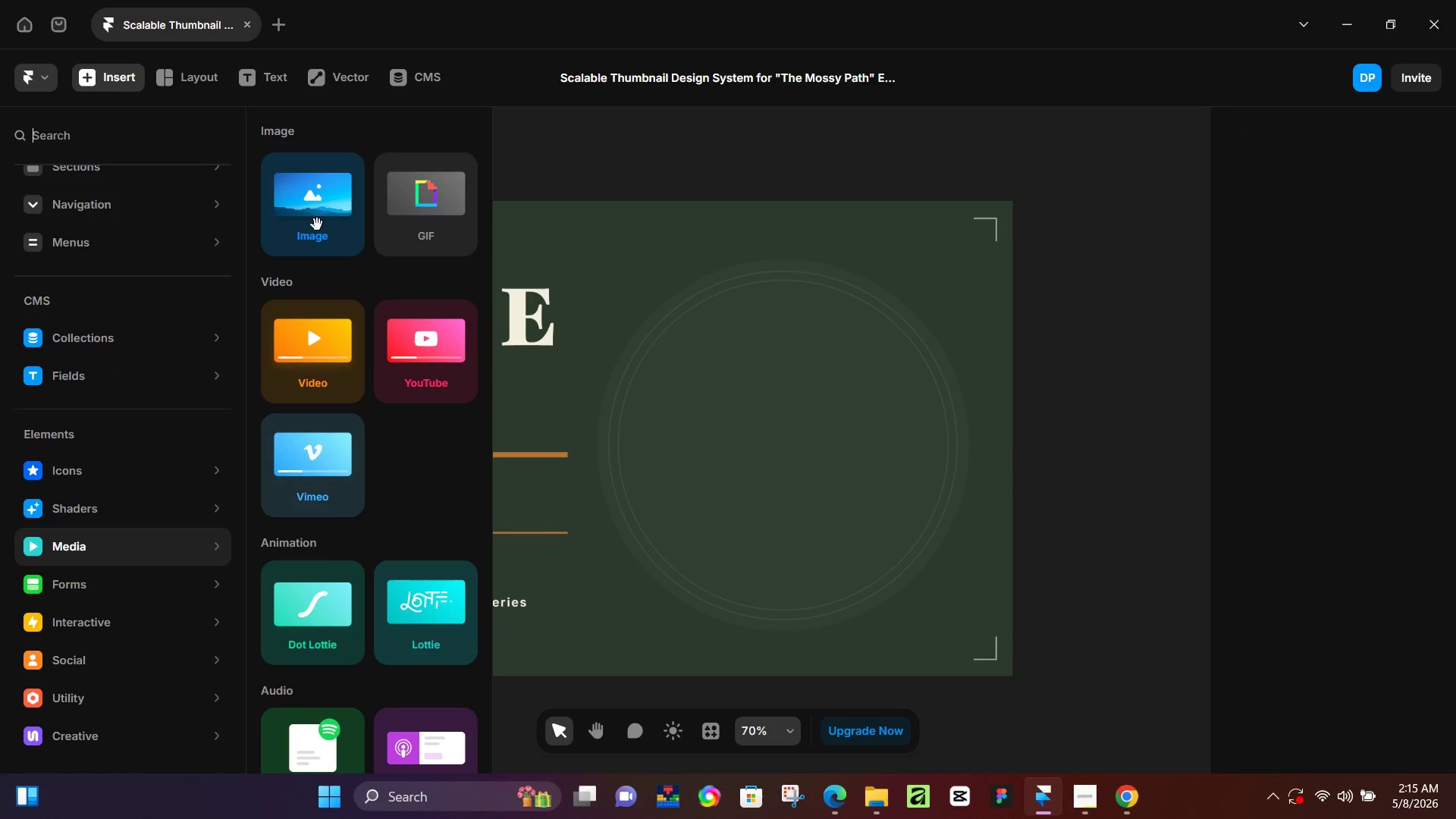 
left_click([334, 224])
 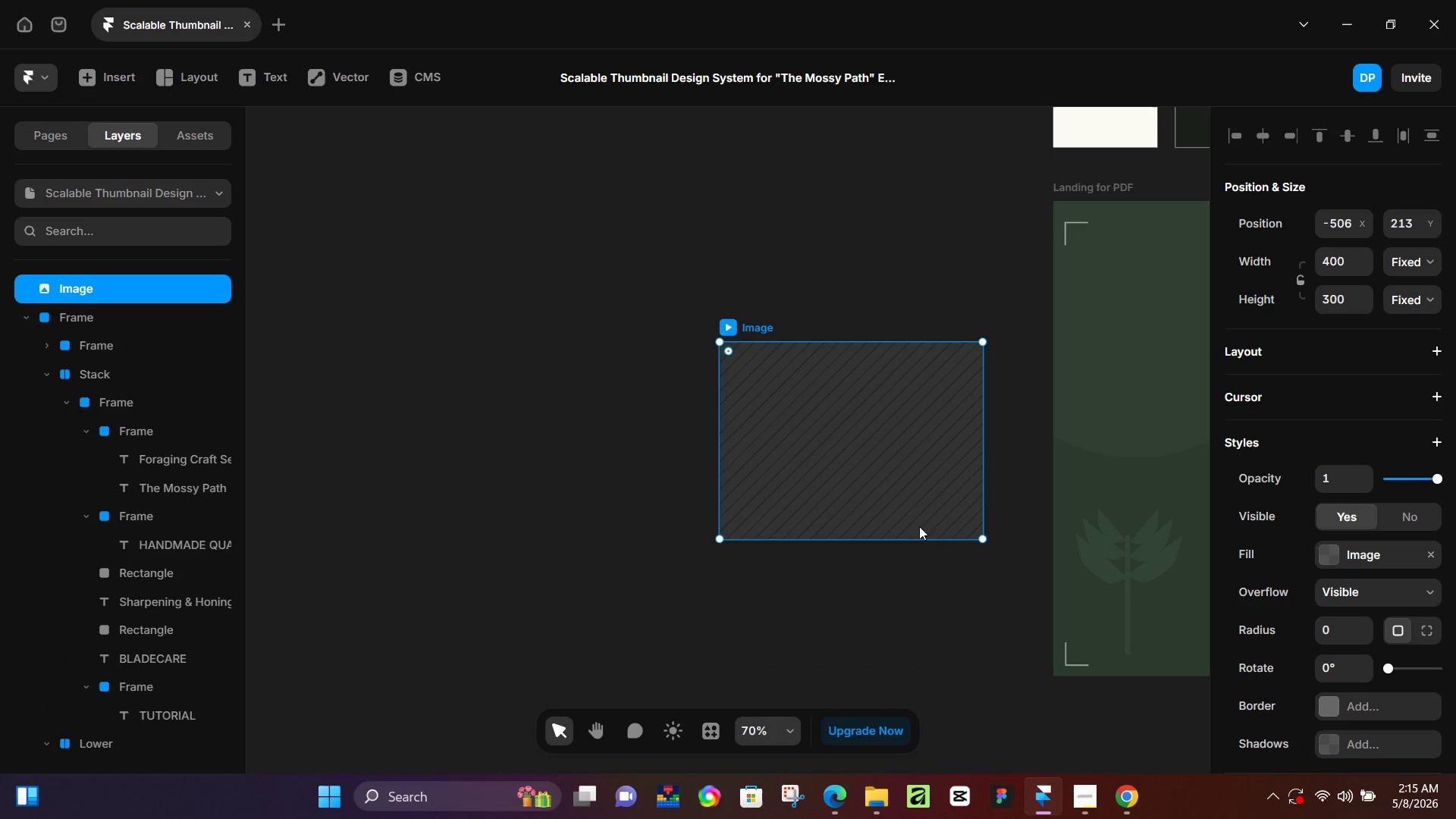 
hold_key(key=Space, duration=0.69)
 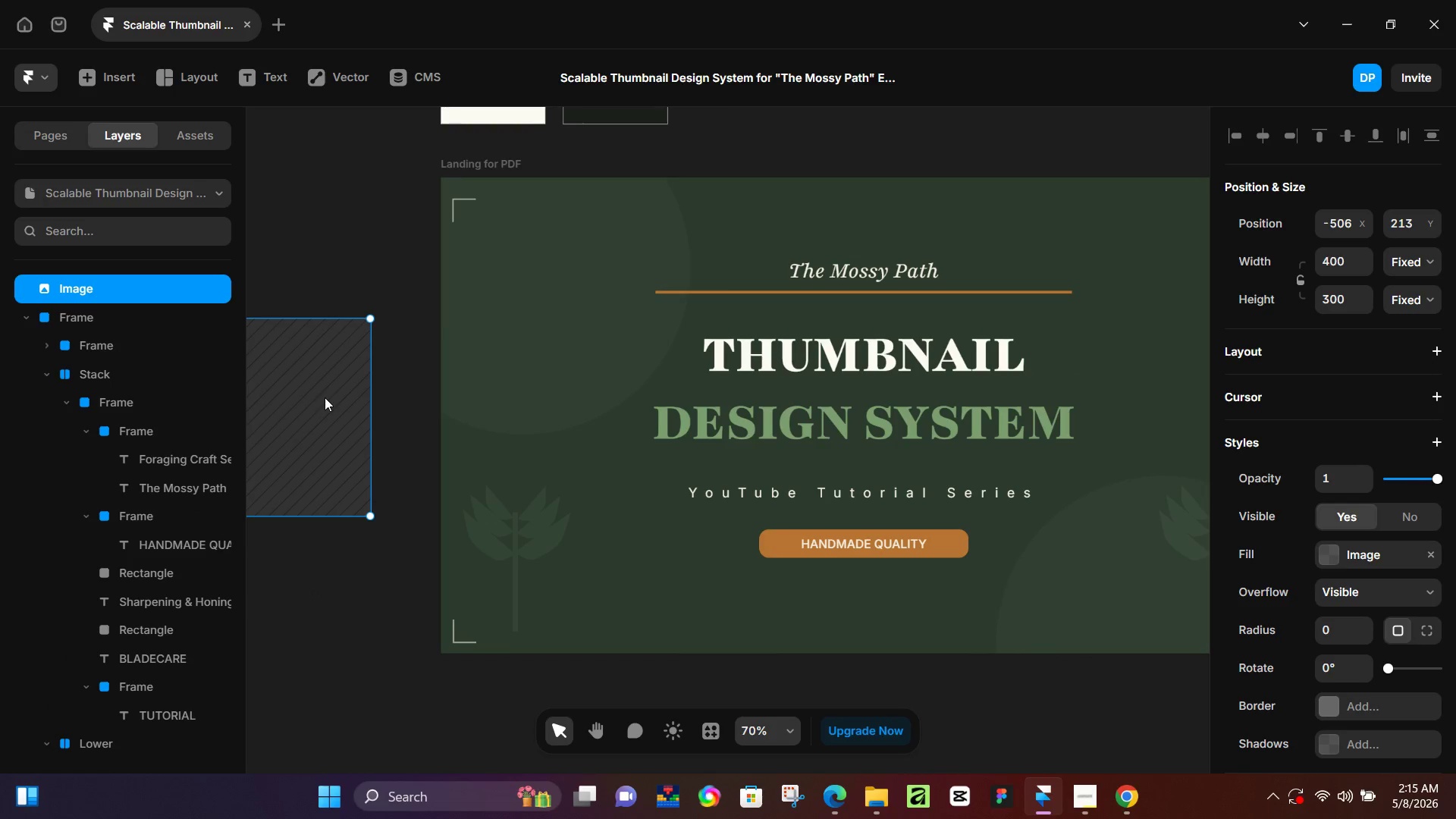 
left_click_drag(start_coordinate=[896, 617], to_coordinate=[281, 586])
 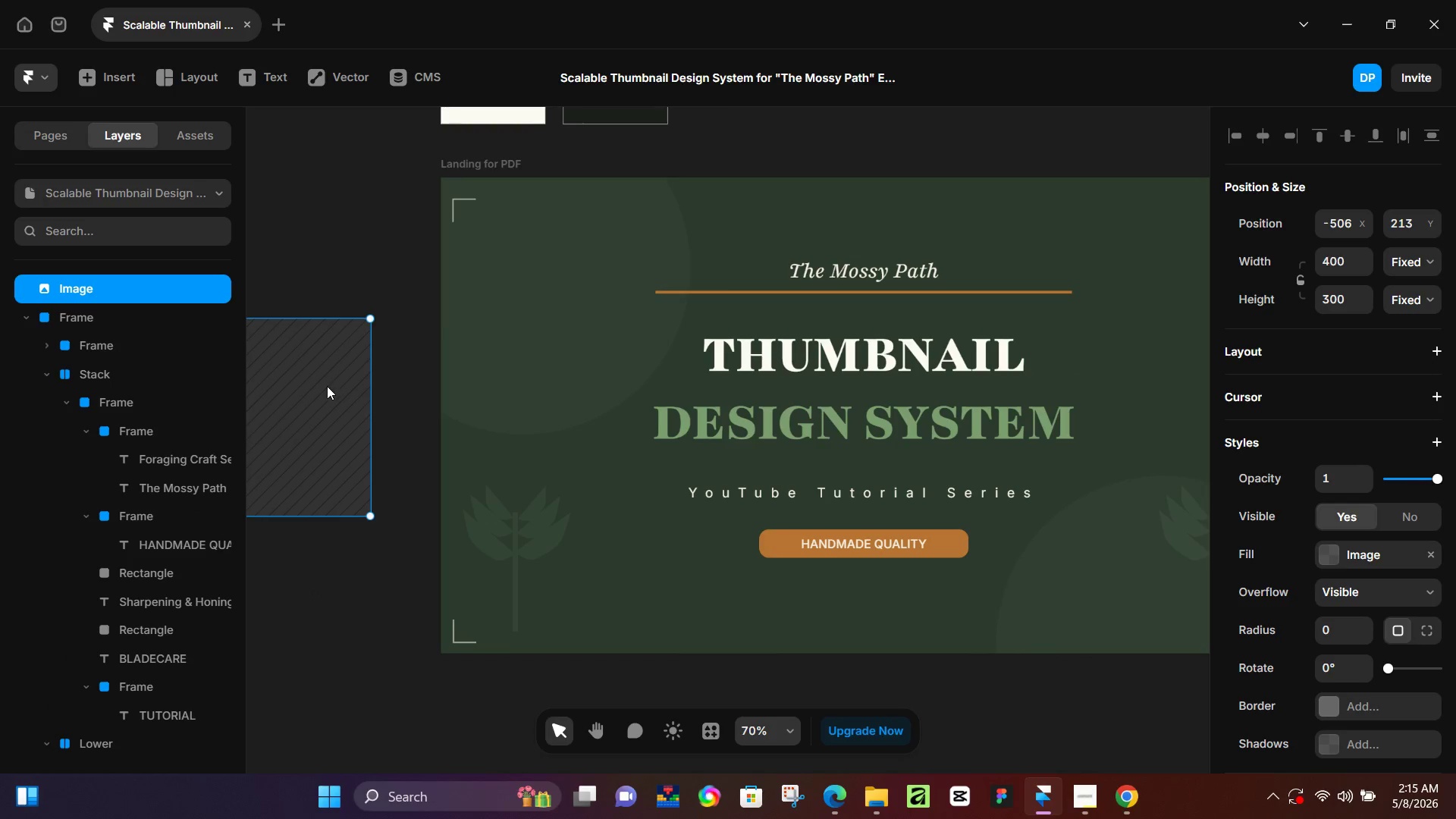 
left_click_drag(start_coordinate=[325, 397], to_coordinate=[985, 414])
 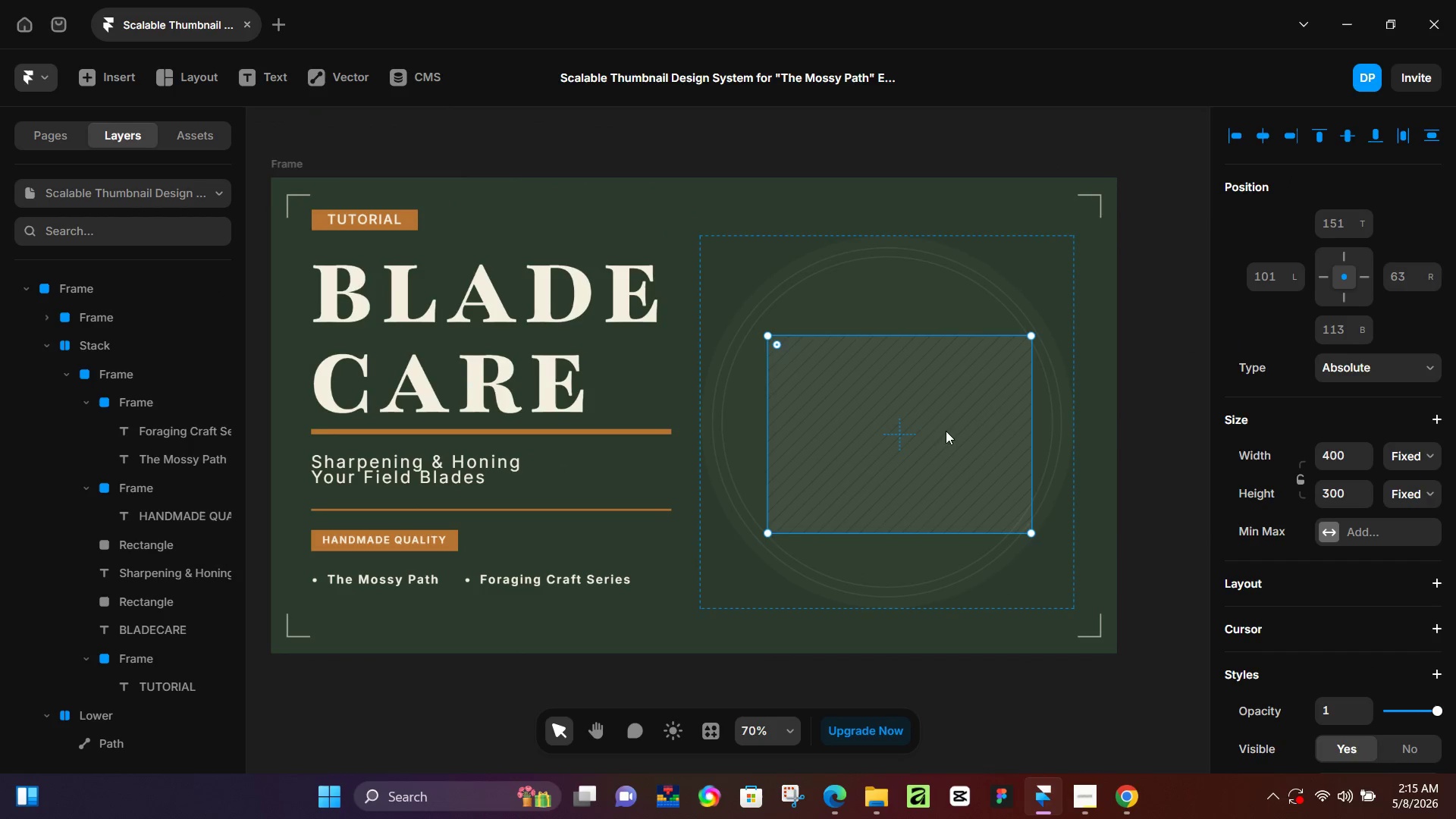 
left_click_drag(start_coordinate=[935, 431], to_coordinate=[921, 422])
 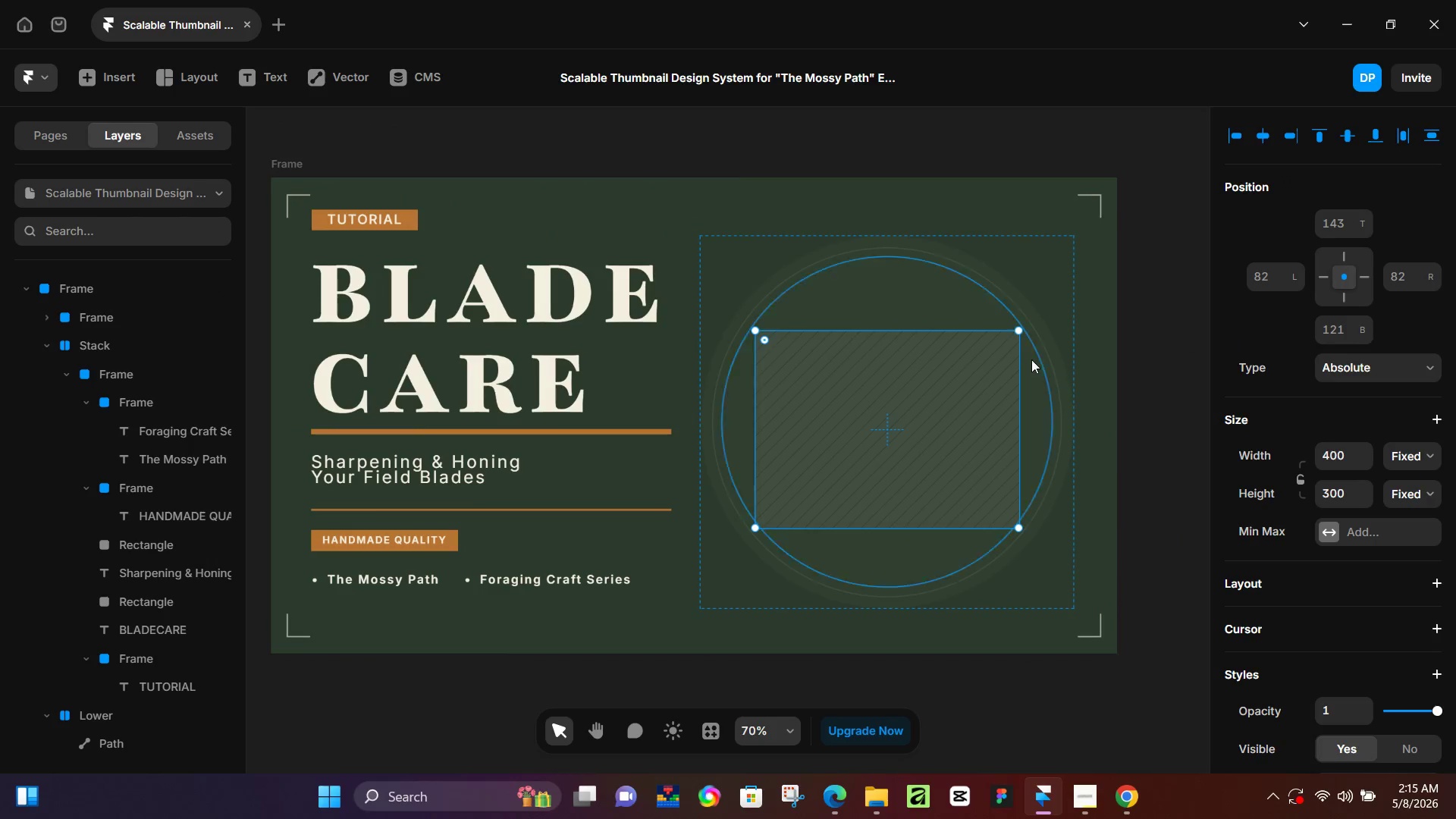 
hold_key(key=ShiftLeft, duration=1.52)
left_click_drag(start_coordinate=[1015, 329], to_coordinate=[1007, 378])
 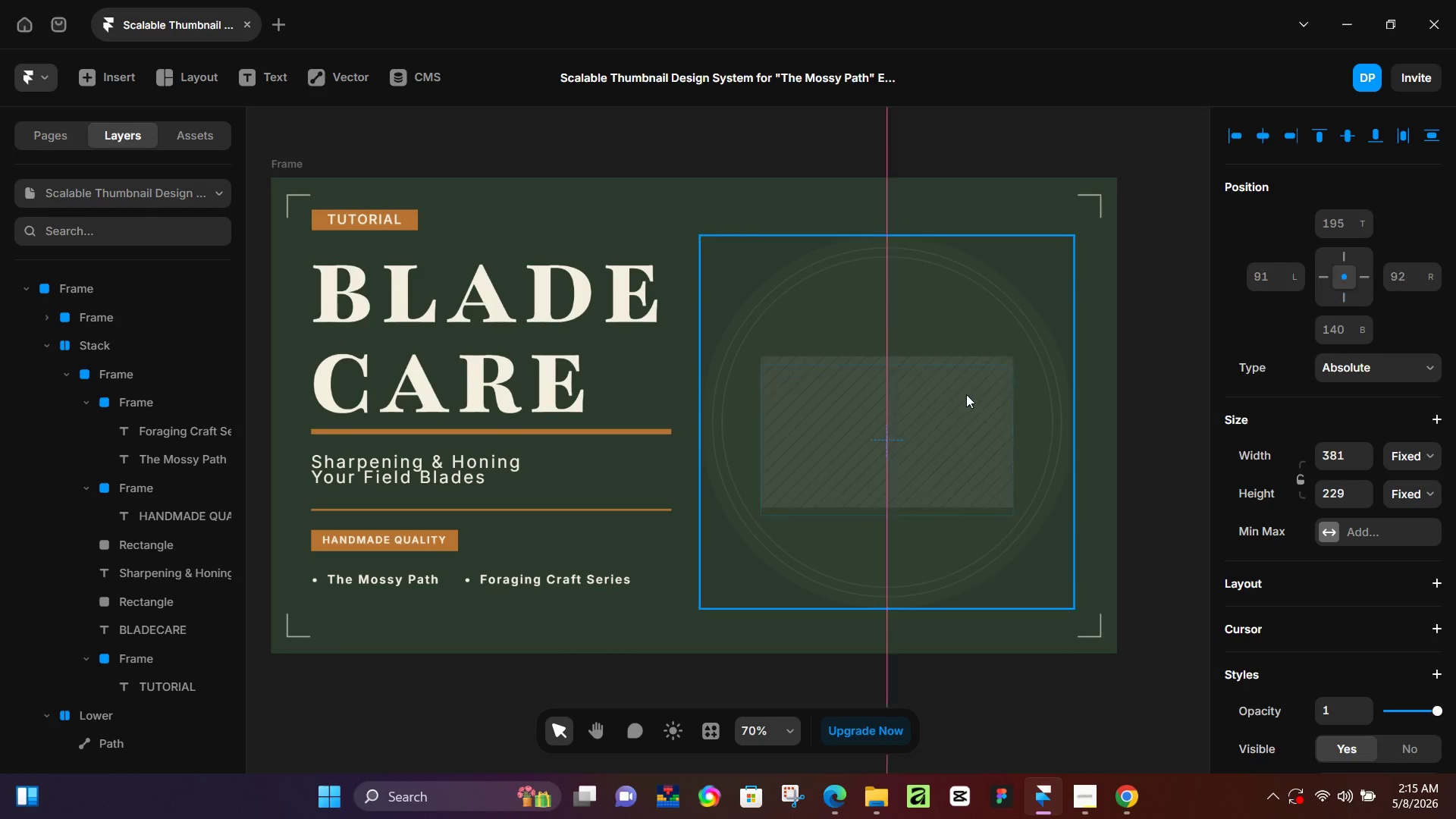 
key(Shift+ShiftLeft)
 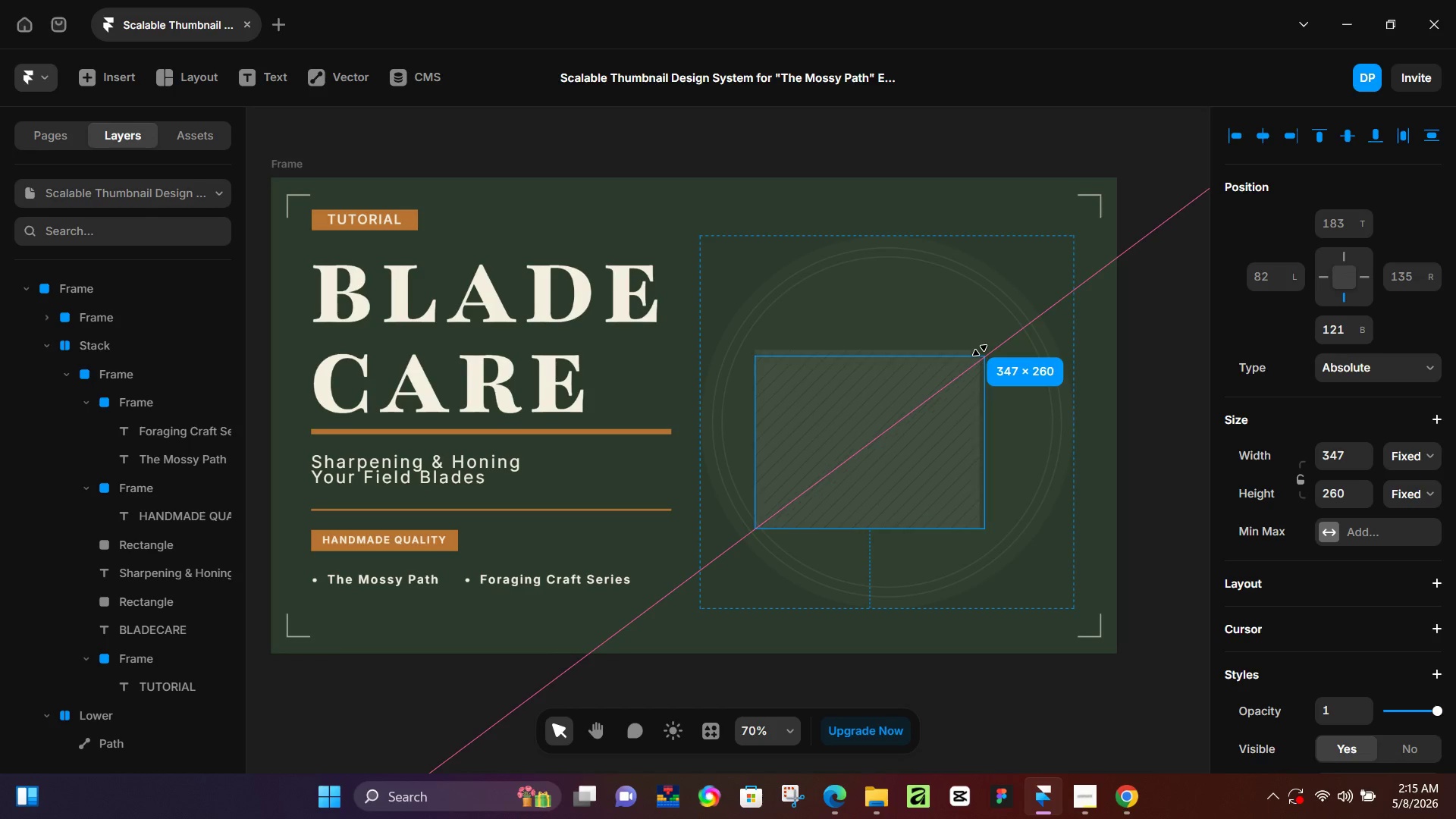 
key(Shift+ShiftLeft)
 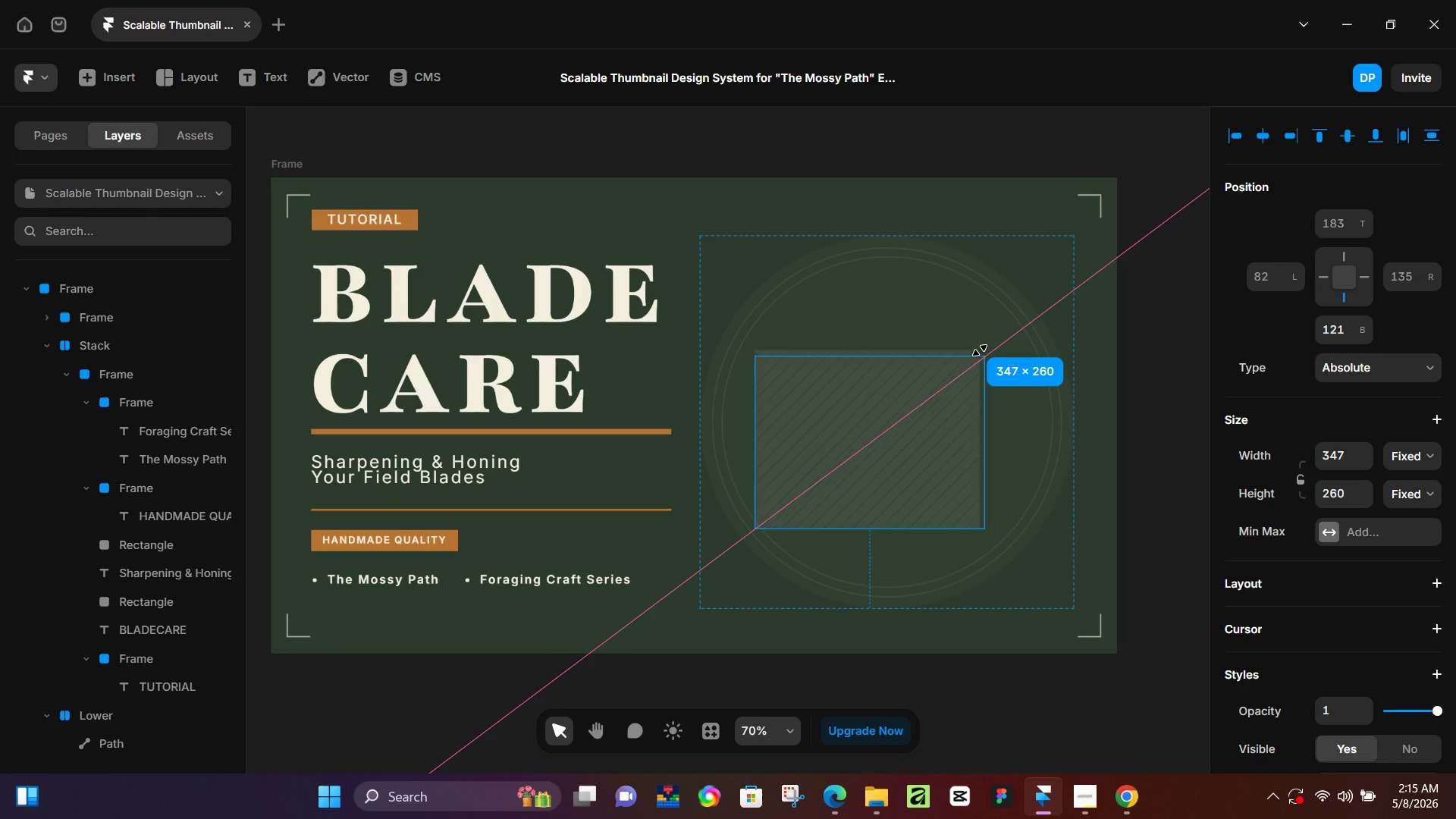 
key(Shift+ShiftLeft)
 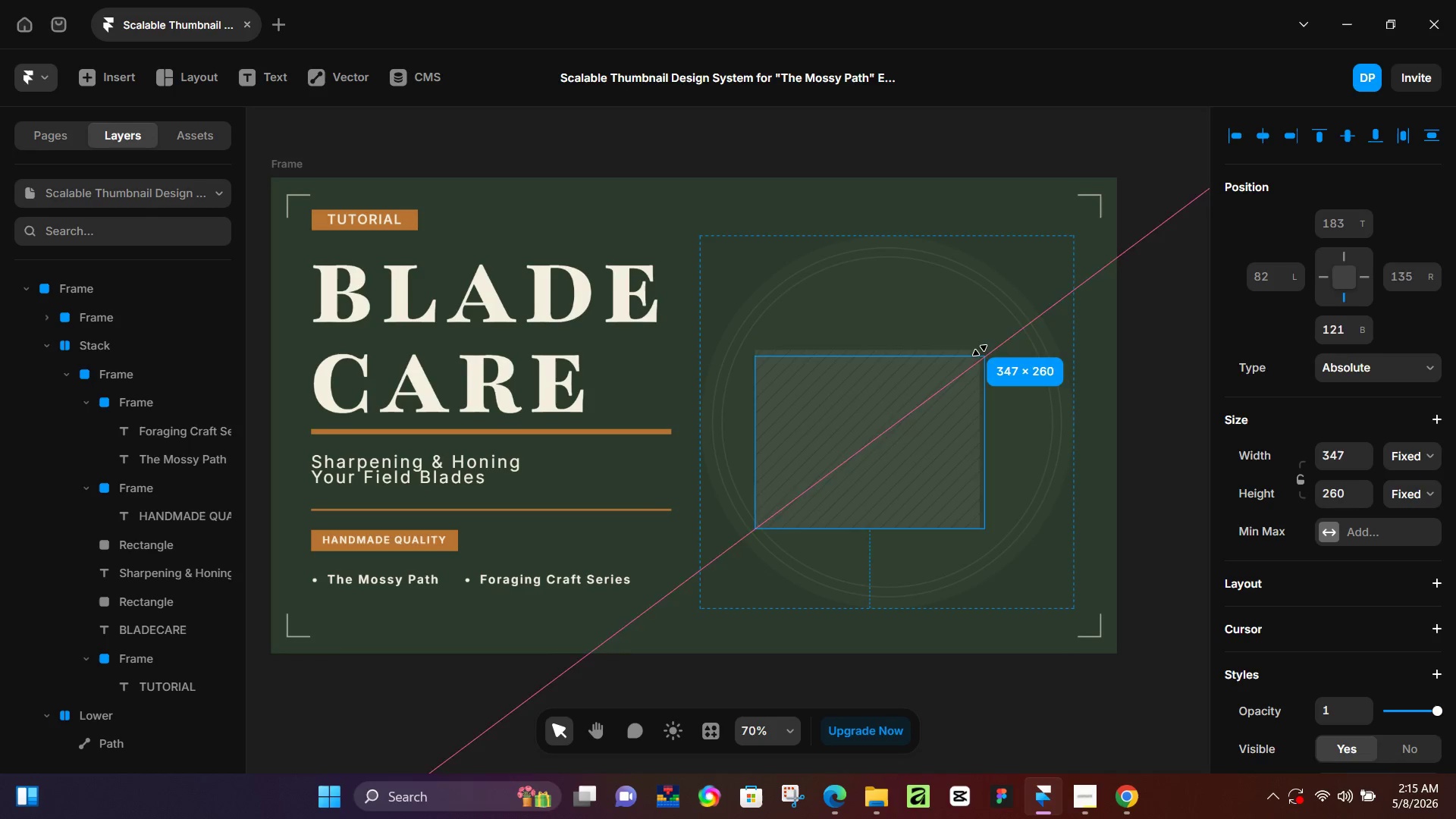 
key(Shift+ShiftLeft)
 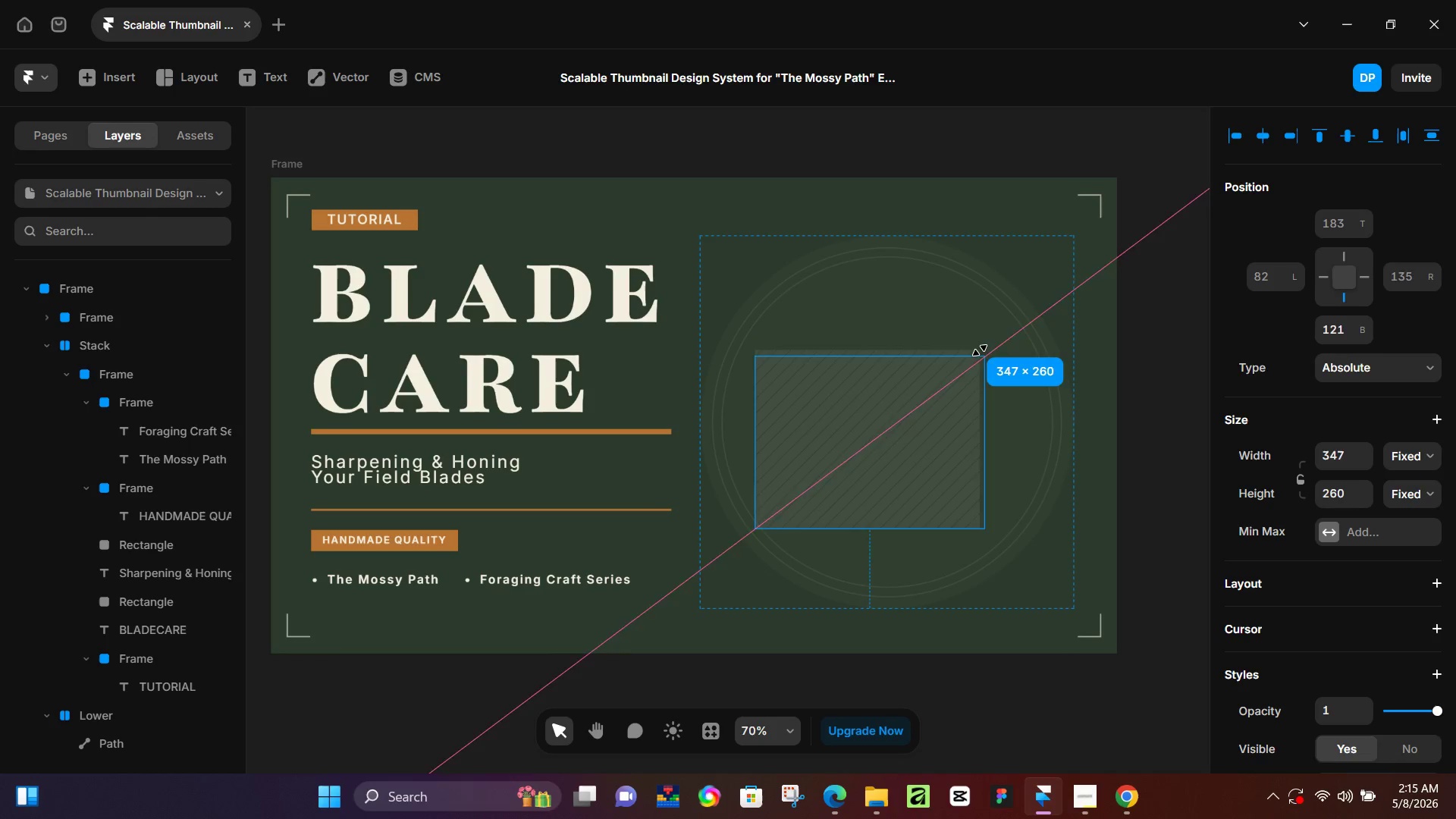 
key(Shift+ShiftLeft)
 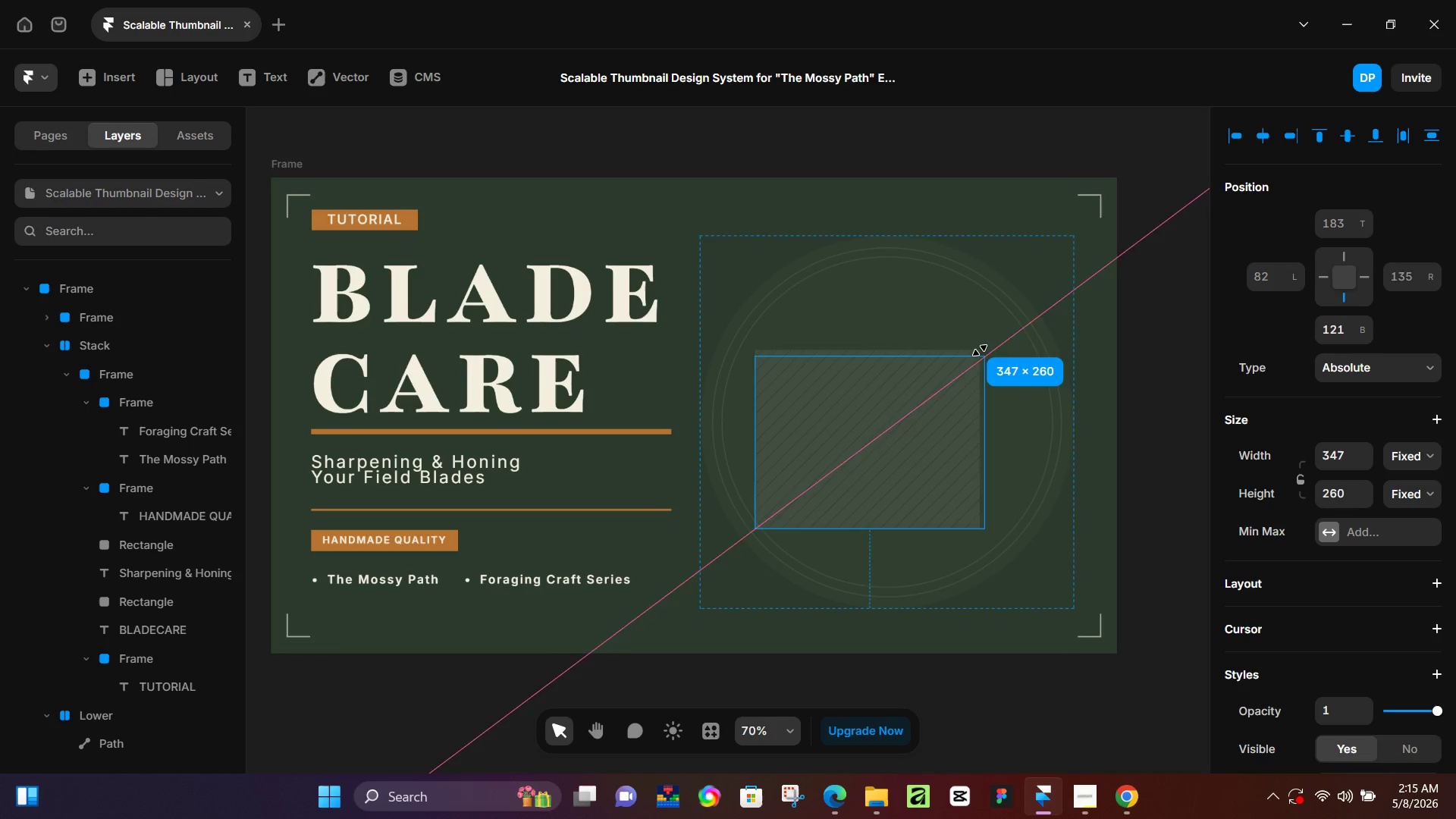 
key(Shift+ShiftLeft)
 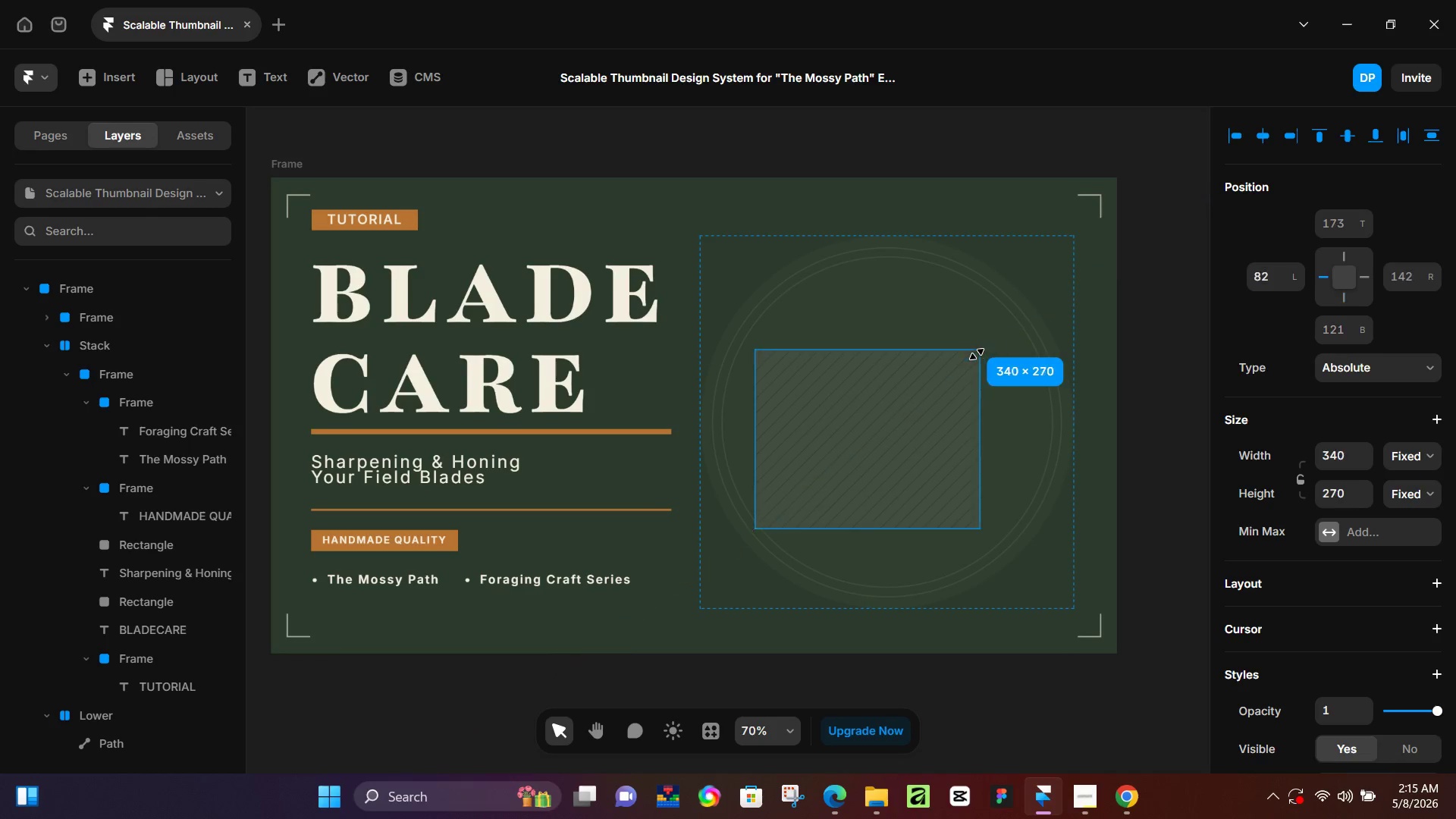 
key(Shift+ShiftLeft)
 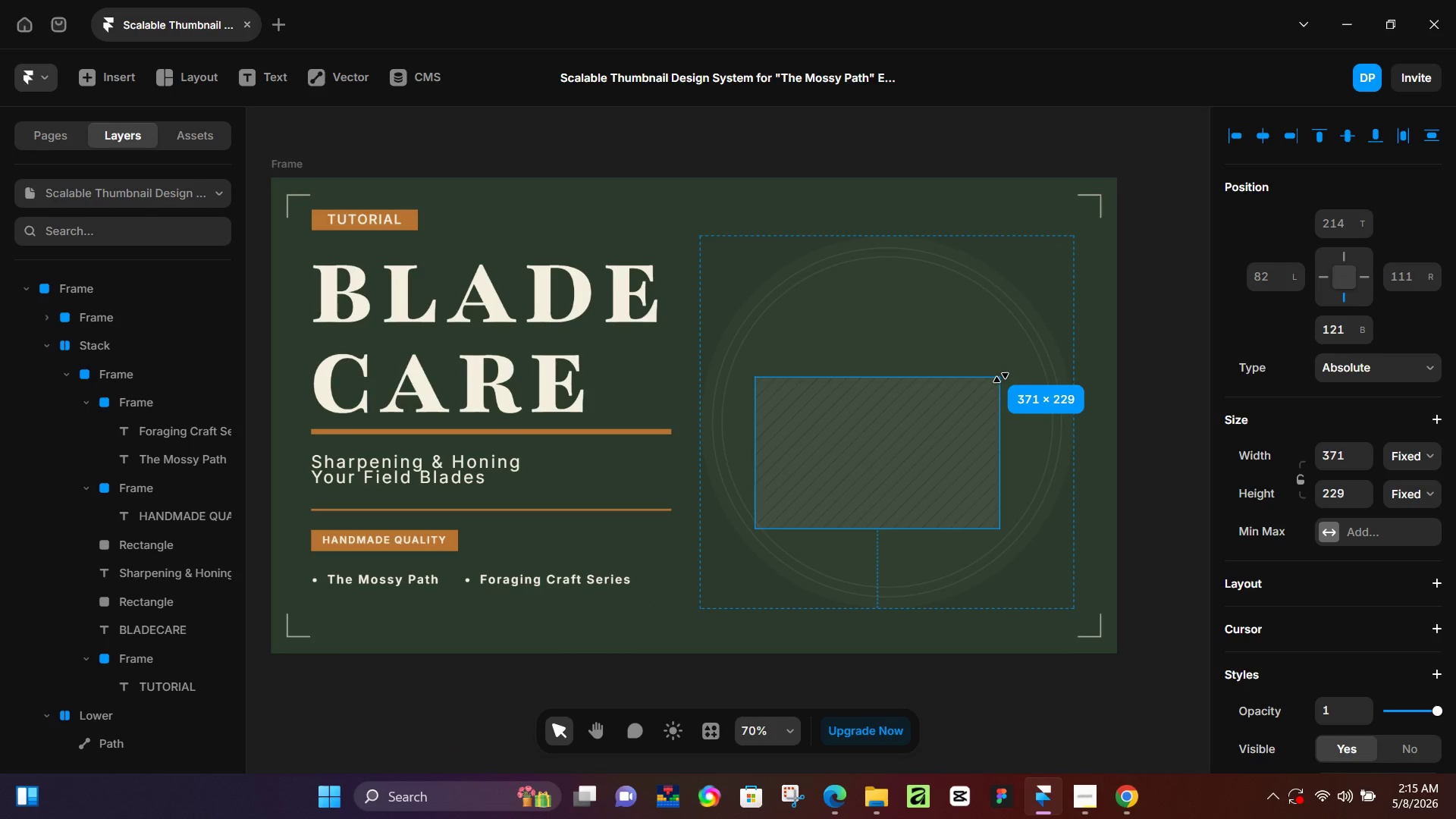 
left_click_drag(start_coordinate=[956, 419], to_coordinate=[959, 389])
 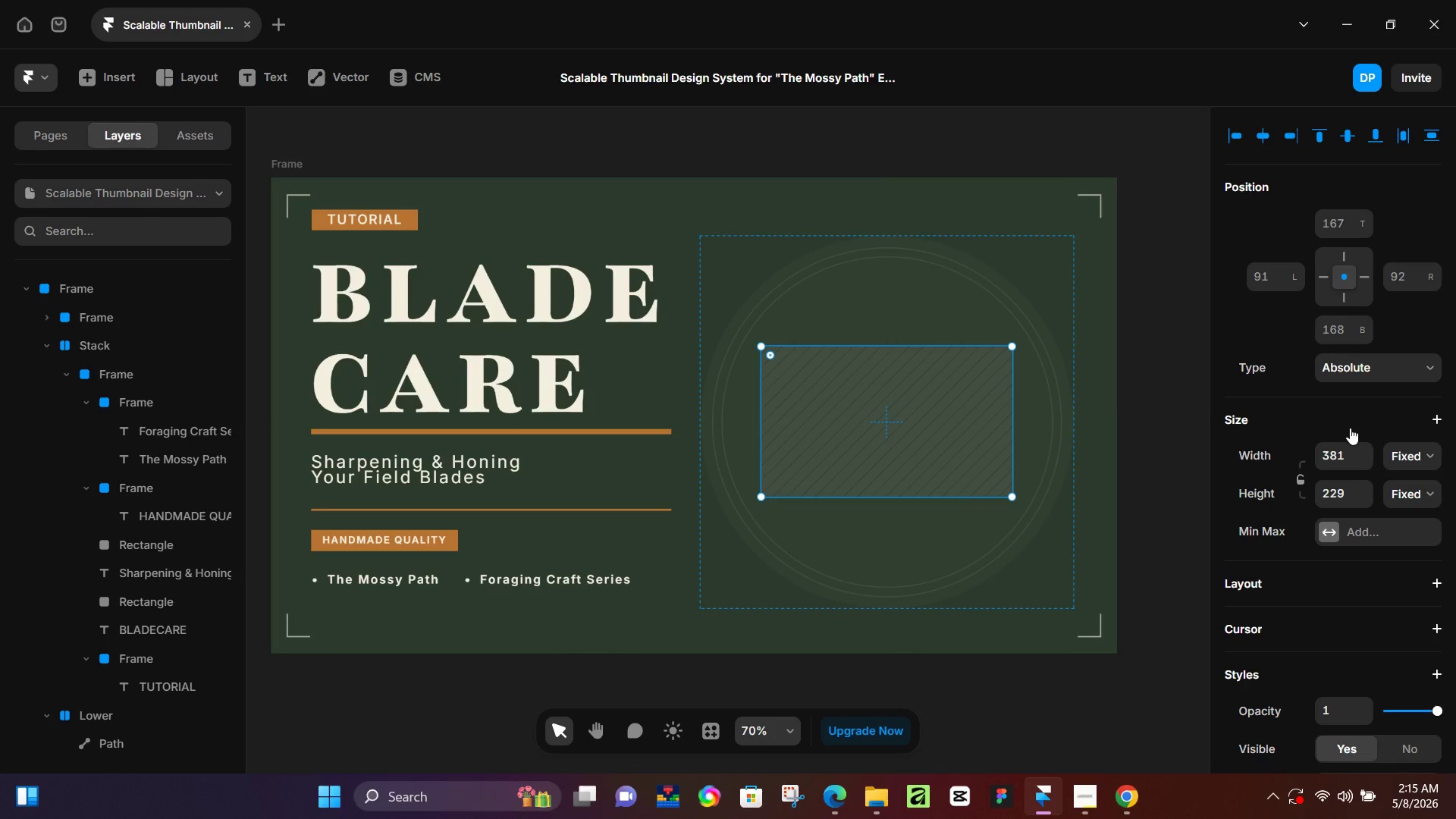 
scroll: coordinate [1352, 437], scroll_direction: up, amount: 3.0
 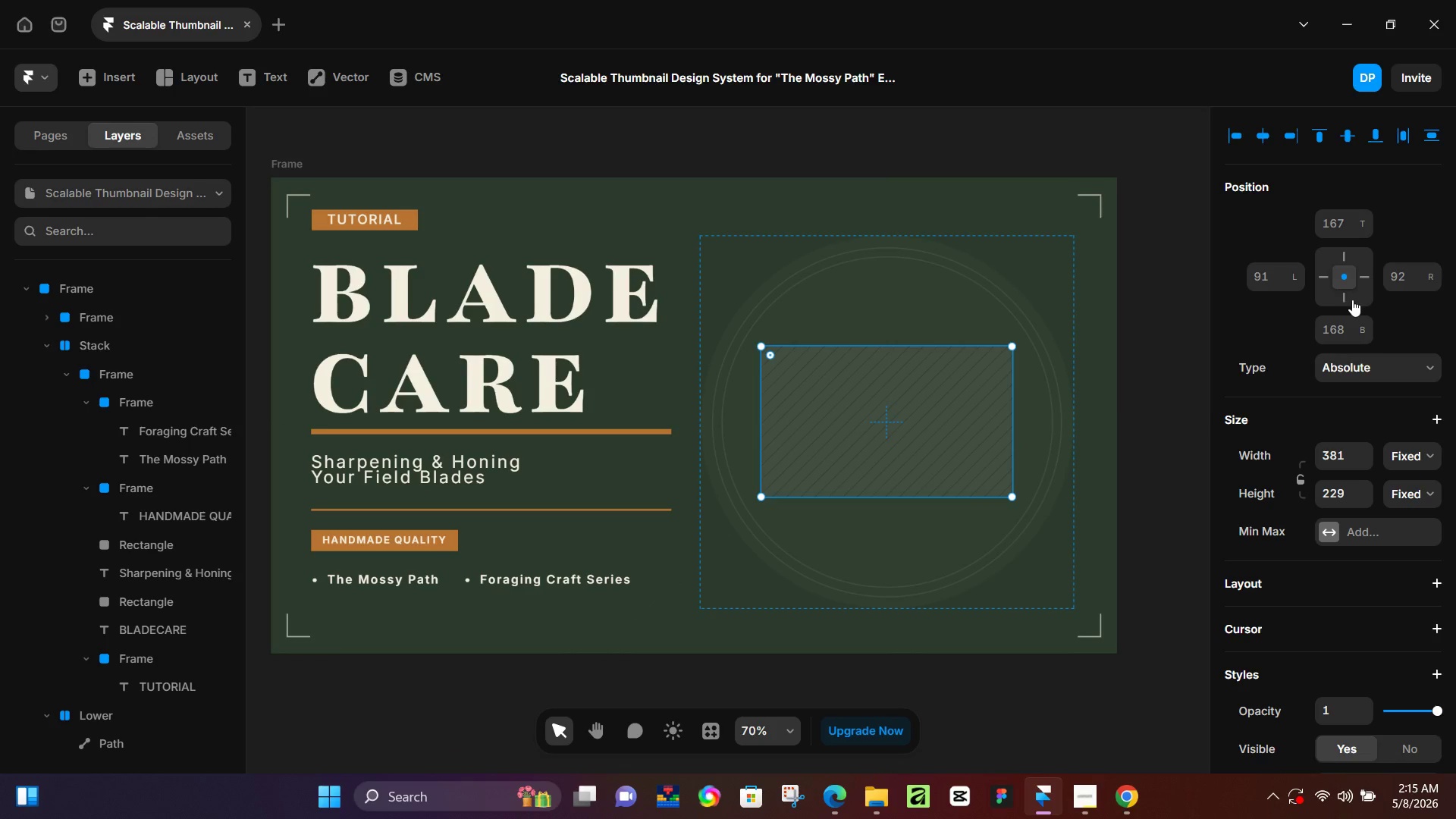 
scroll: coordinate [1351, 403], scroll_direction: down, amount: 3.0
 